 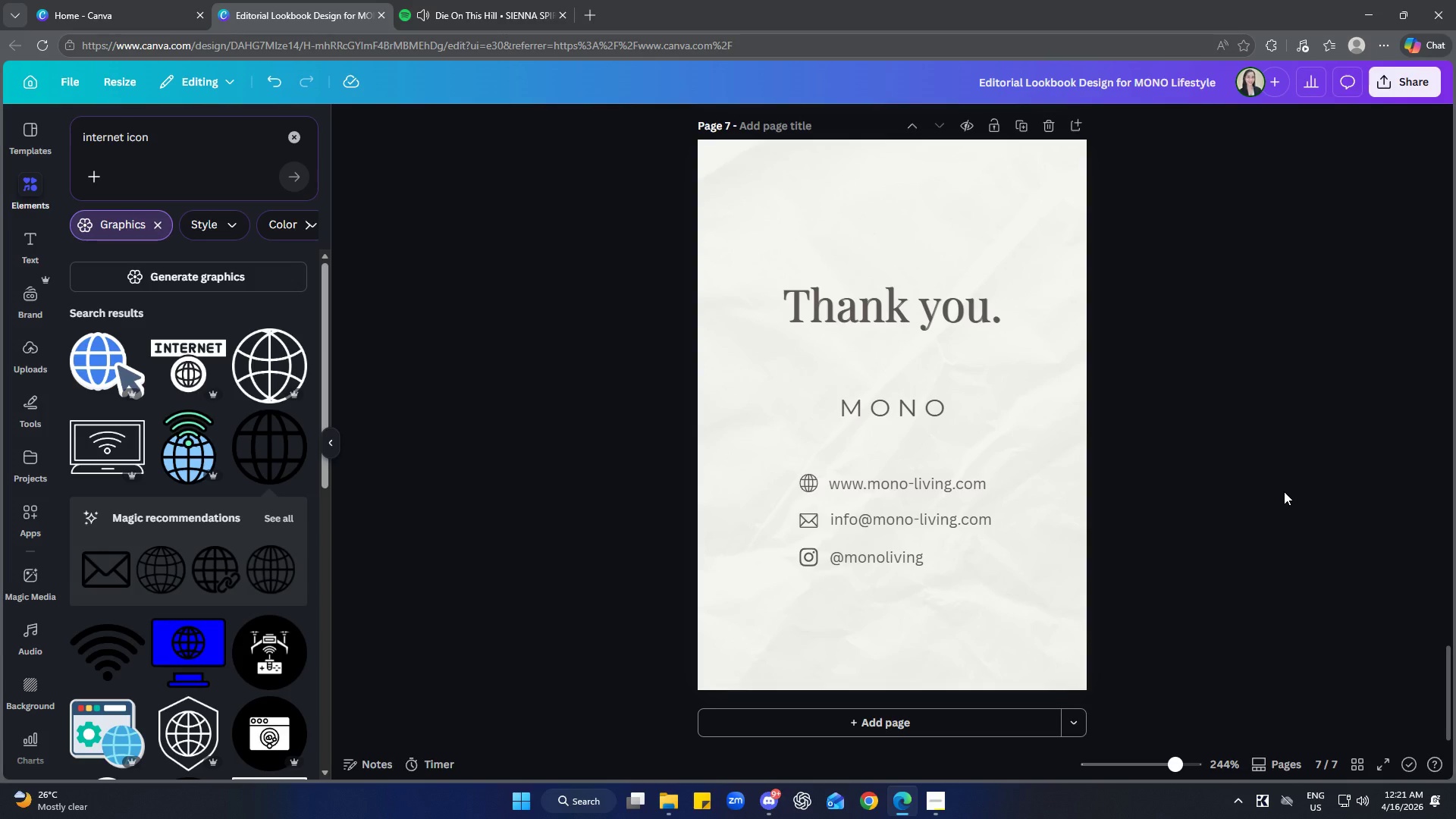 
scroll: coordinate [1345, 518], scroll_direction: down, amount: 1.0
 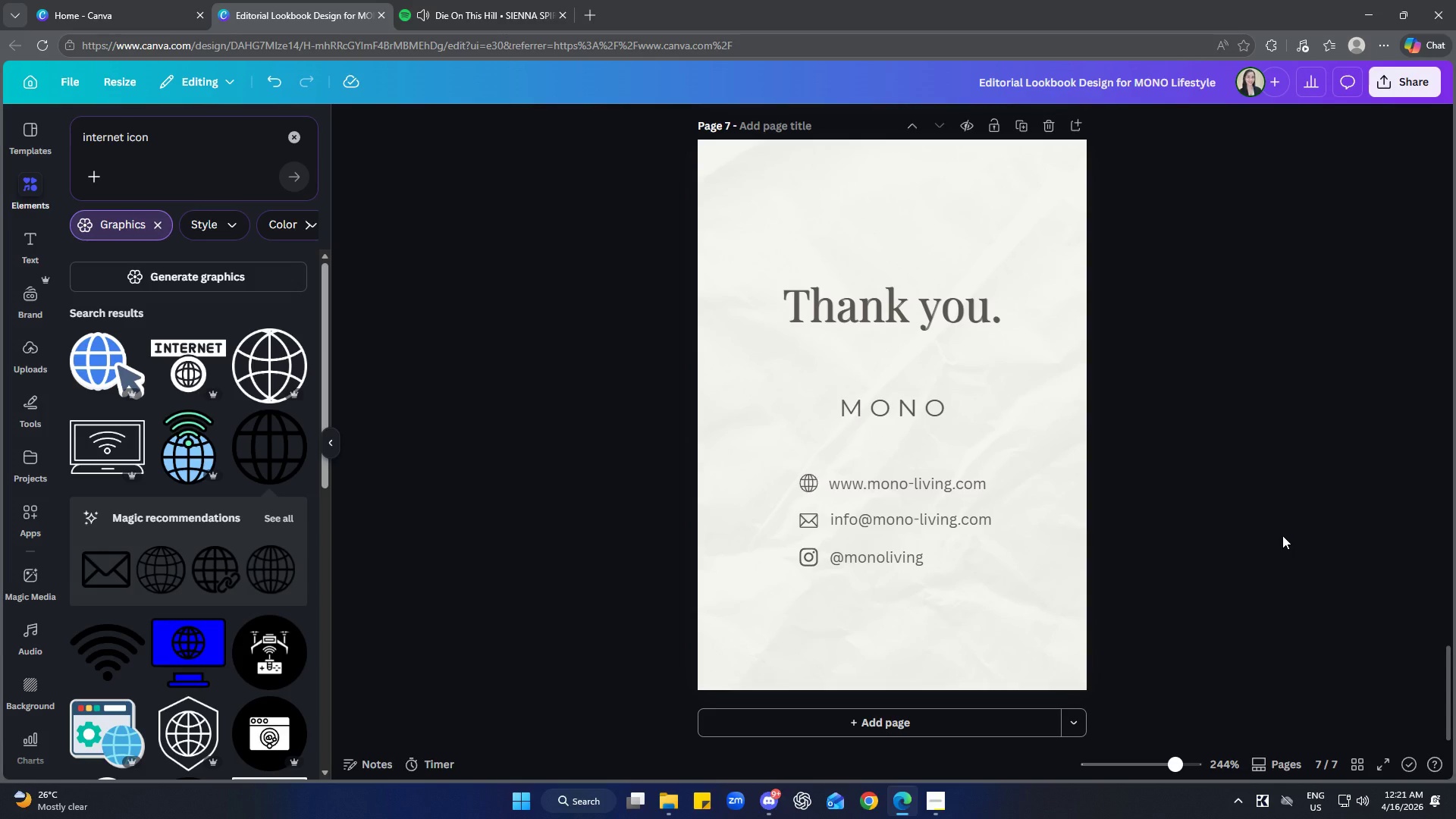 
scroll: coordinate [1288, 586], scroll_direction: up, amount: 16.0
 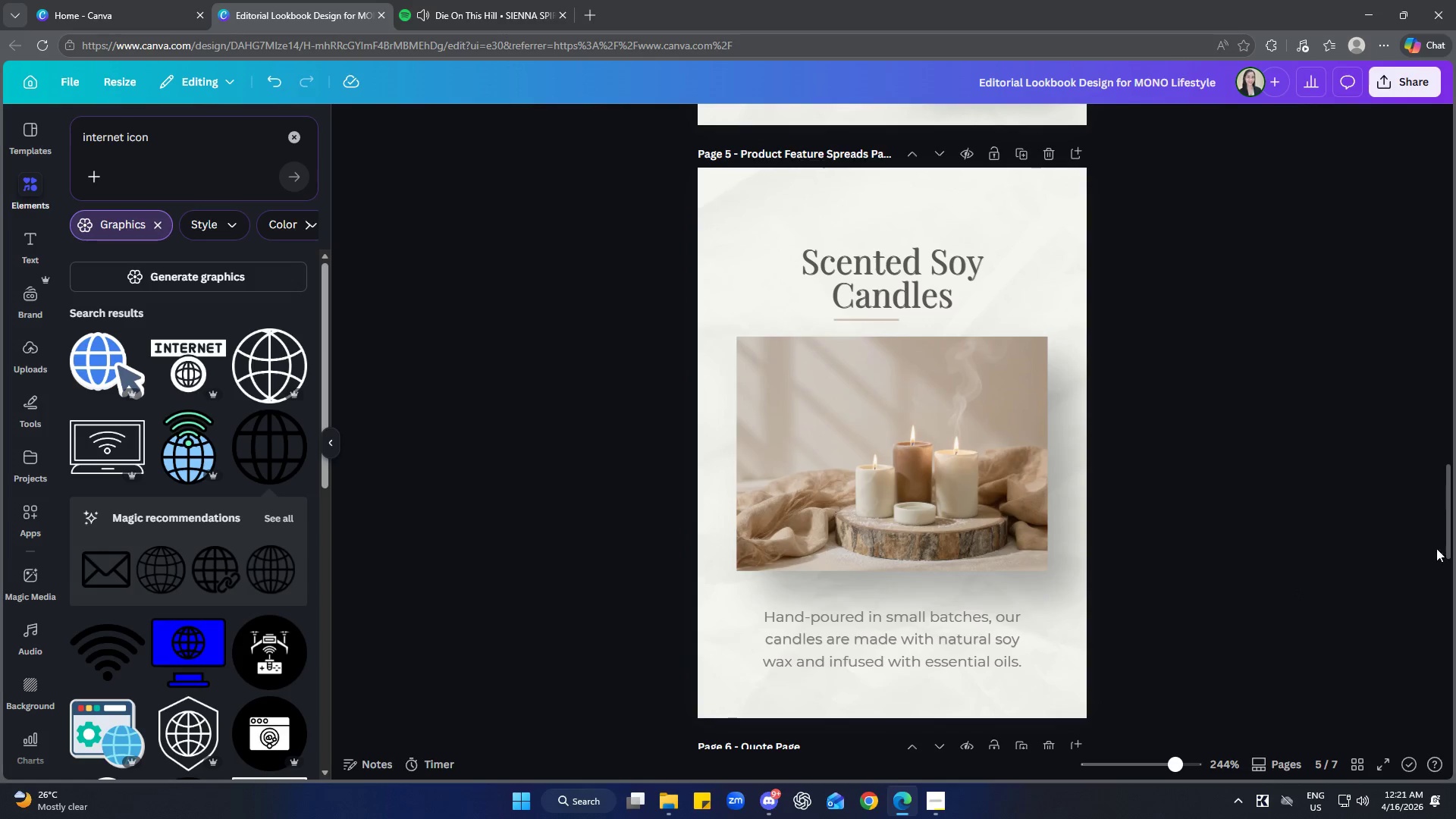 
left_click_drag(start_coordinate=[1445, 534], to_coordinate=[1446, 524])
 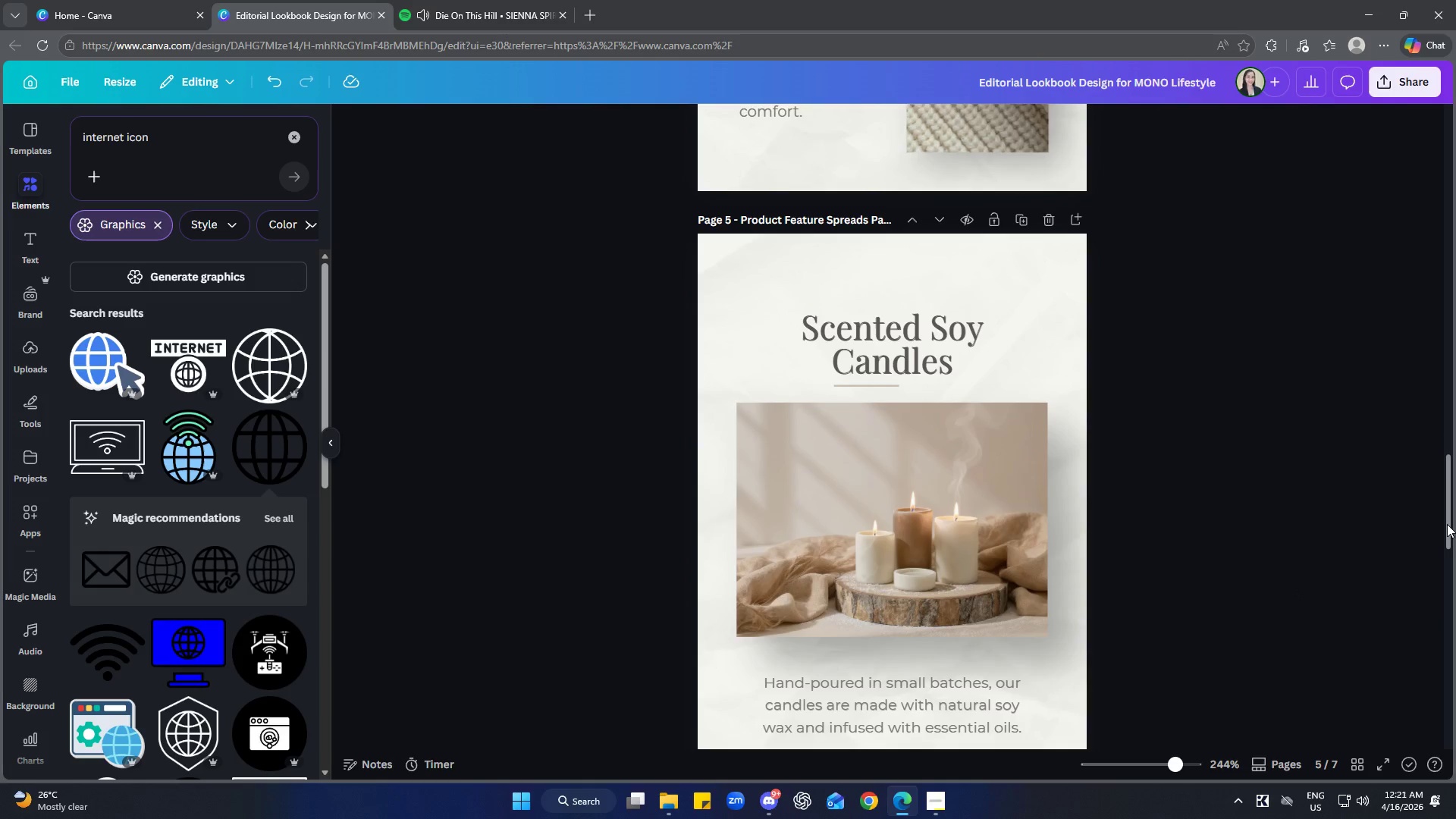 
left_click_drag(start_coordinate=[1447, 524], to_coordinate=[1419, 158])
 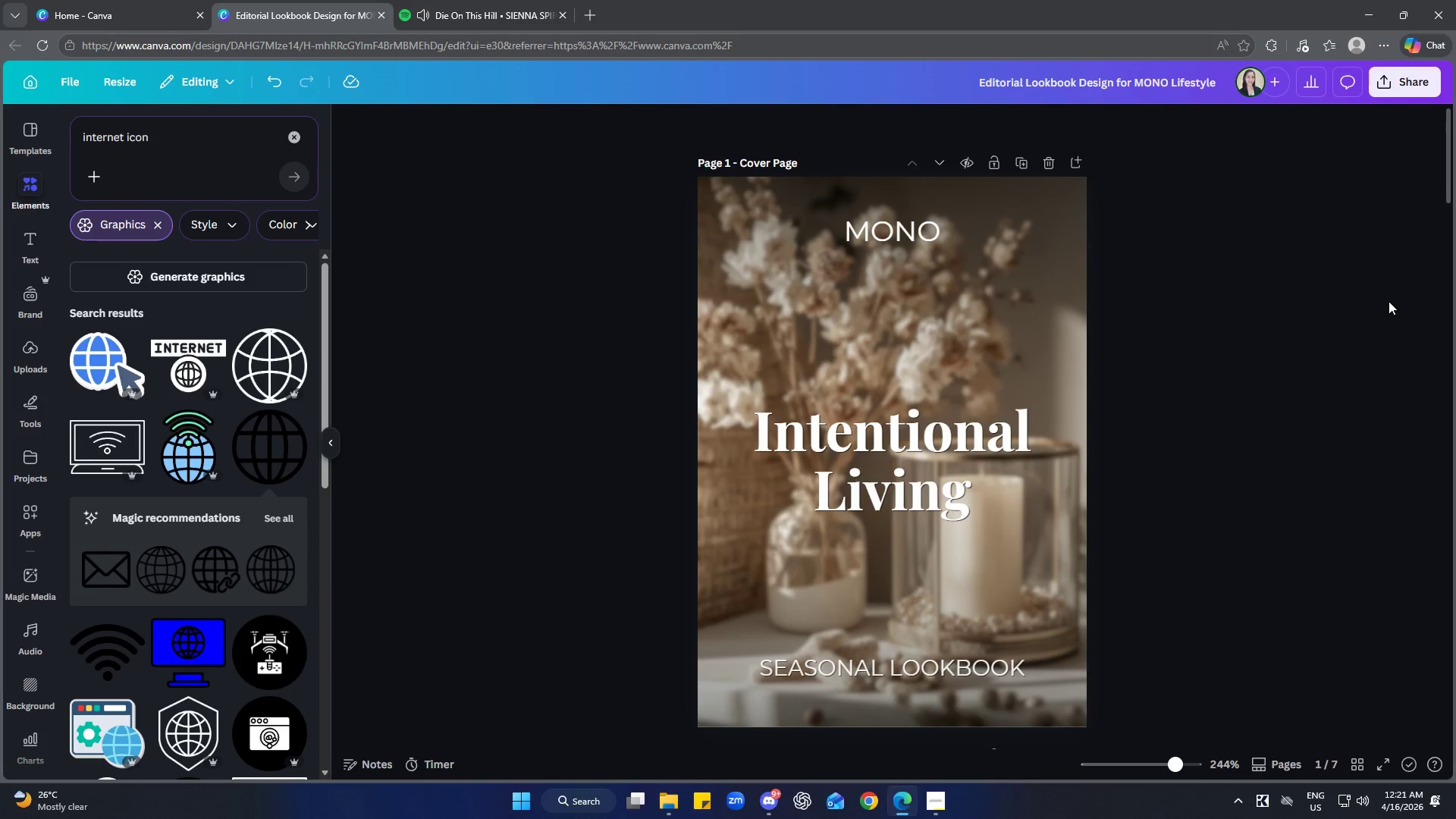 
scroll: coordinate [1385, 308], scroll_direction: down, amount: 1.0
 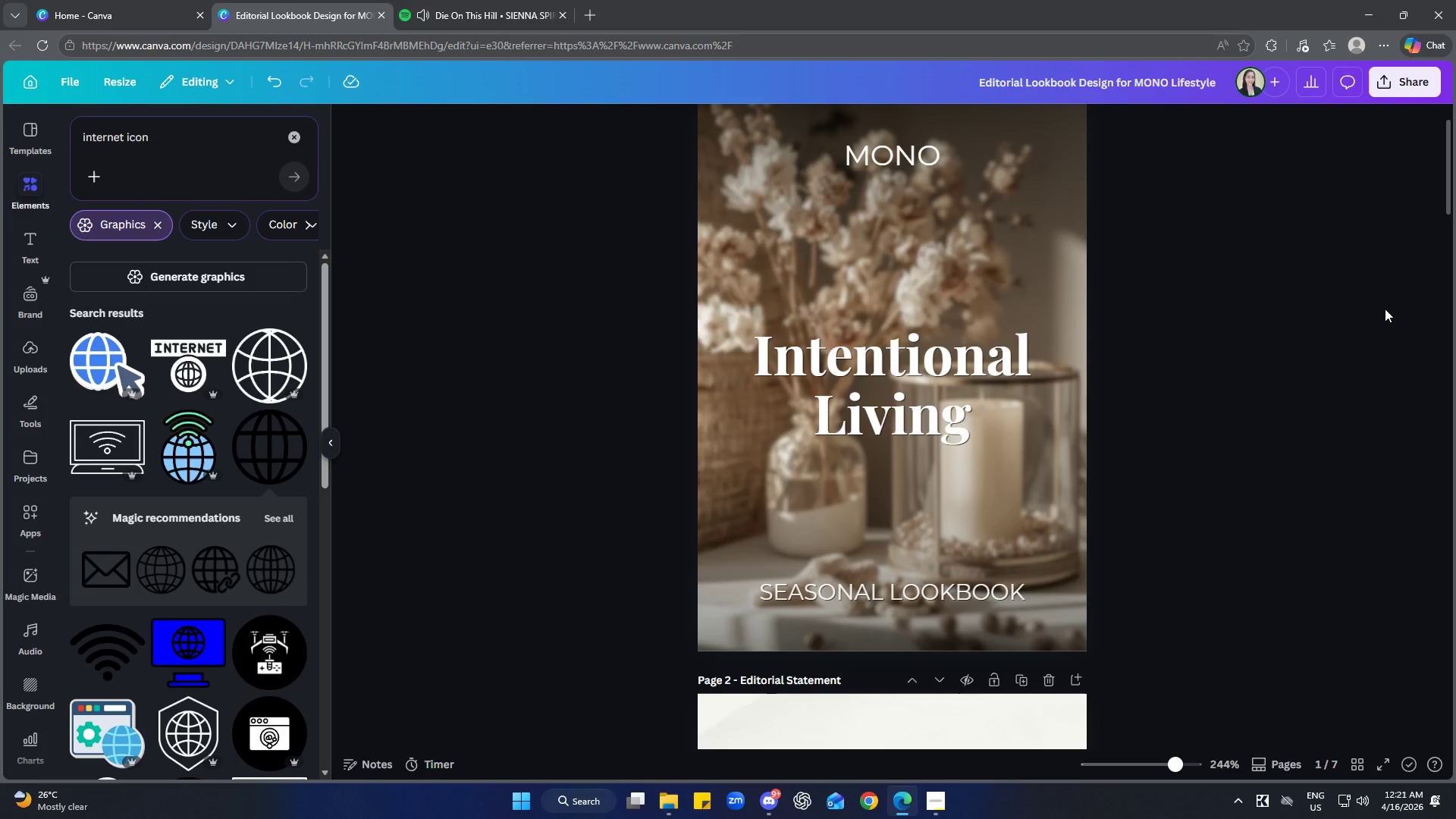 
scroll: coordinate [1385, 309], scroll_direction: up, amount: 1.0
 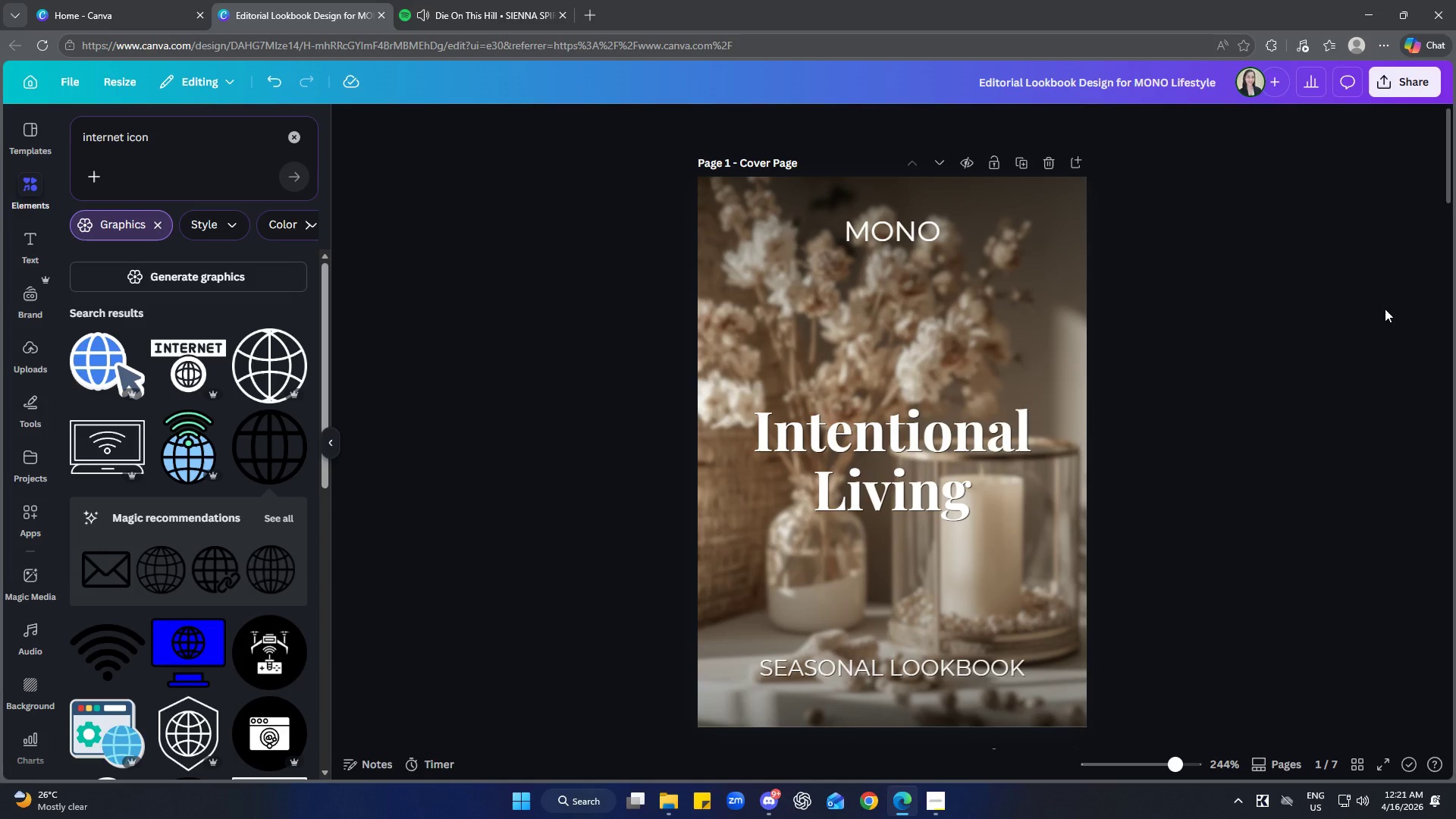 
scroll: coordinate [1385, 309], scroll_direction: none, amount: 0.0
 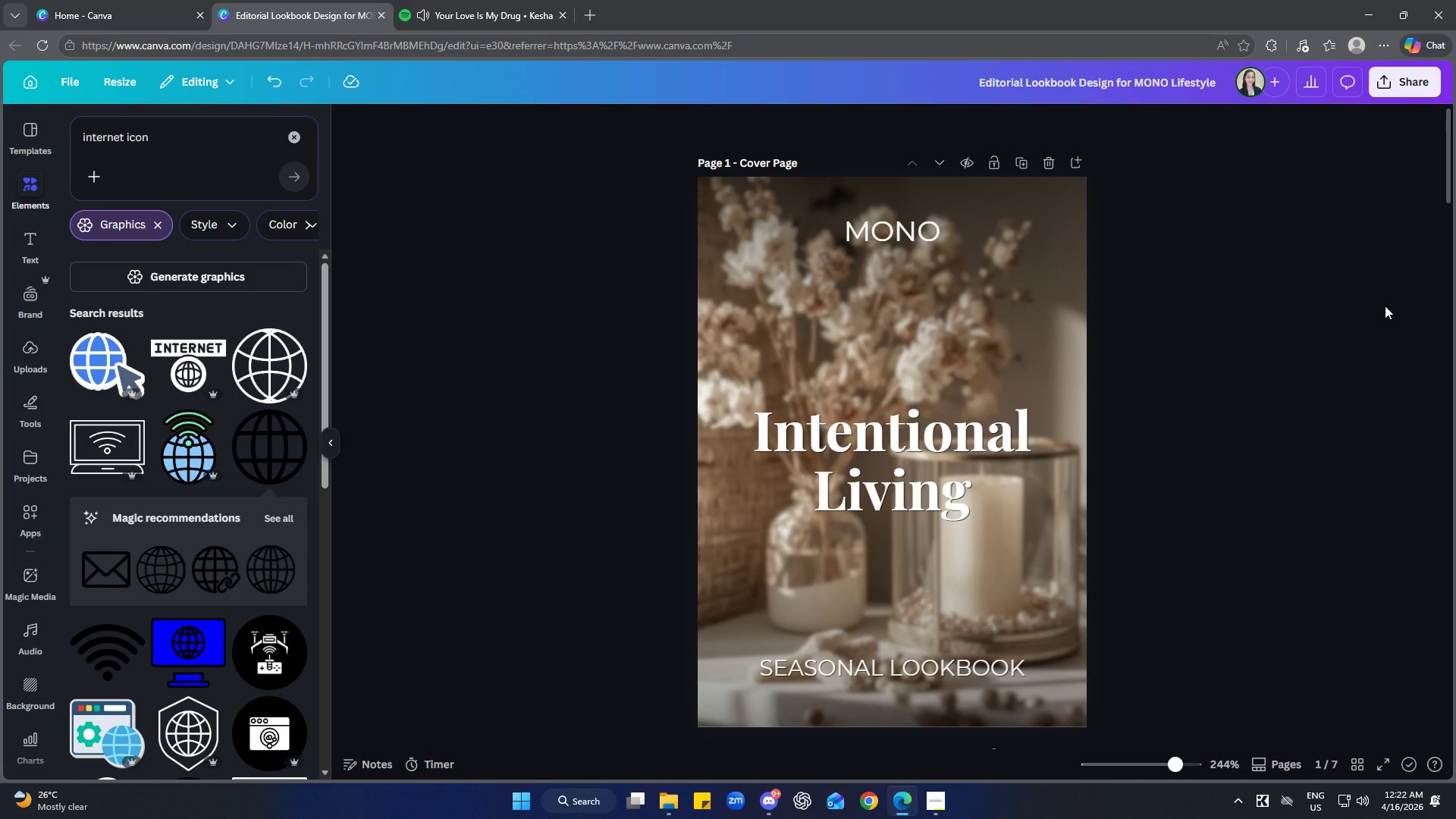 
wait(16.91)
 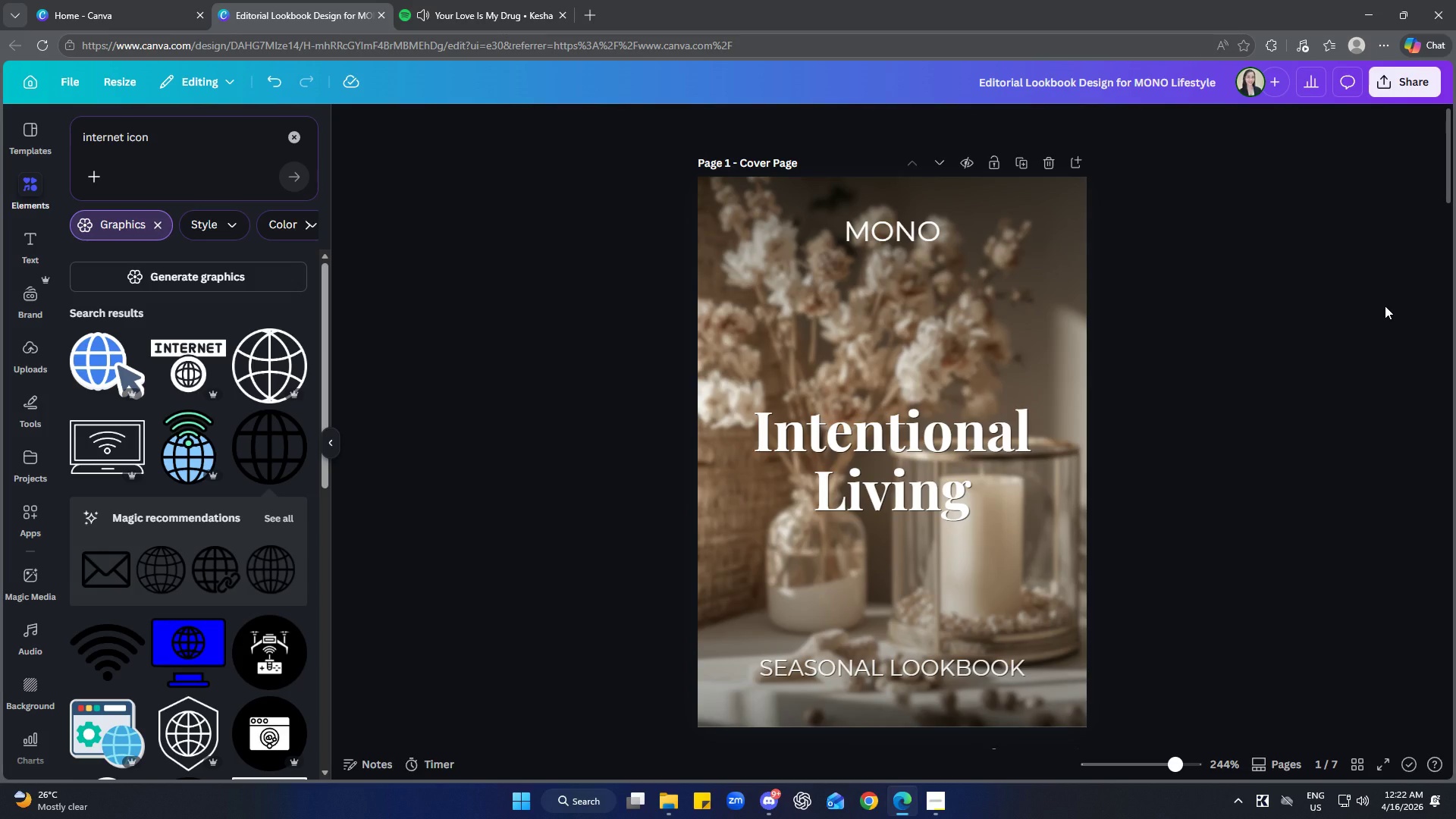 
scroll: coordinate [1296, 422], scroll_direction: down, amount: 1.0
 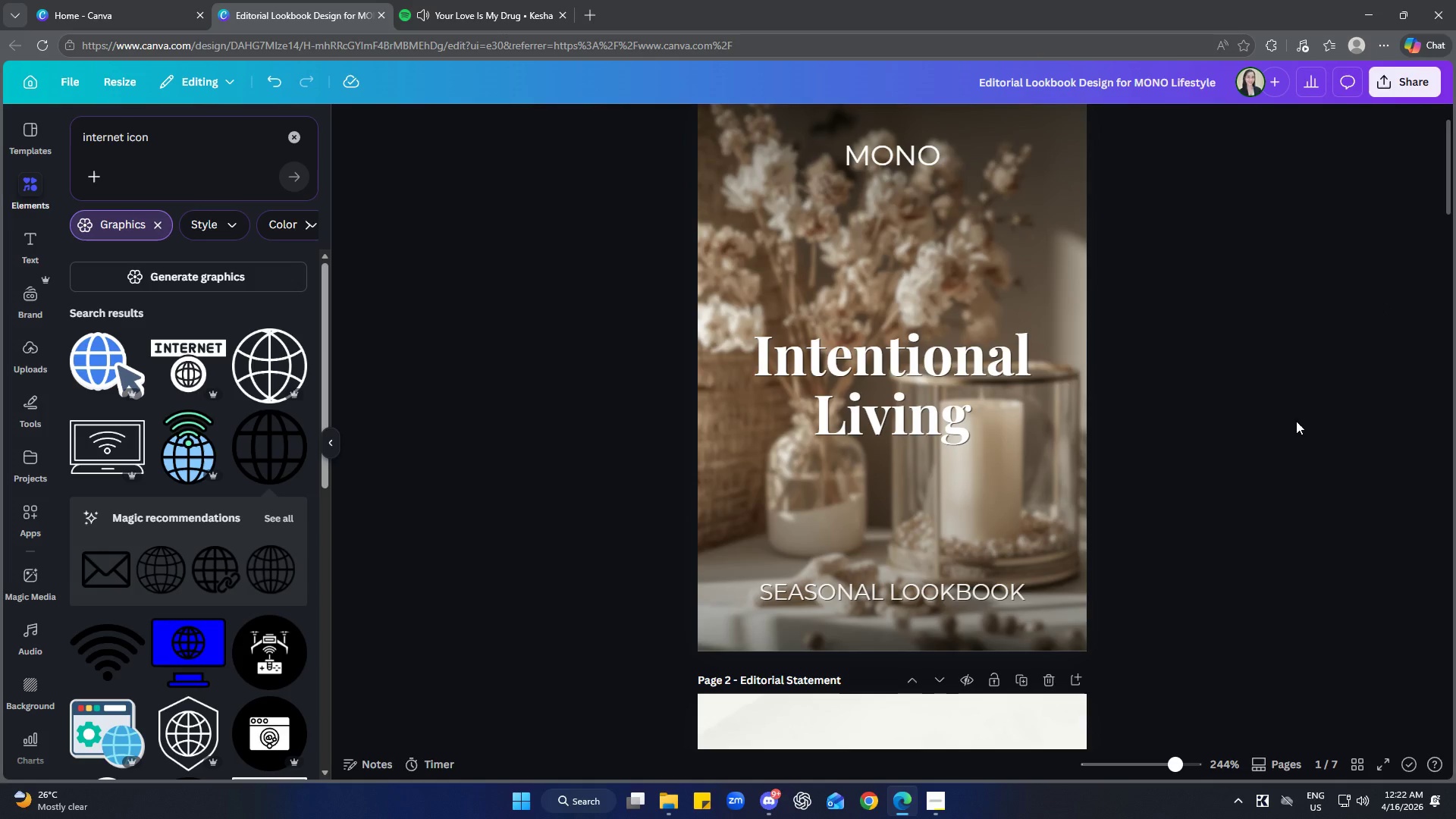 
scroll: coordinate [1296, 421], scroll_direction: up, amount: 1.0
 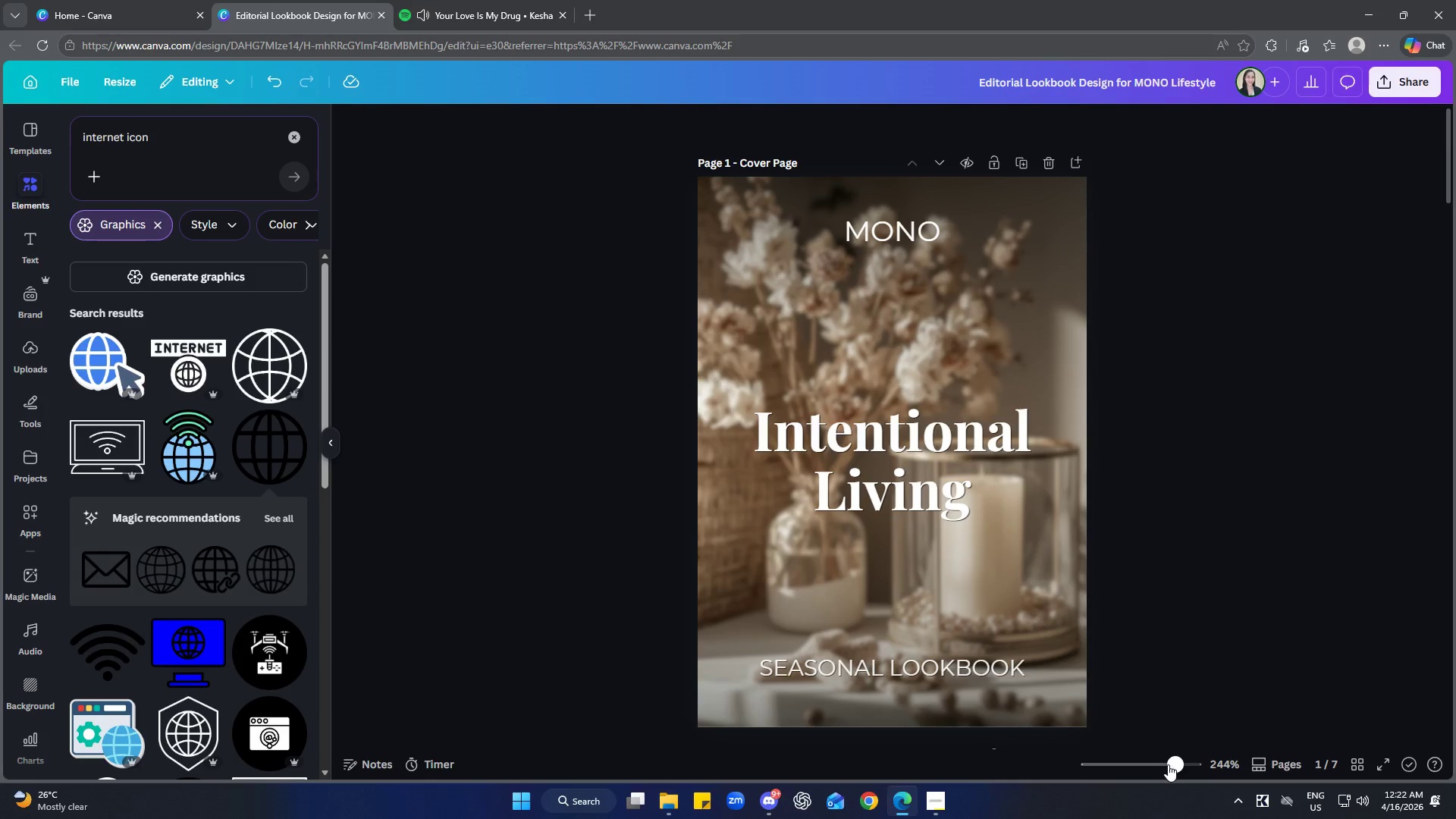 
left_click_drag(start_coordinate=[1170, 763], to_coordinate=[1174, 757])
 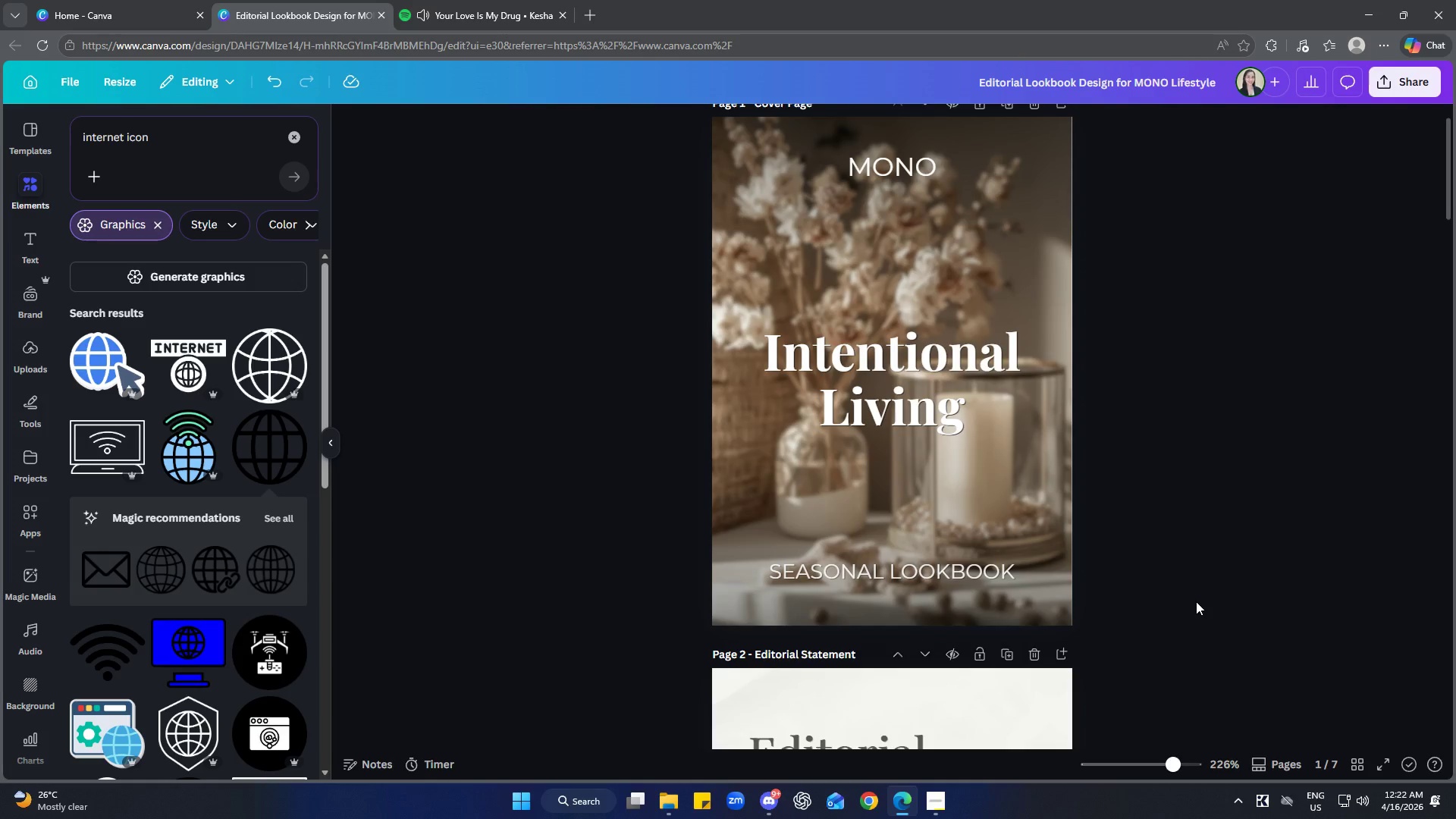 
scroll: coordinate [1196, 601], scroll_direction: up, amount: 1.0
 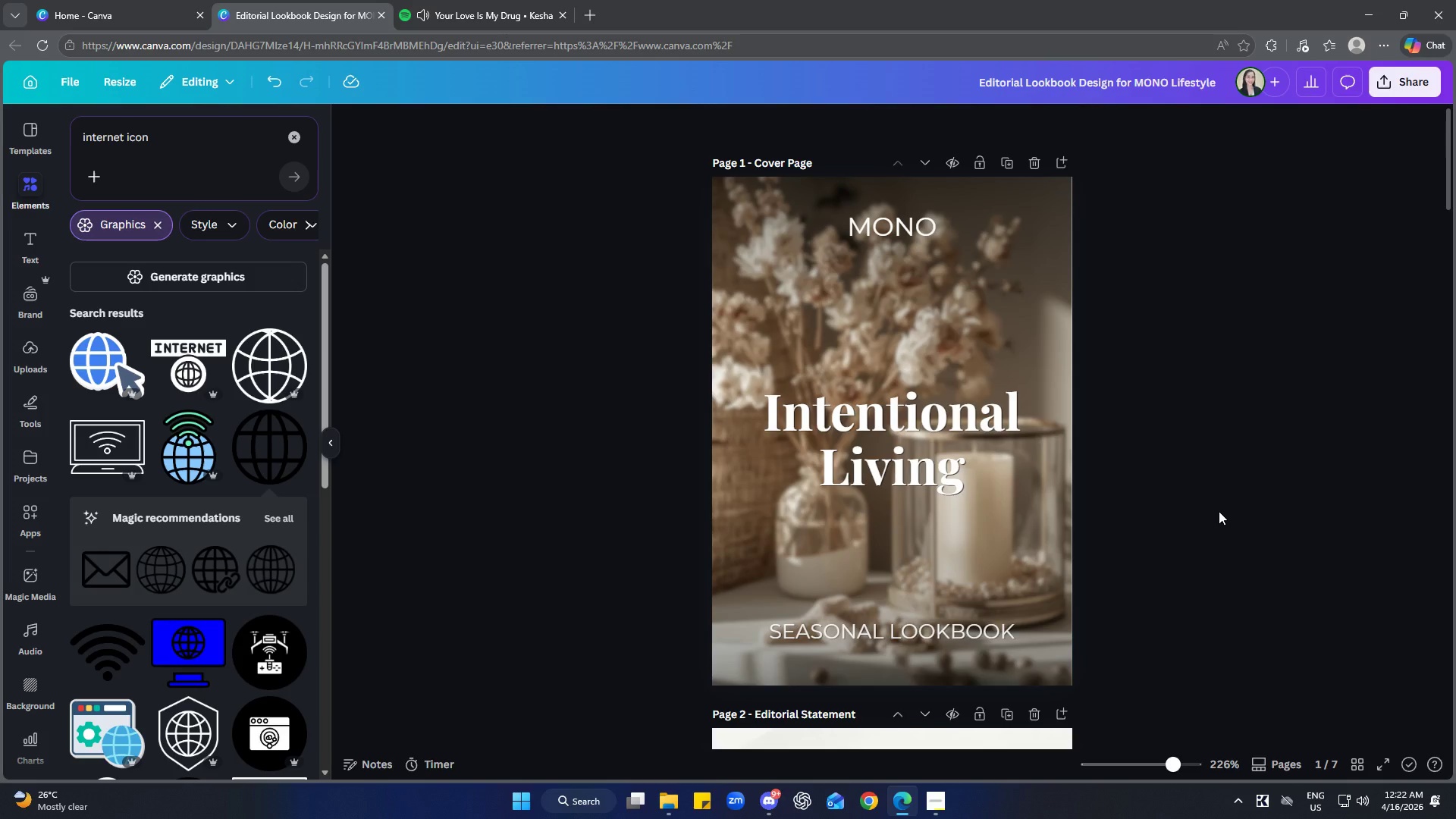 
wait(11.53)
 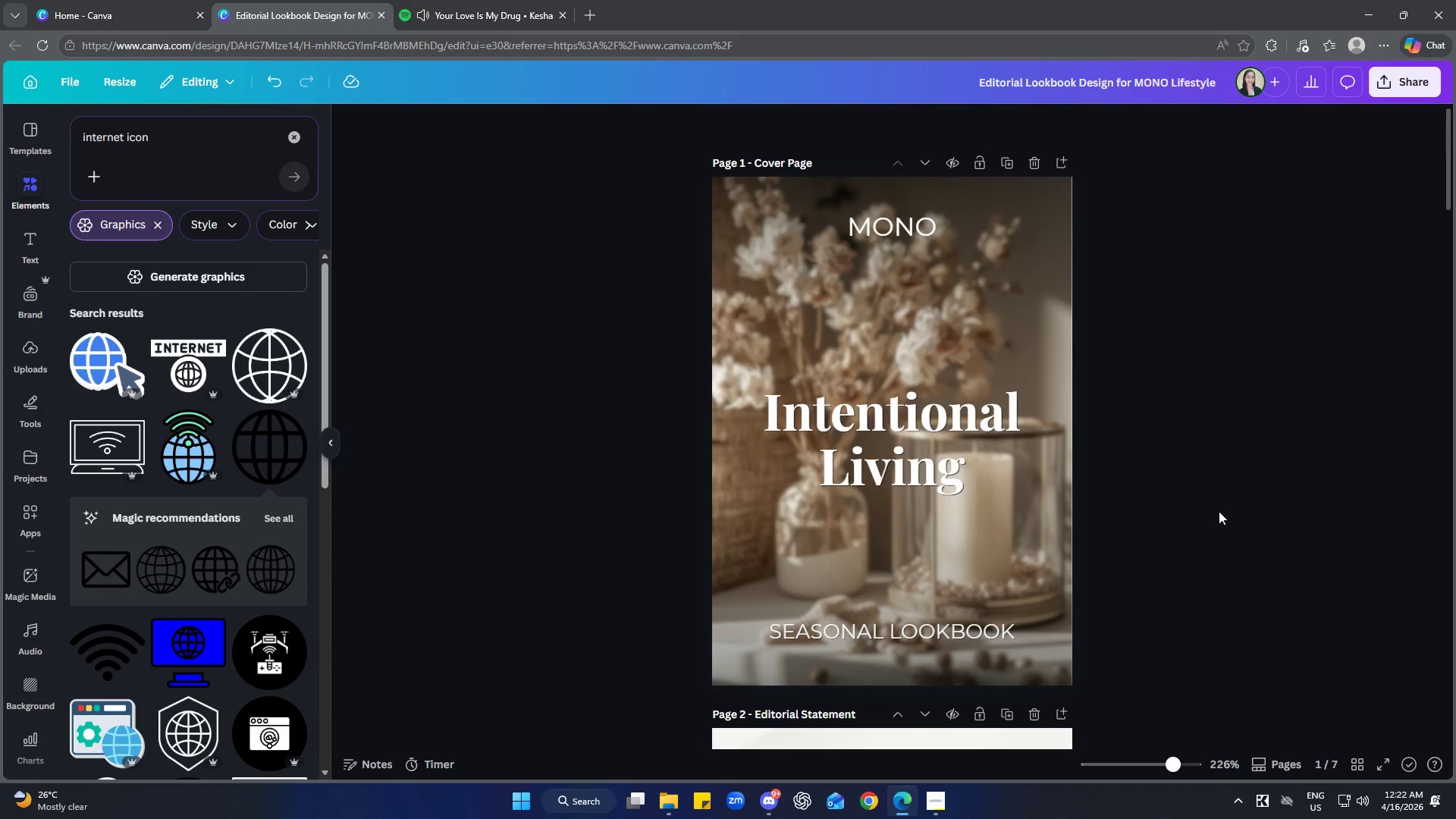 
scroll: coordinate [1234, 431], scroll_direction: down, amount: 7.0
 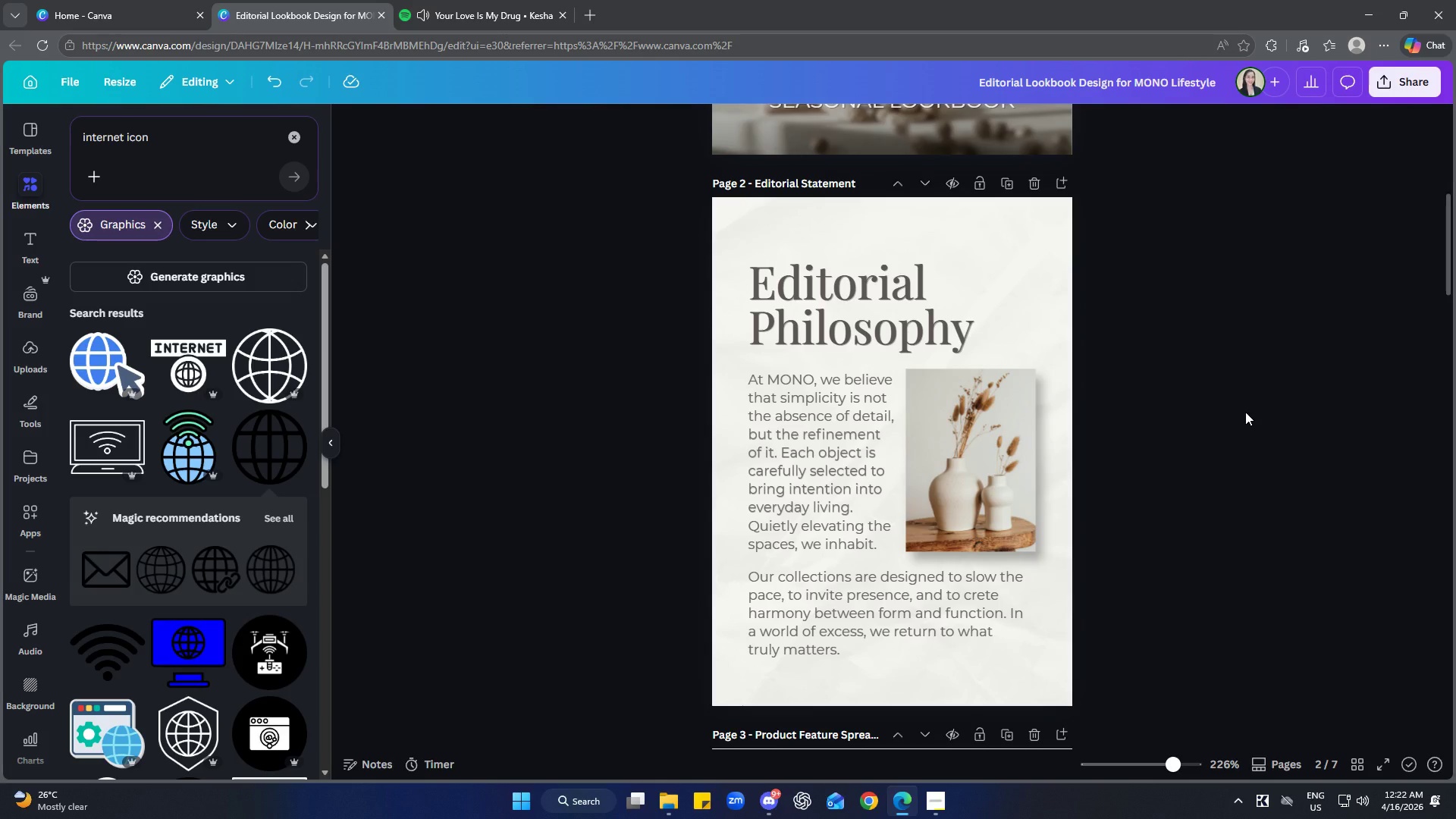 
wait(6.52)
 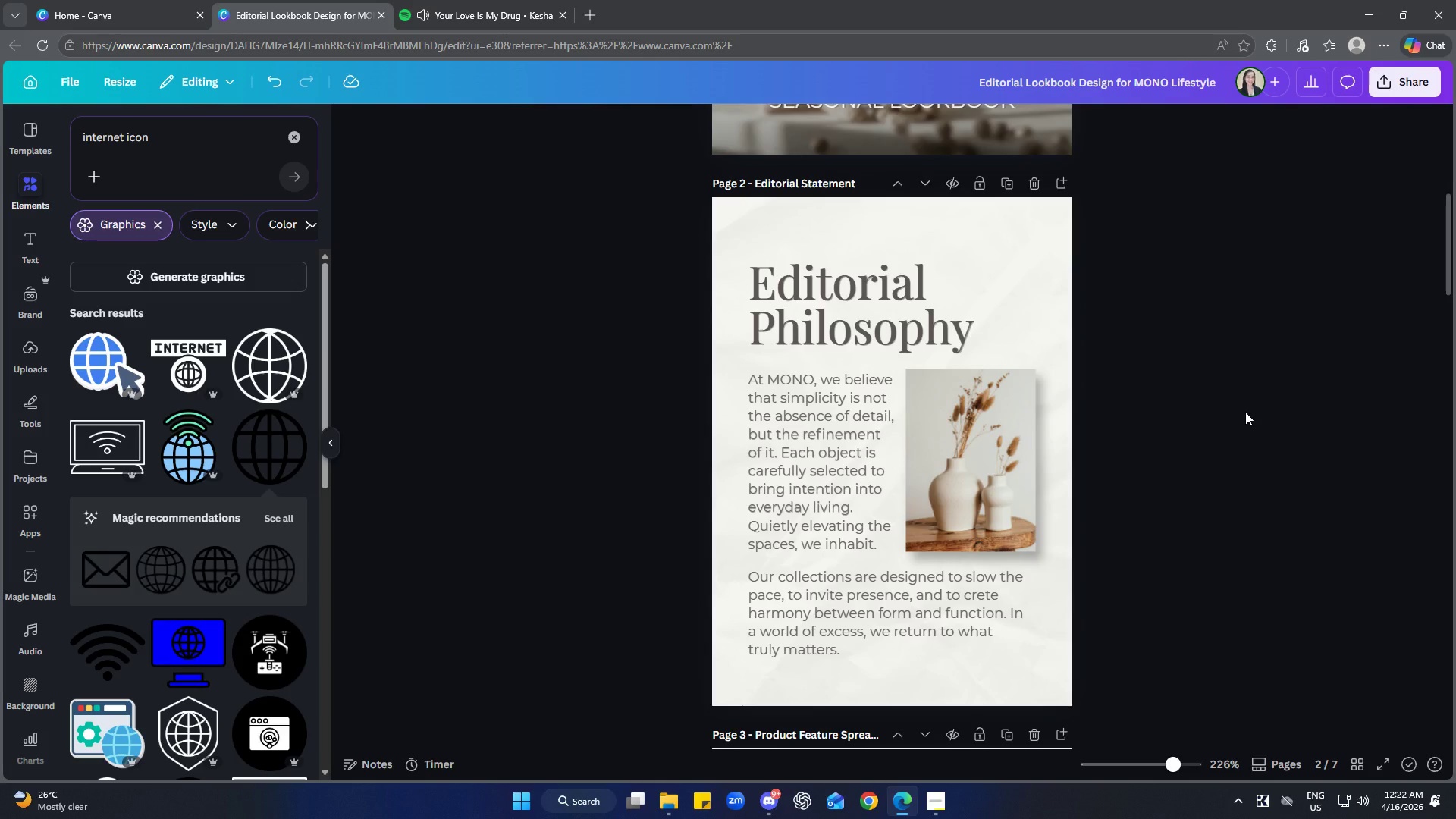 
scroll: coordinate [1257, 377], scroll_direction: down, amount: 8.0
 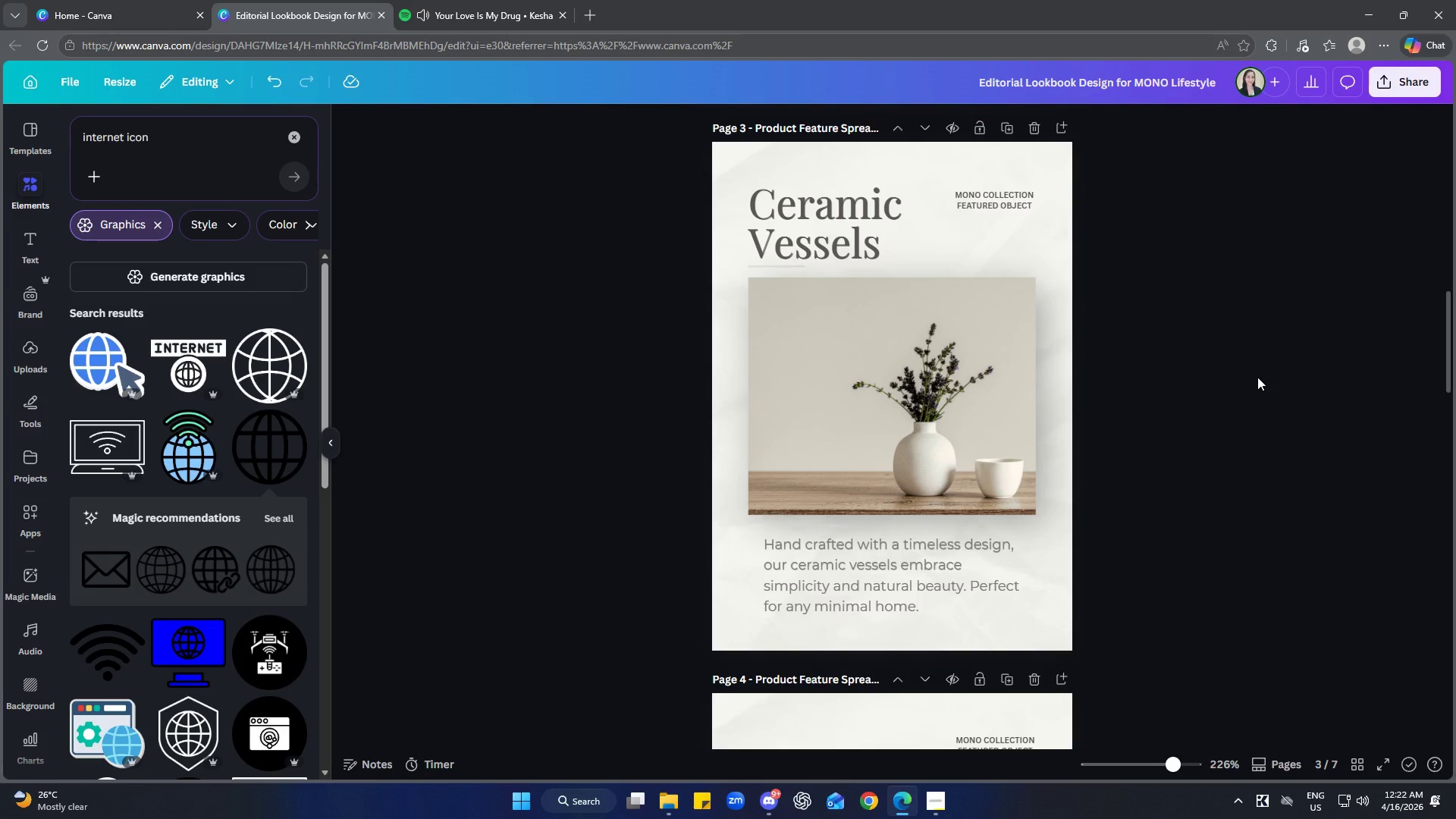 
scroll: coordinate [1257, 377], scroll_direction: up, amount: 1.0
 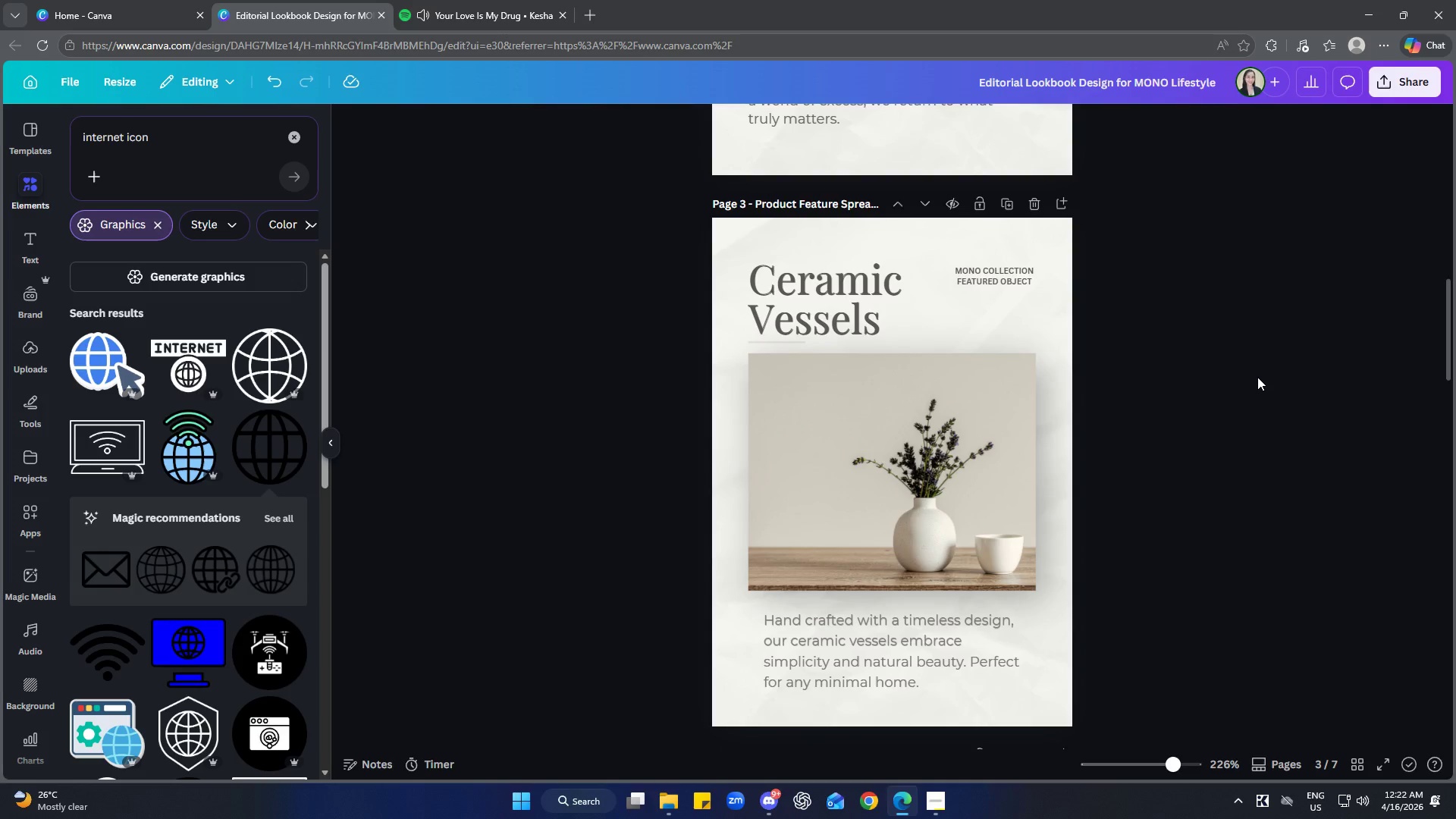 
scroll: coordinate [1257, 377], scroll_direction: down, amount: 1.0
 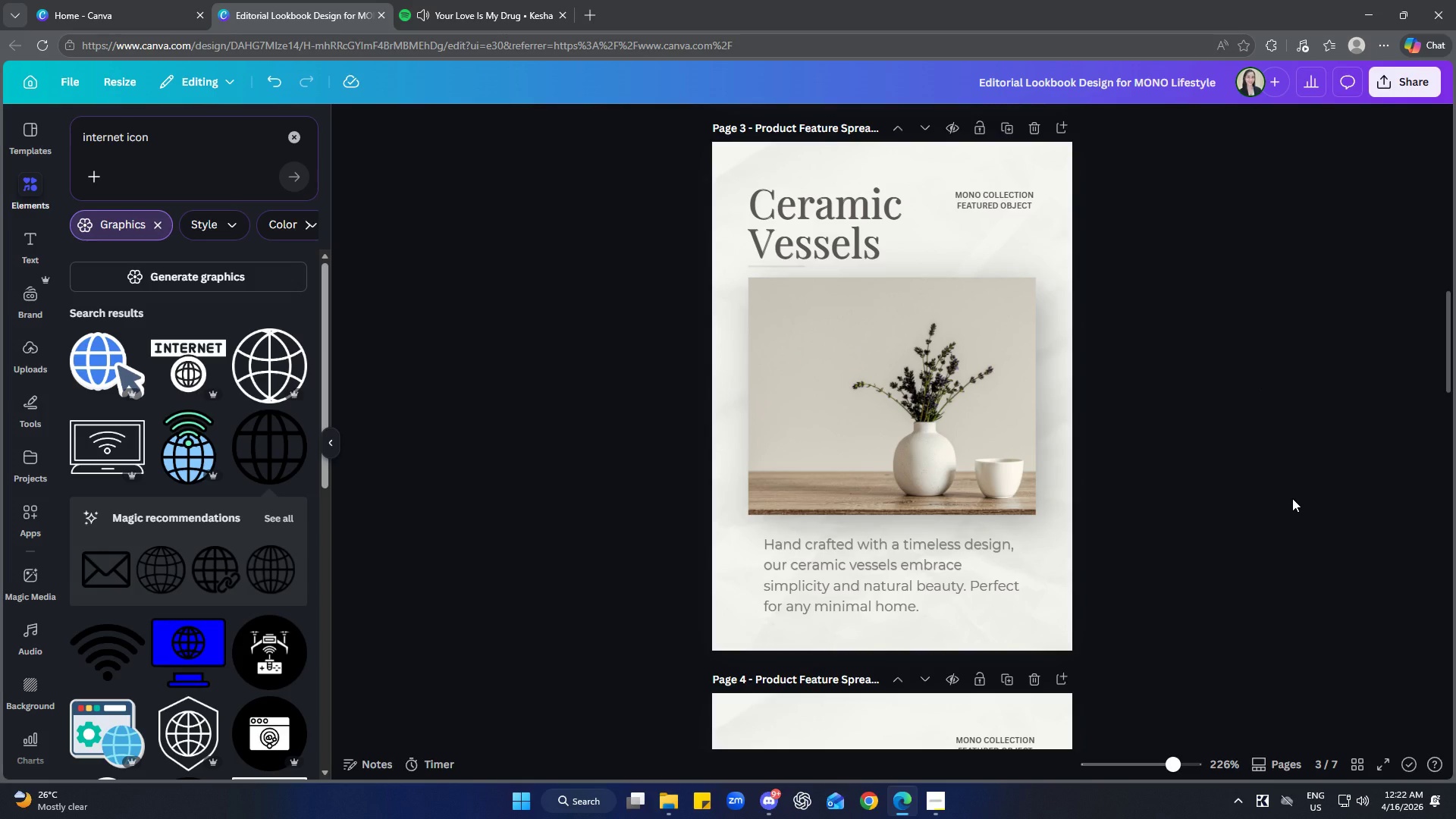 
wait(9.4)
 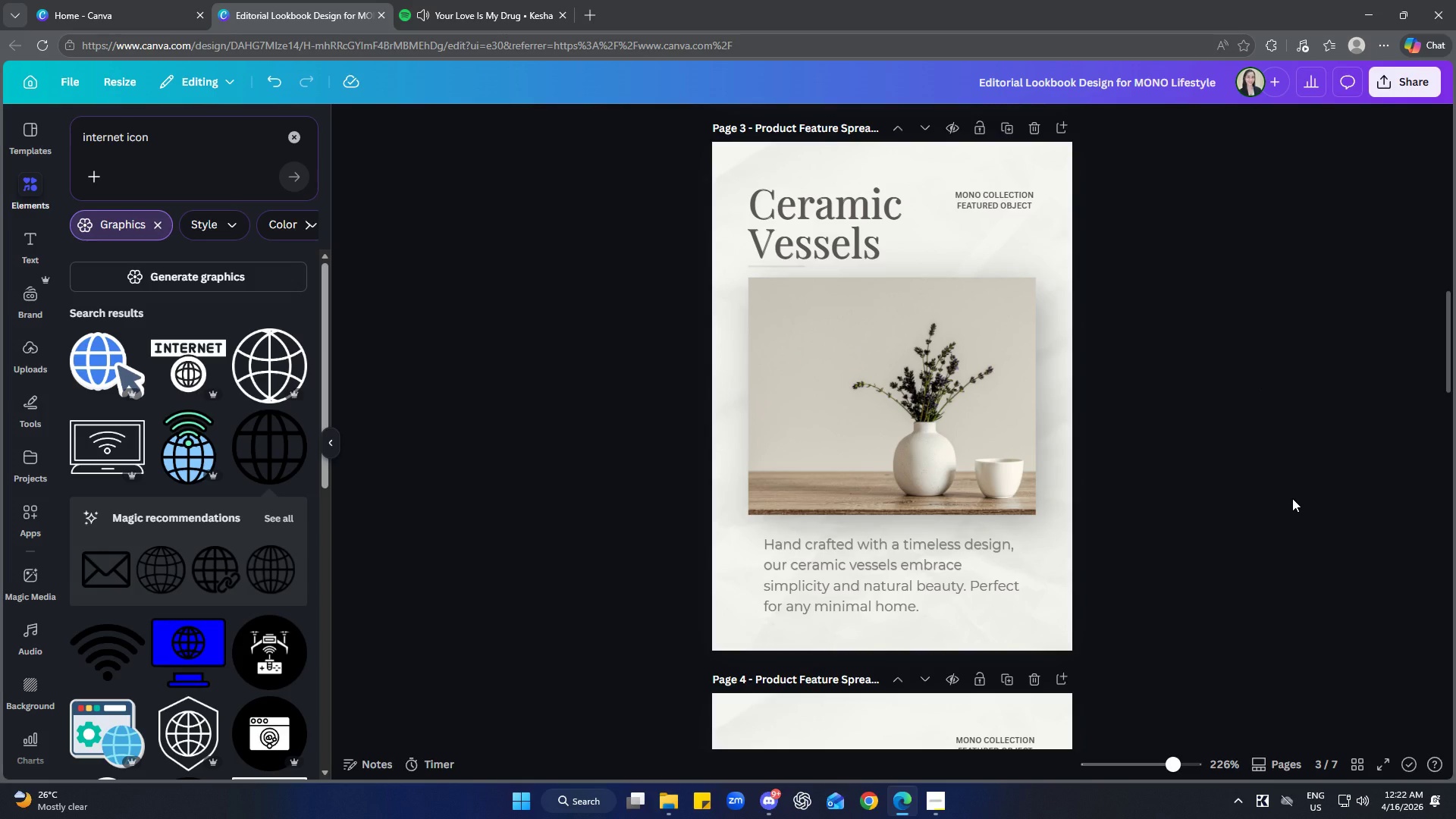 
scroll: coordinate [1264, 444], scroll_direction: down, amount: 7.0
 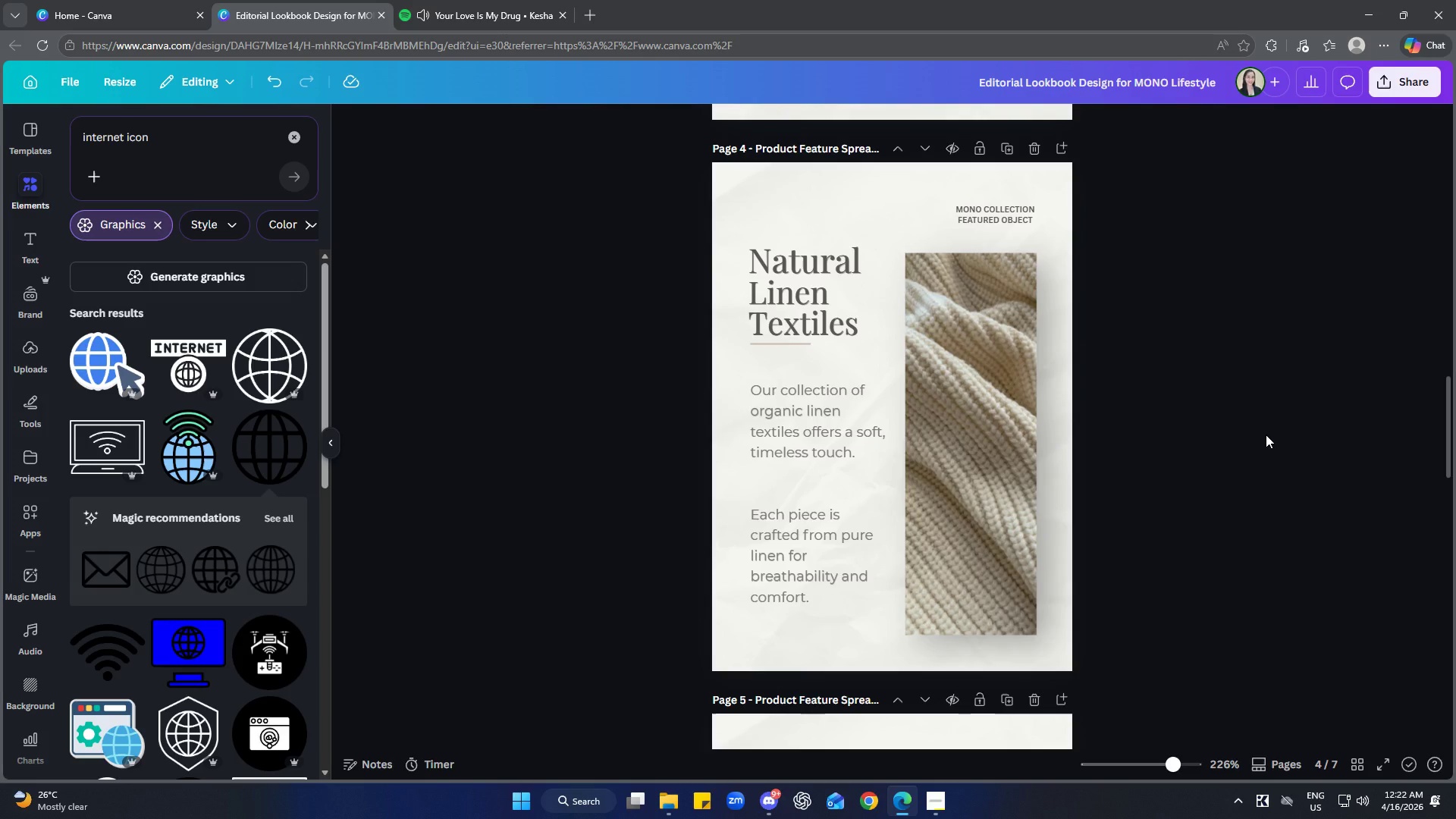 
wait(8.87)
 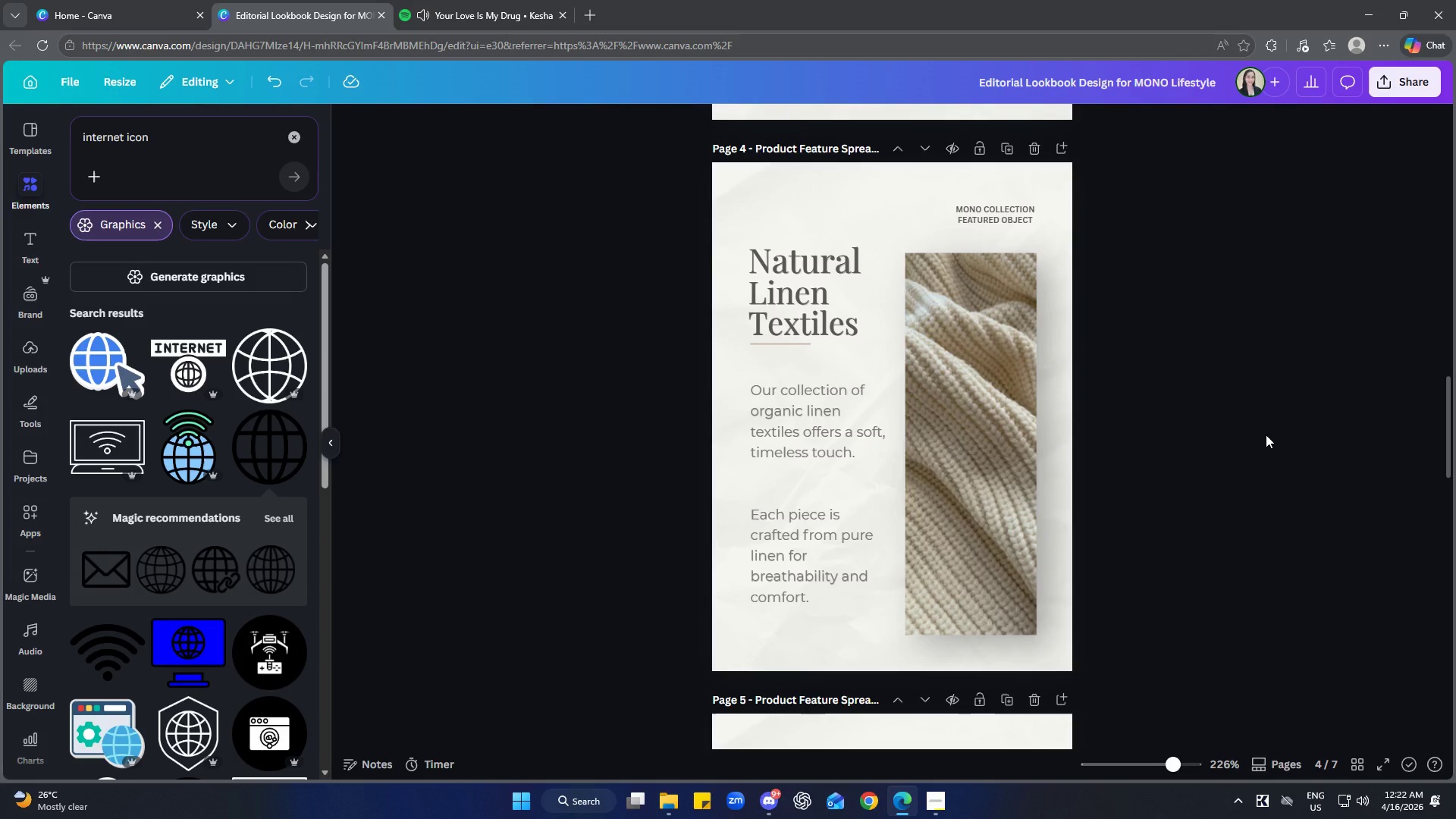 
scroll: coordinate [1281, 404], scroll_direction: down, amount: 7.0
 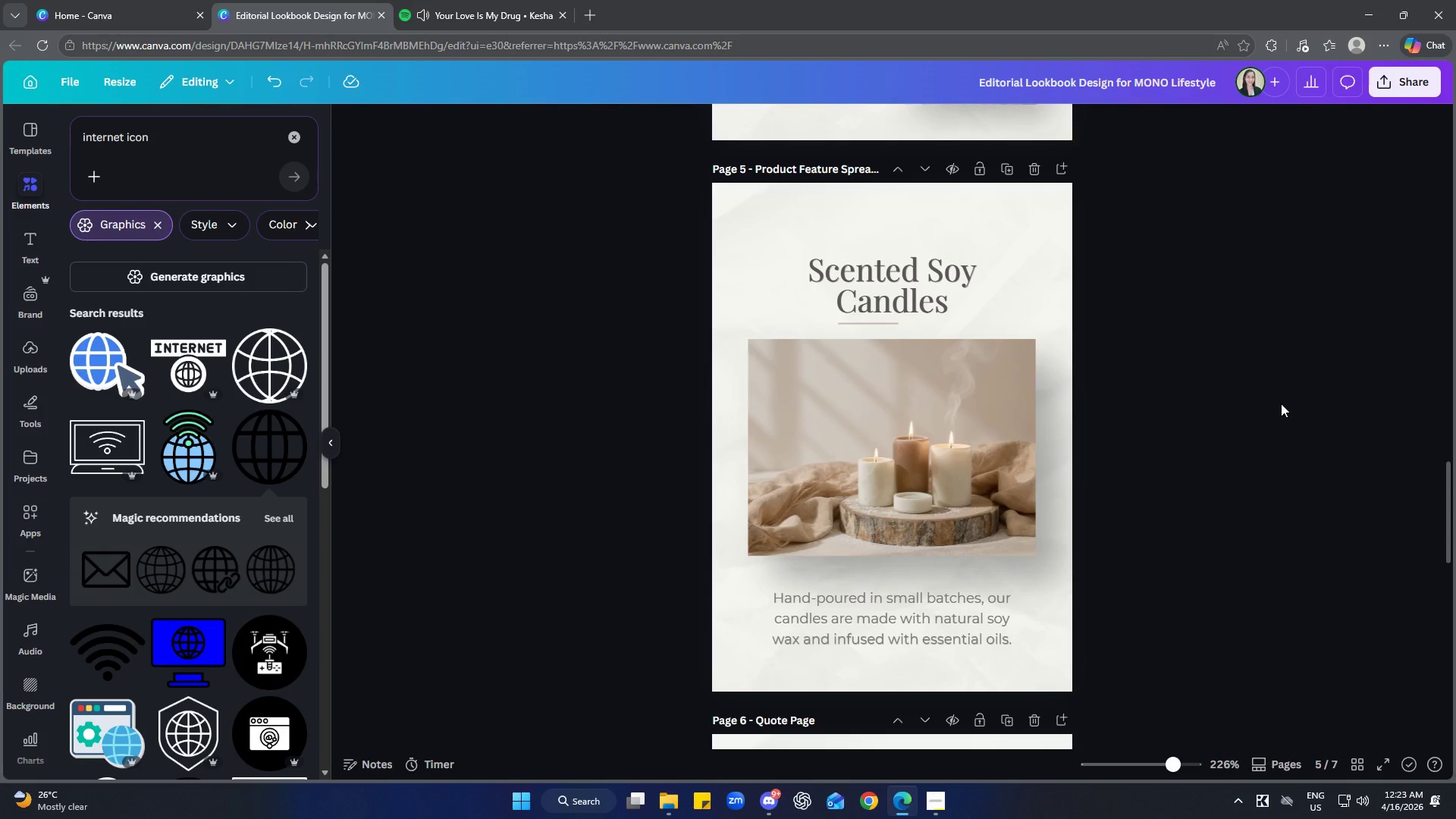 
wait(8.29)
 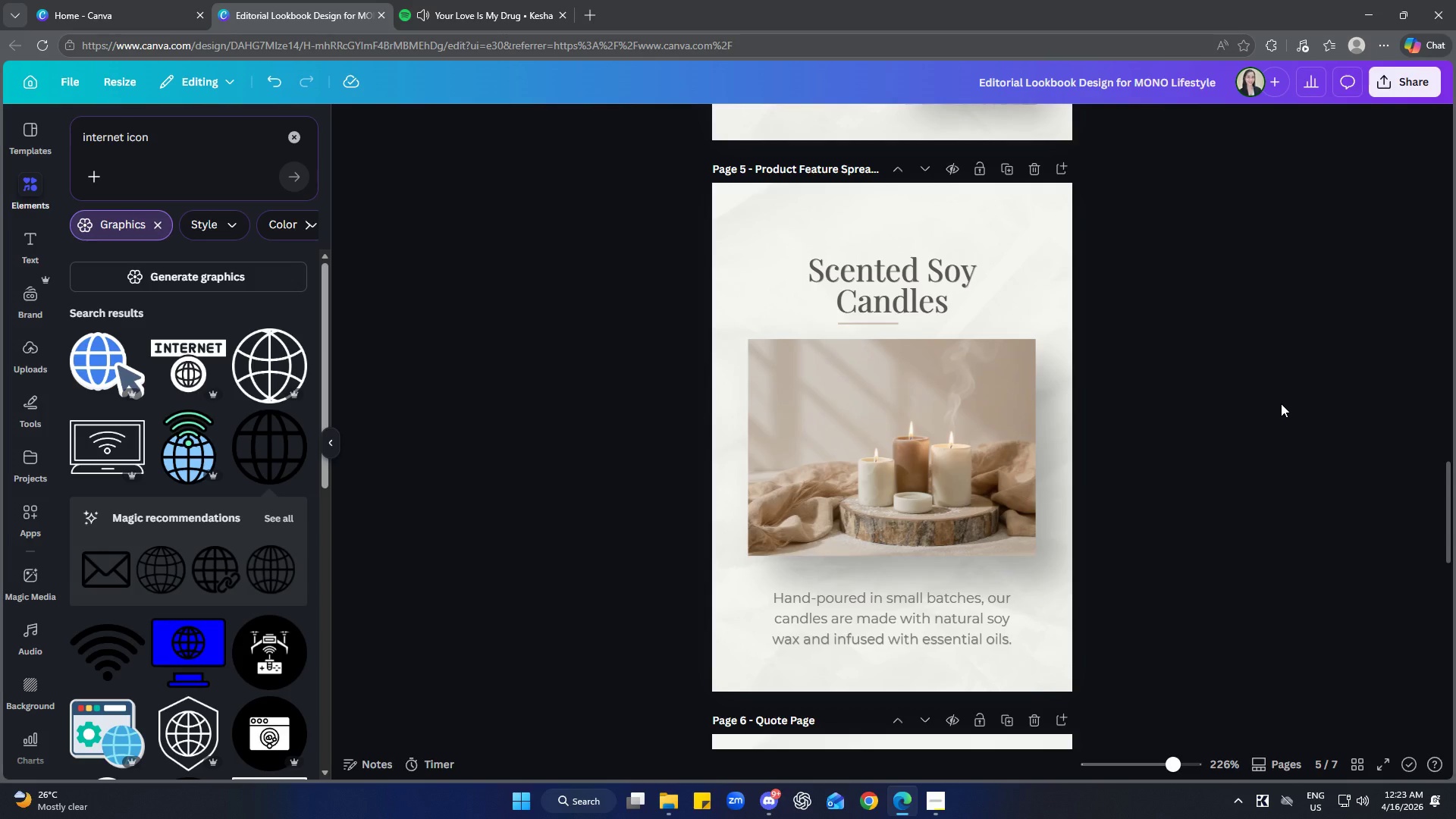 
scroll: coordinate [1276, 337], scroll_direction: down, amount: 7.0
 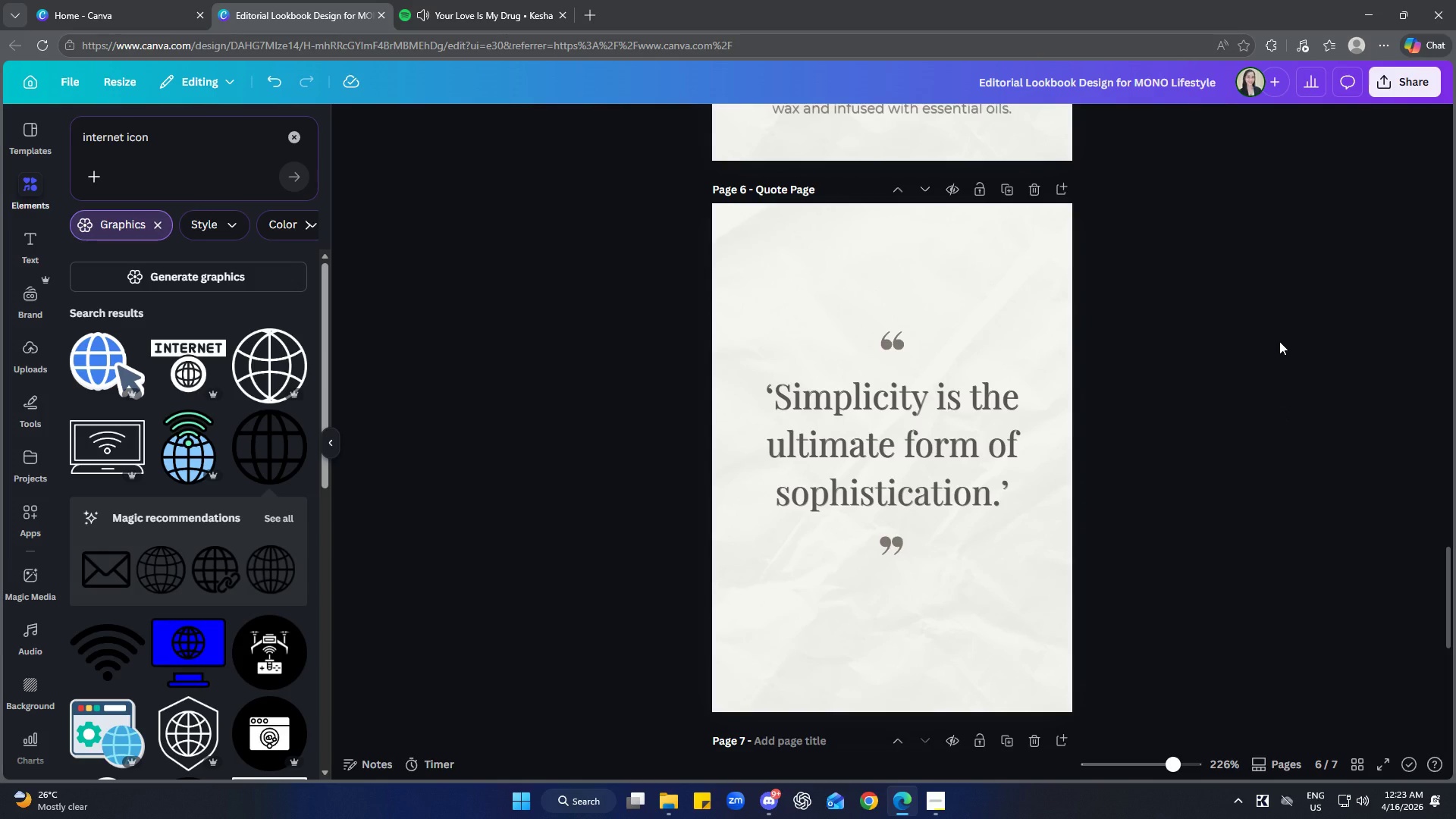 
wait(9.05)
 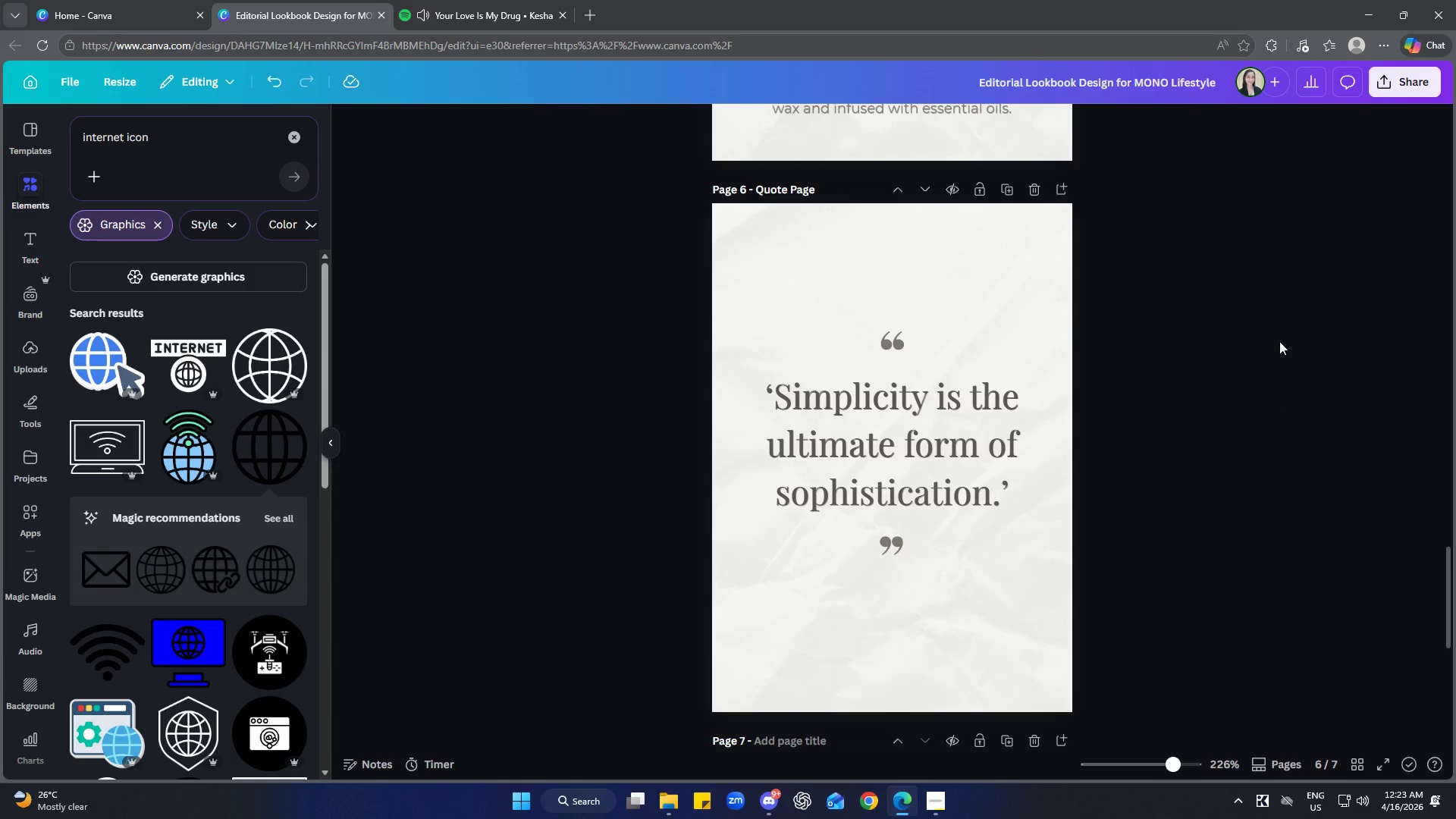 
scroll: coordinate [1275, 331], scroll_direction: down, amount: 8.0
 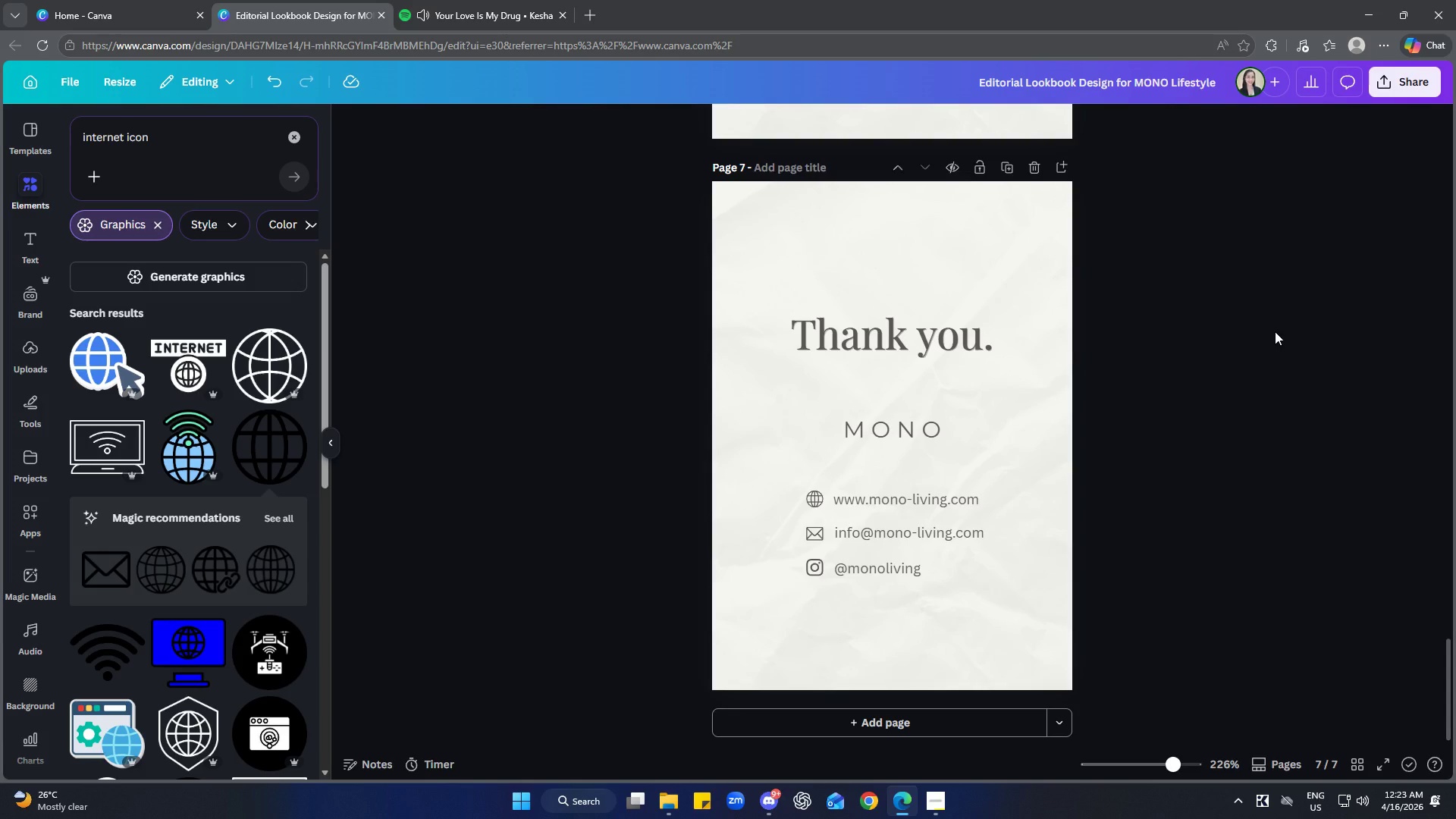 
wait(16.77)
 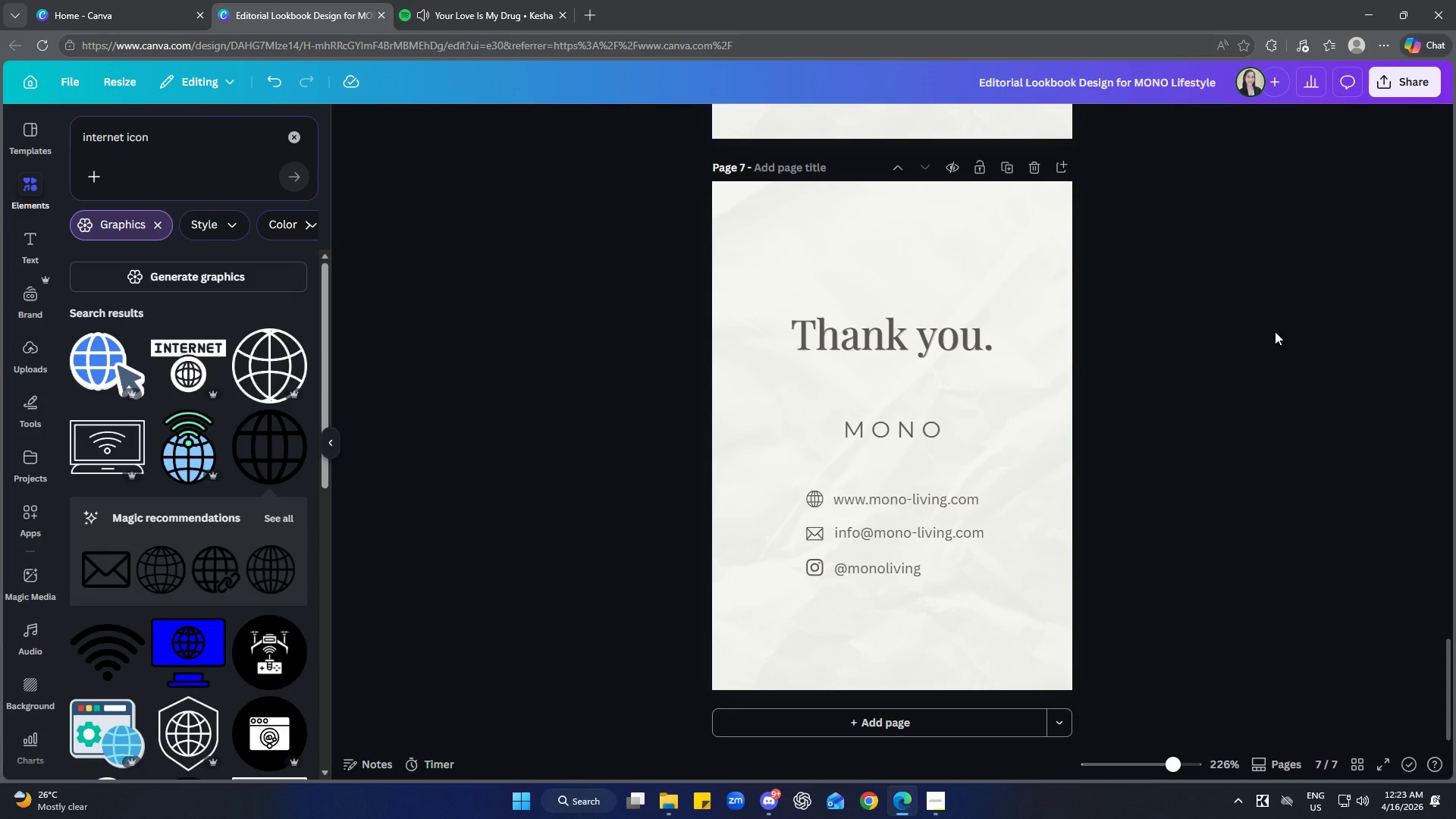 
scroll: coordinate [1330, 565], scroll_direction: up, amount: 15.0
 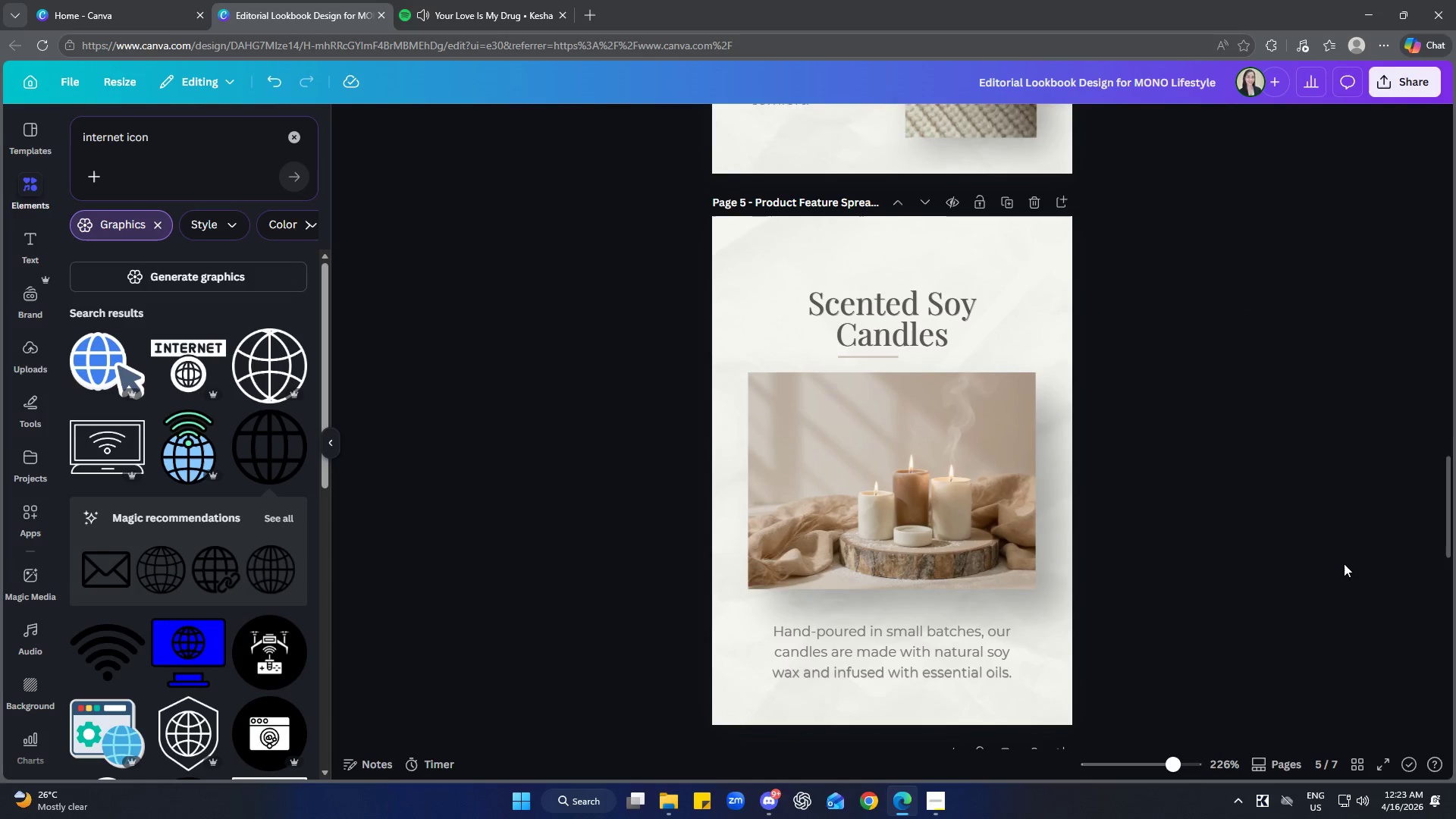 
scroll: coordinate [1345, 561], scroll_direction: down, amount: 1.0
 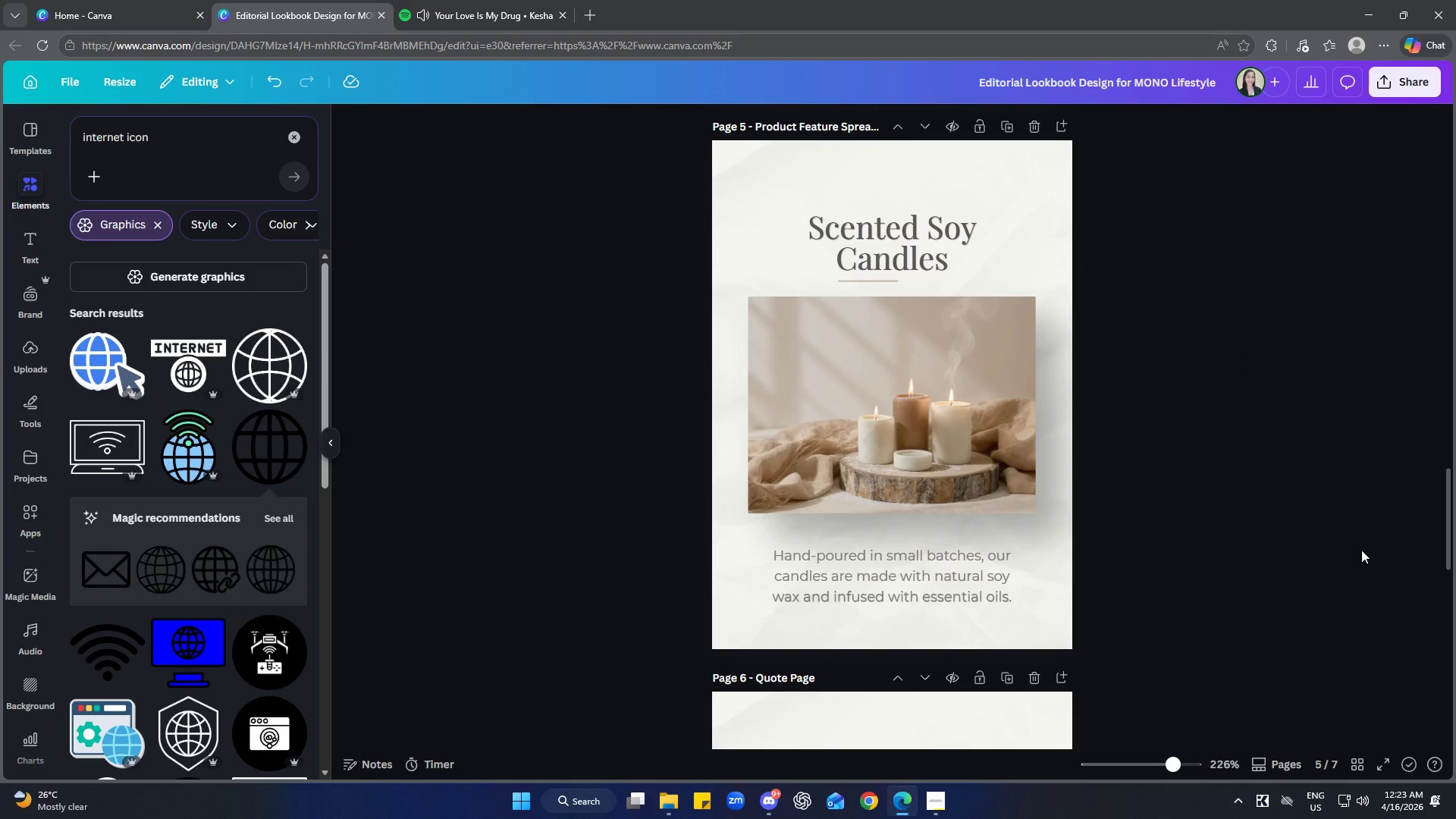 
scroll: coordinate [1386, 556], scroll_direction: up, amount: 22.0
 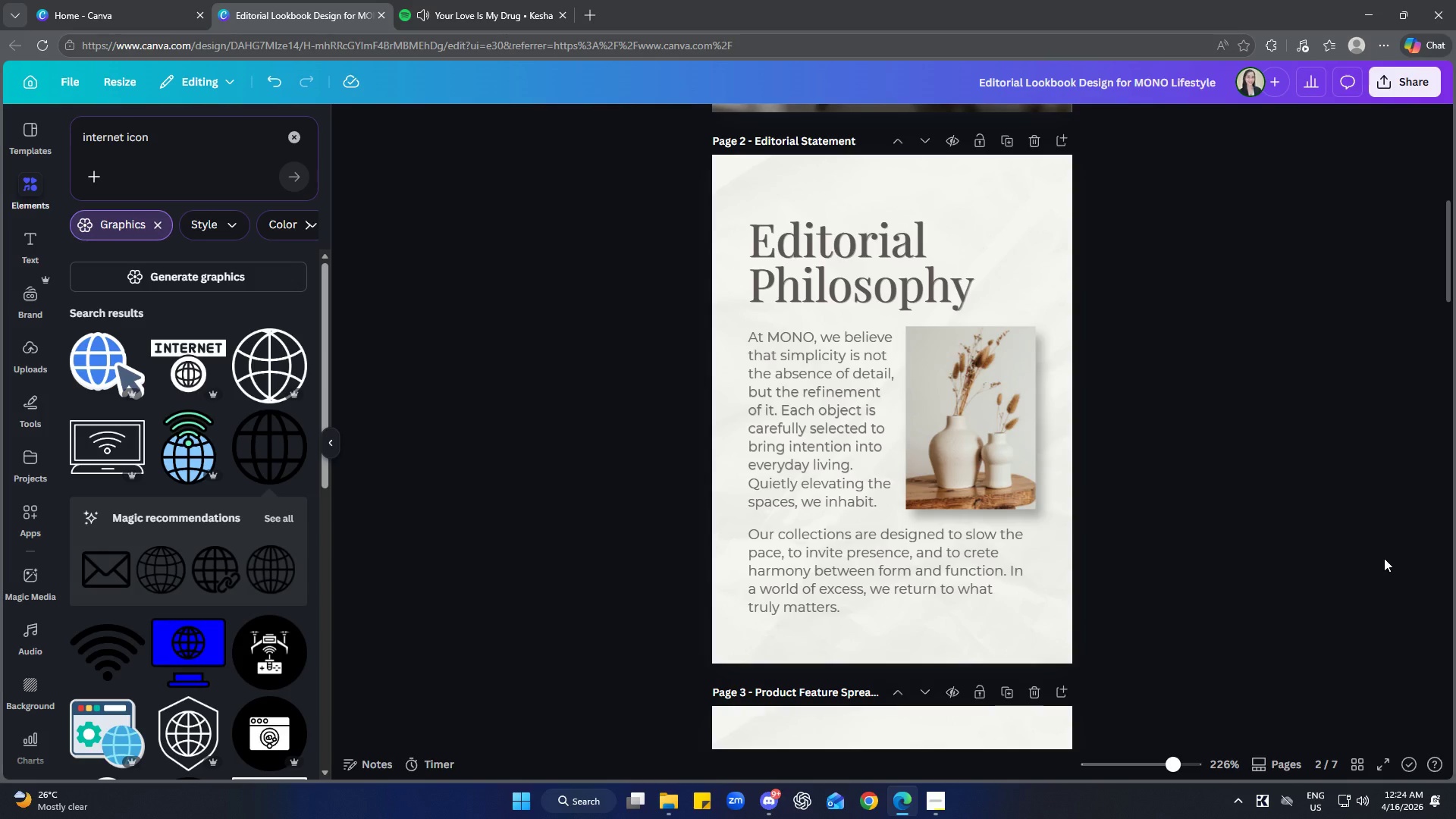 
wait(17.83)
 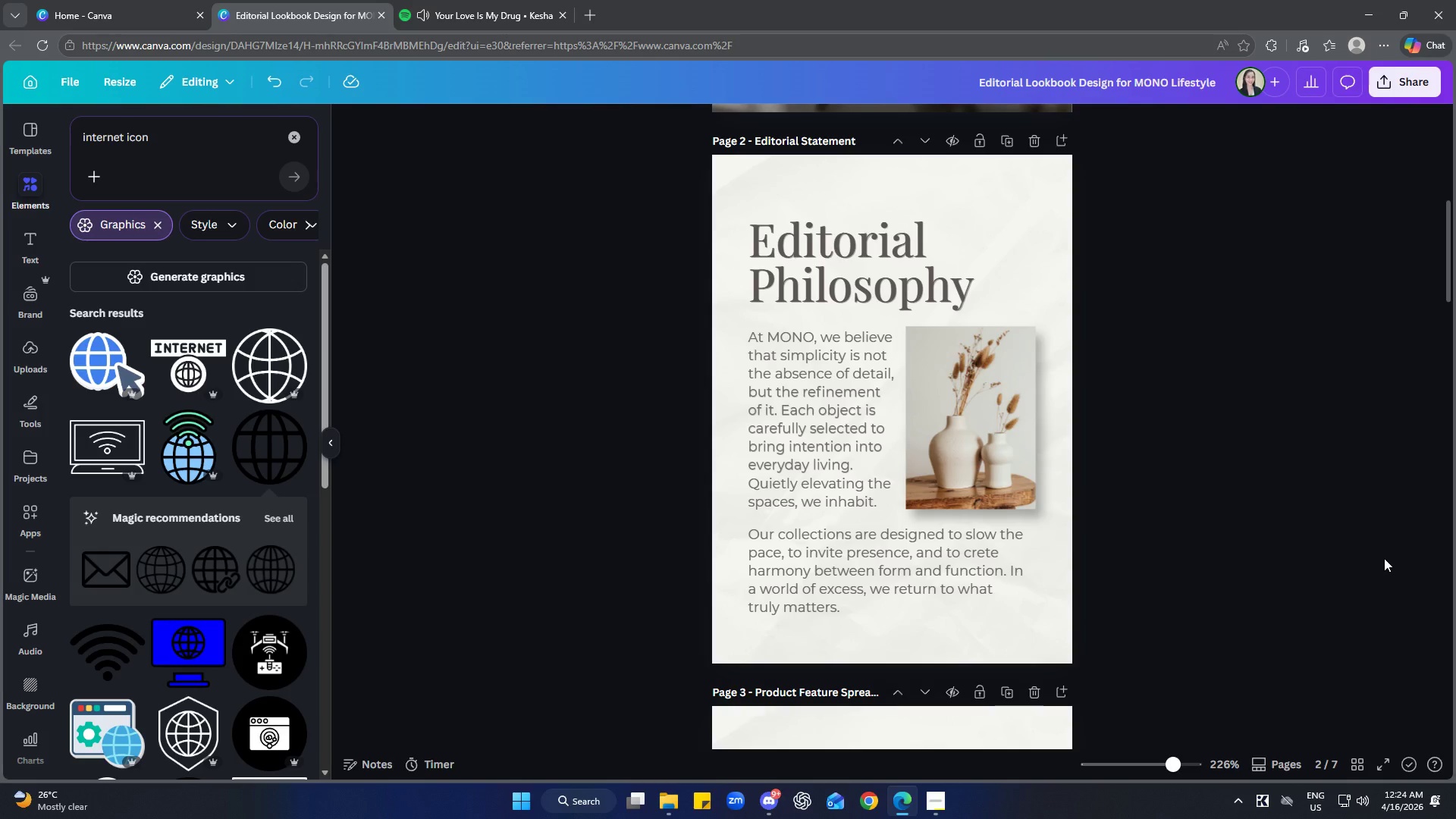 
scroll: coordinate [1219, 613], scroll_direction: up, amount: 10.0
 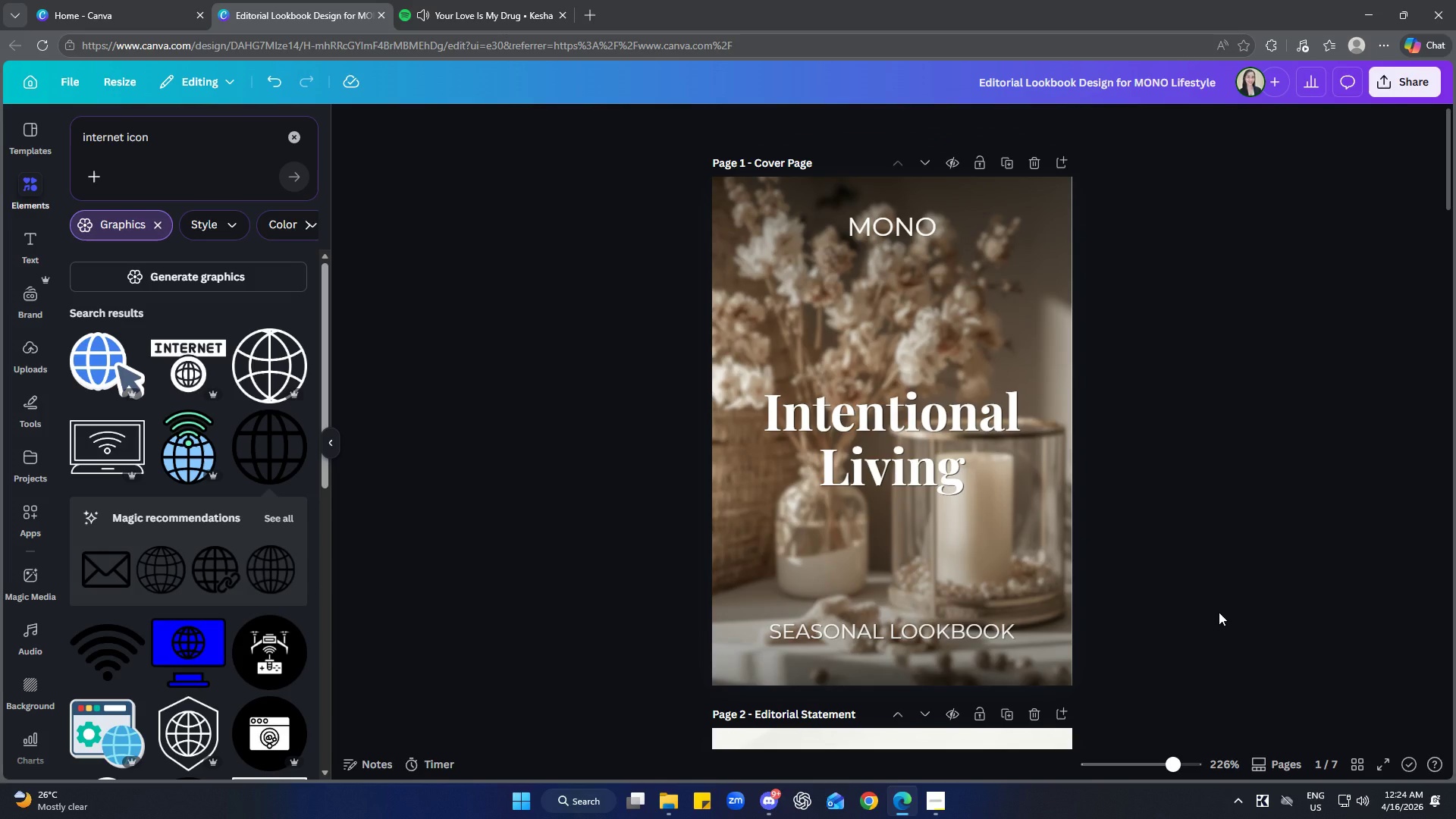 
wait(23.9)
 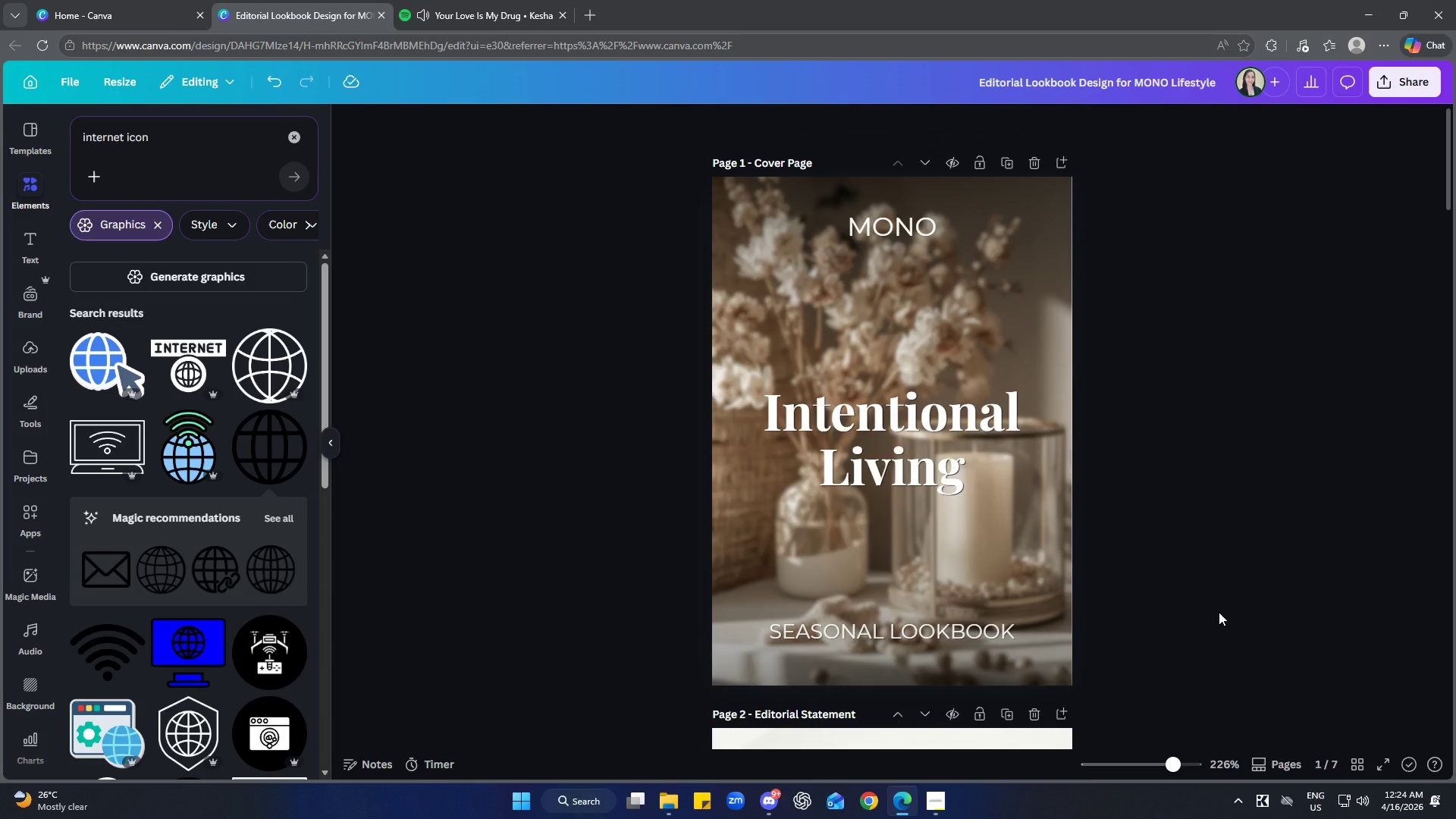 
left_click([1003, 630])
 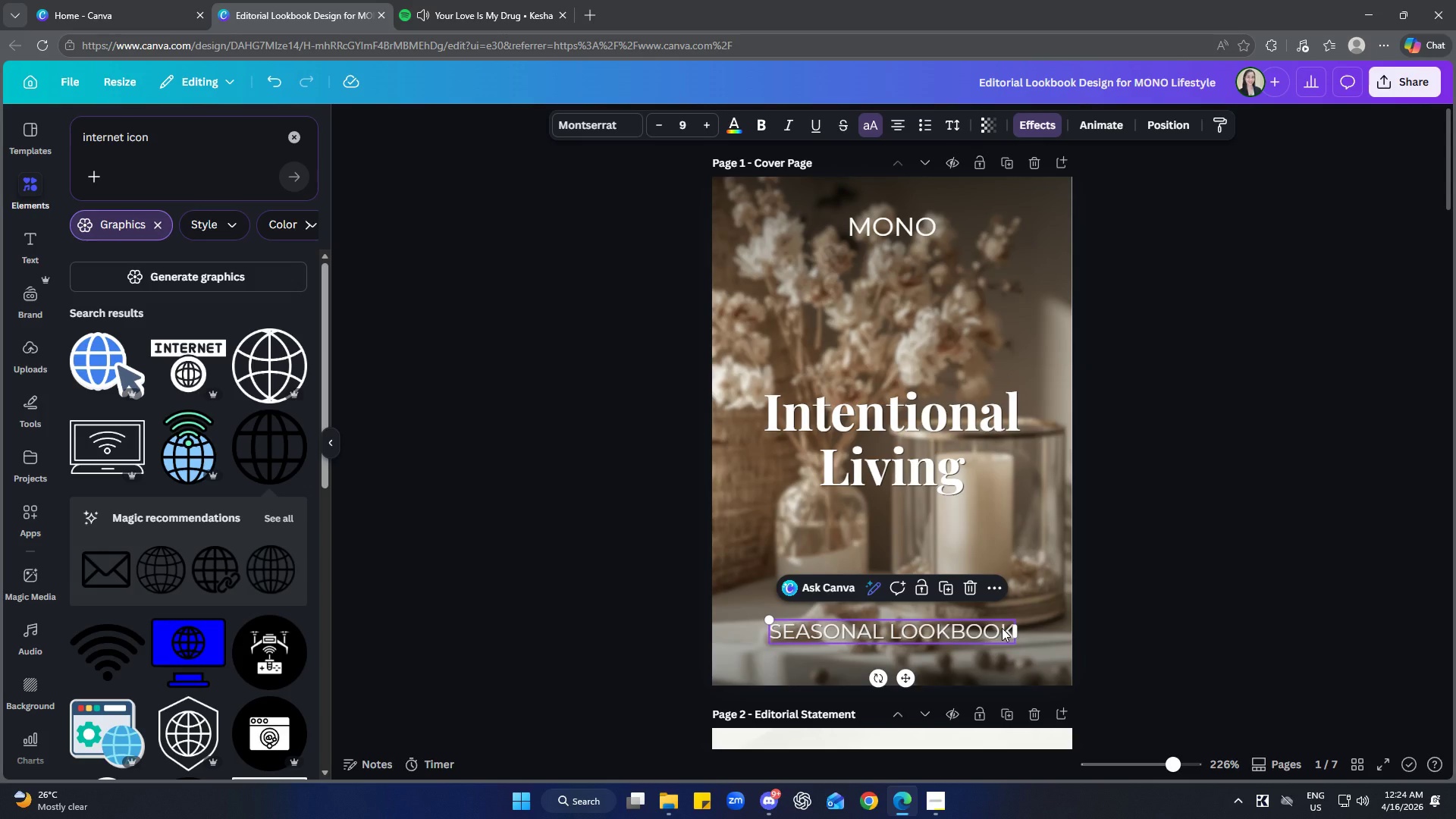 
key(ArrowDown)
 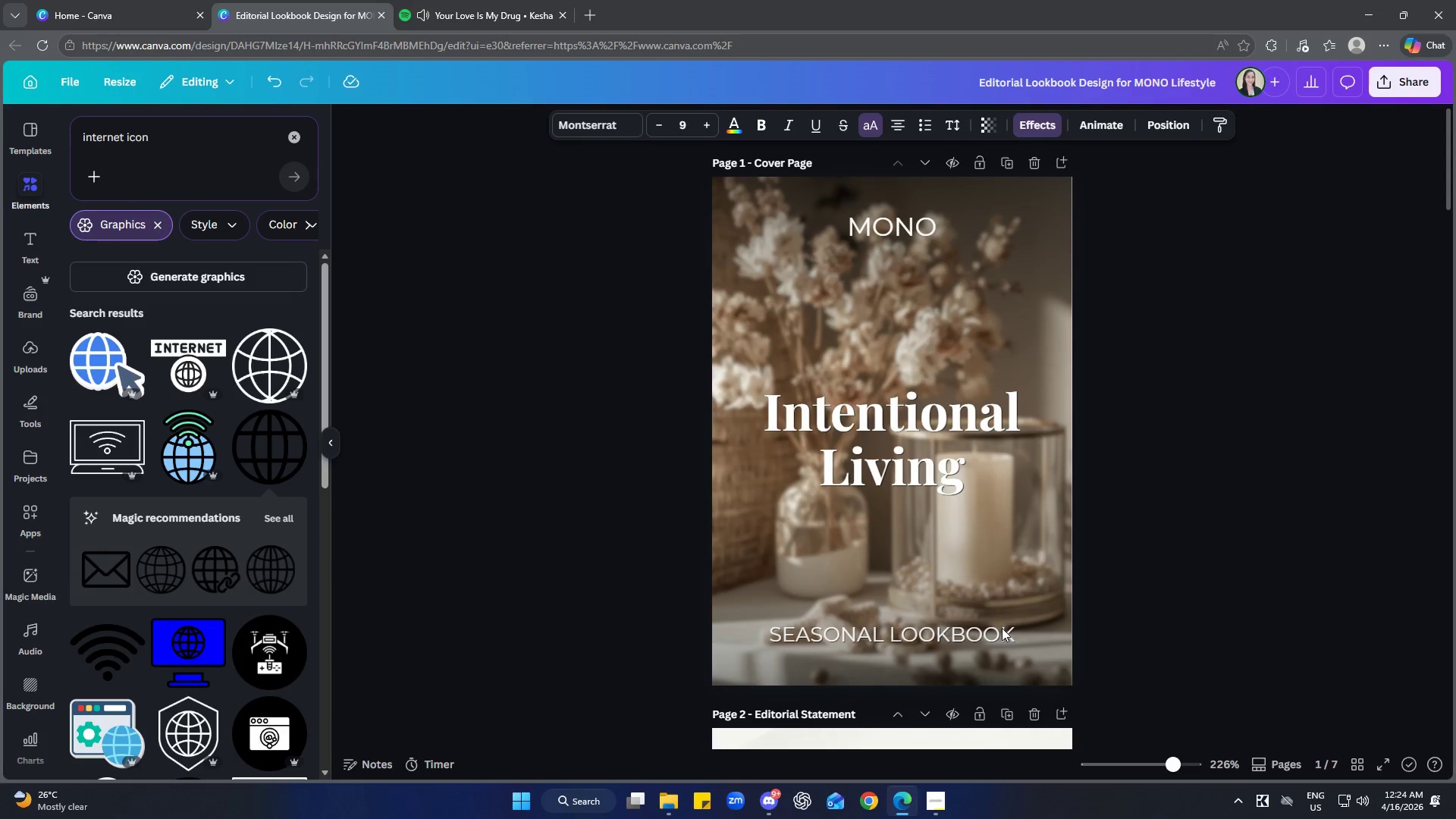 
key(ArrowDown)
 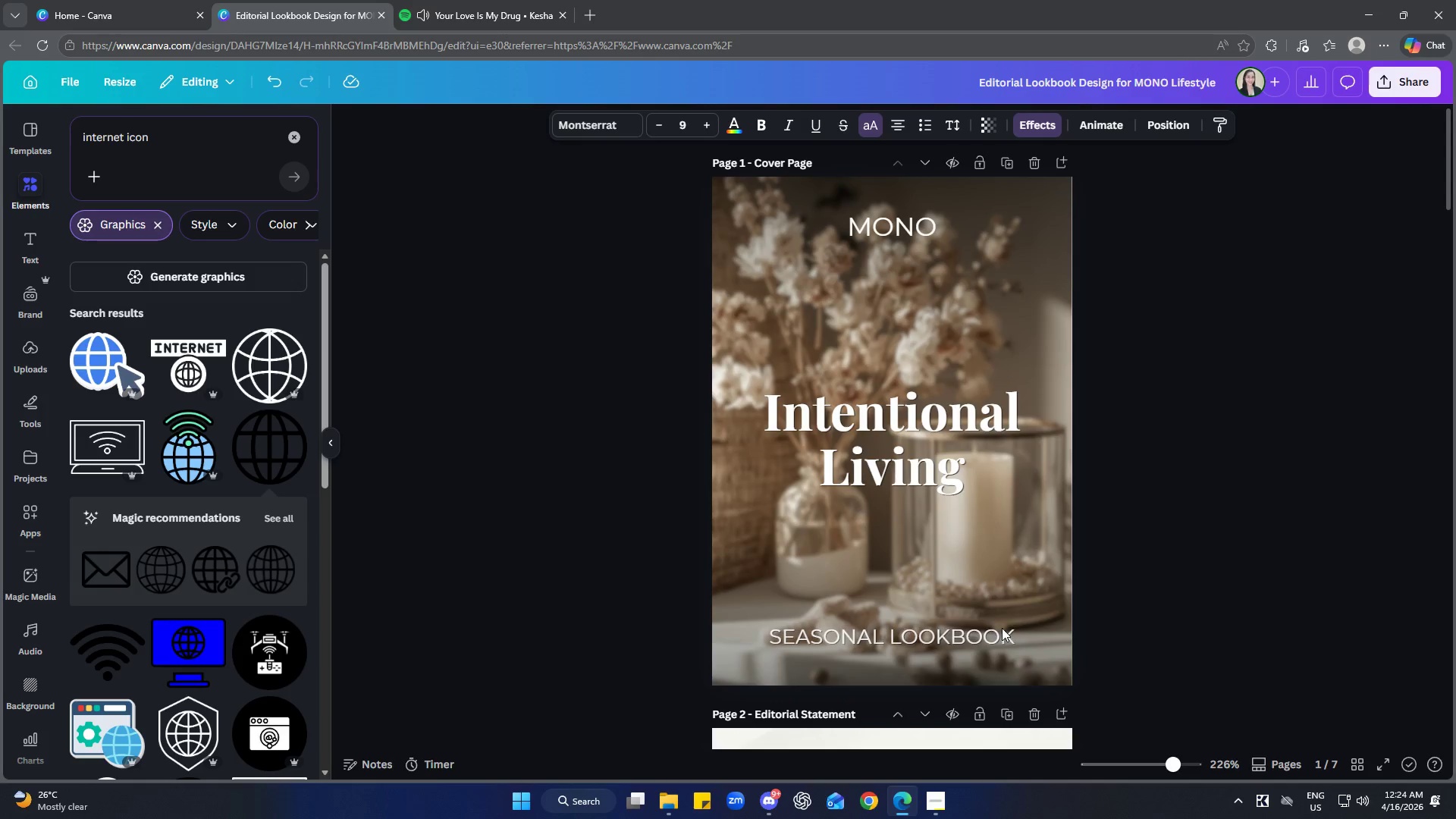 
key(ArrowDown)
 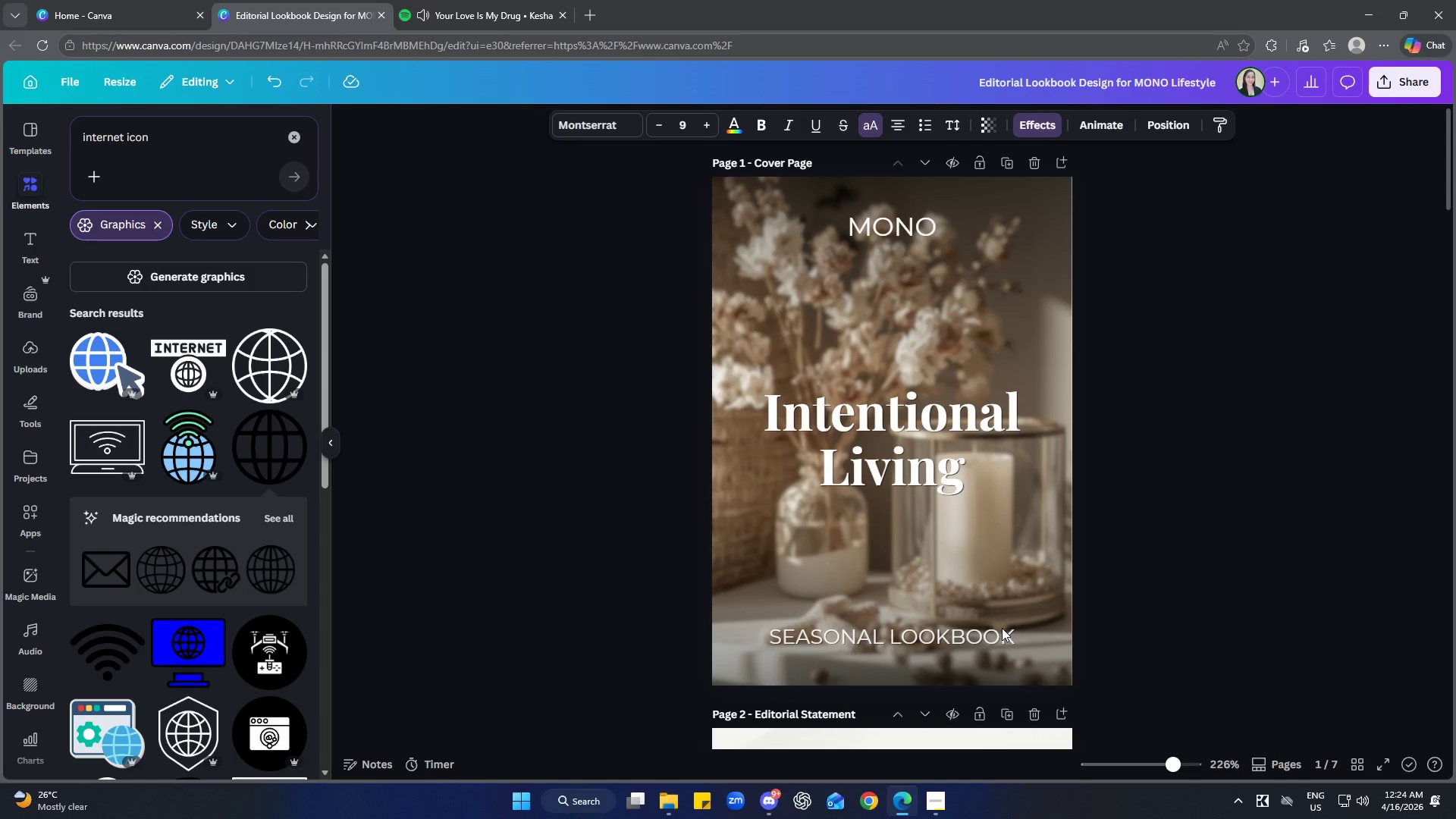 
key(ArrowDown)
 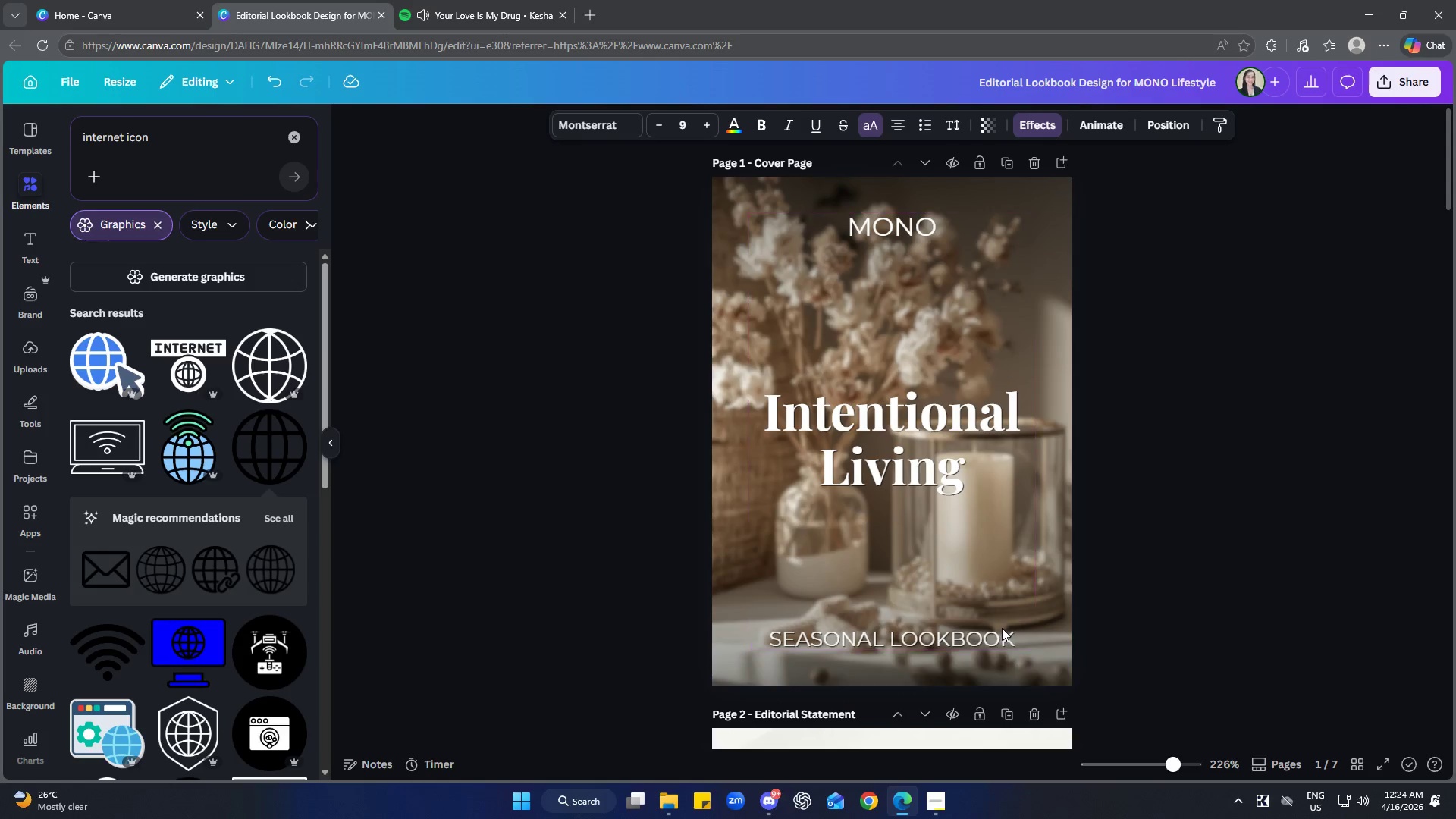 
key(ArrowDown)
 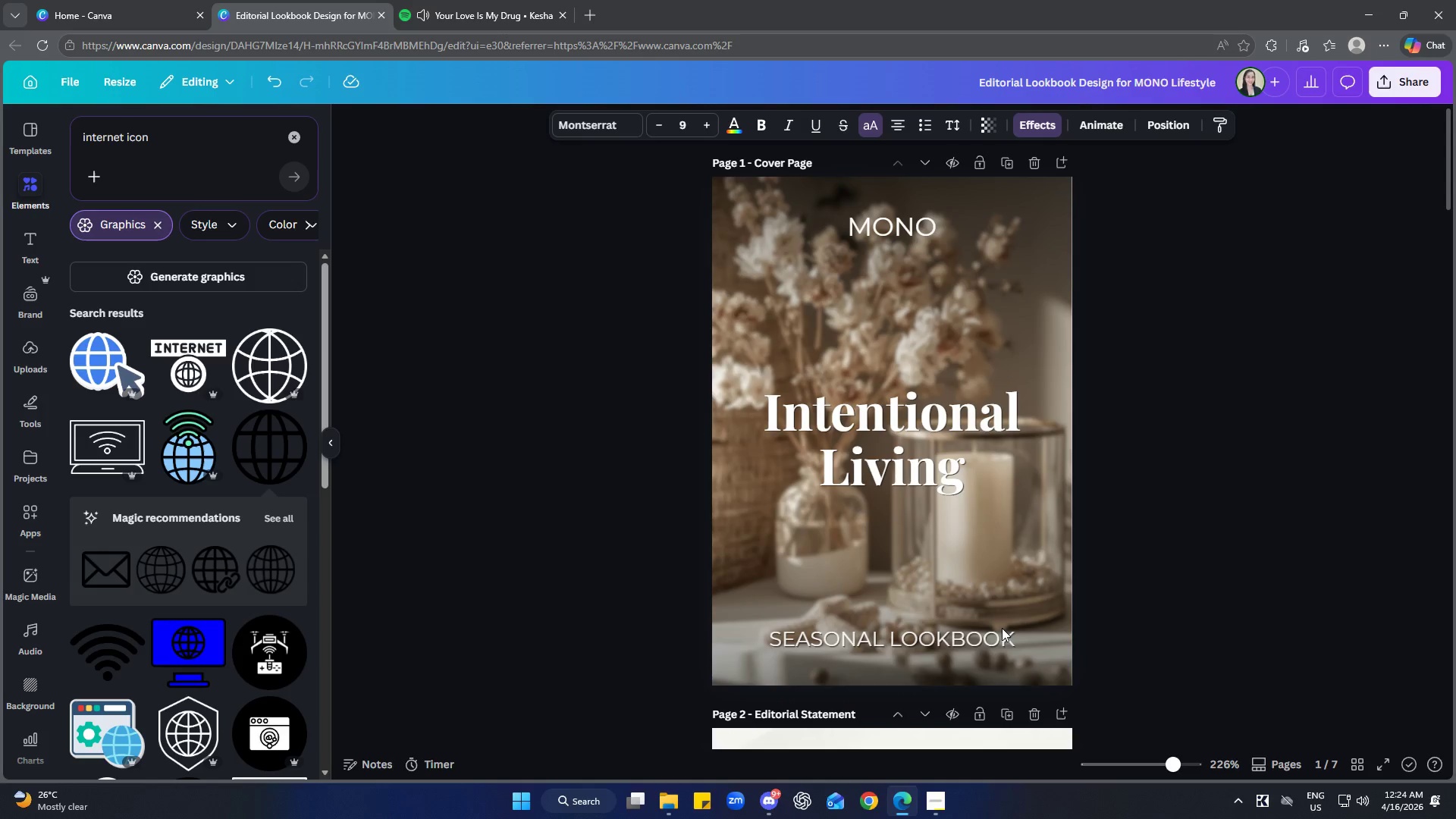 
key(ArrowUp)
 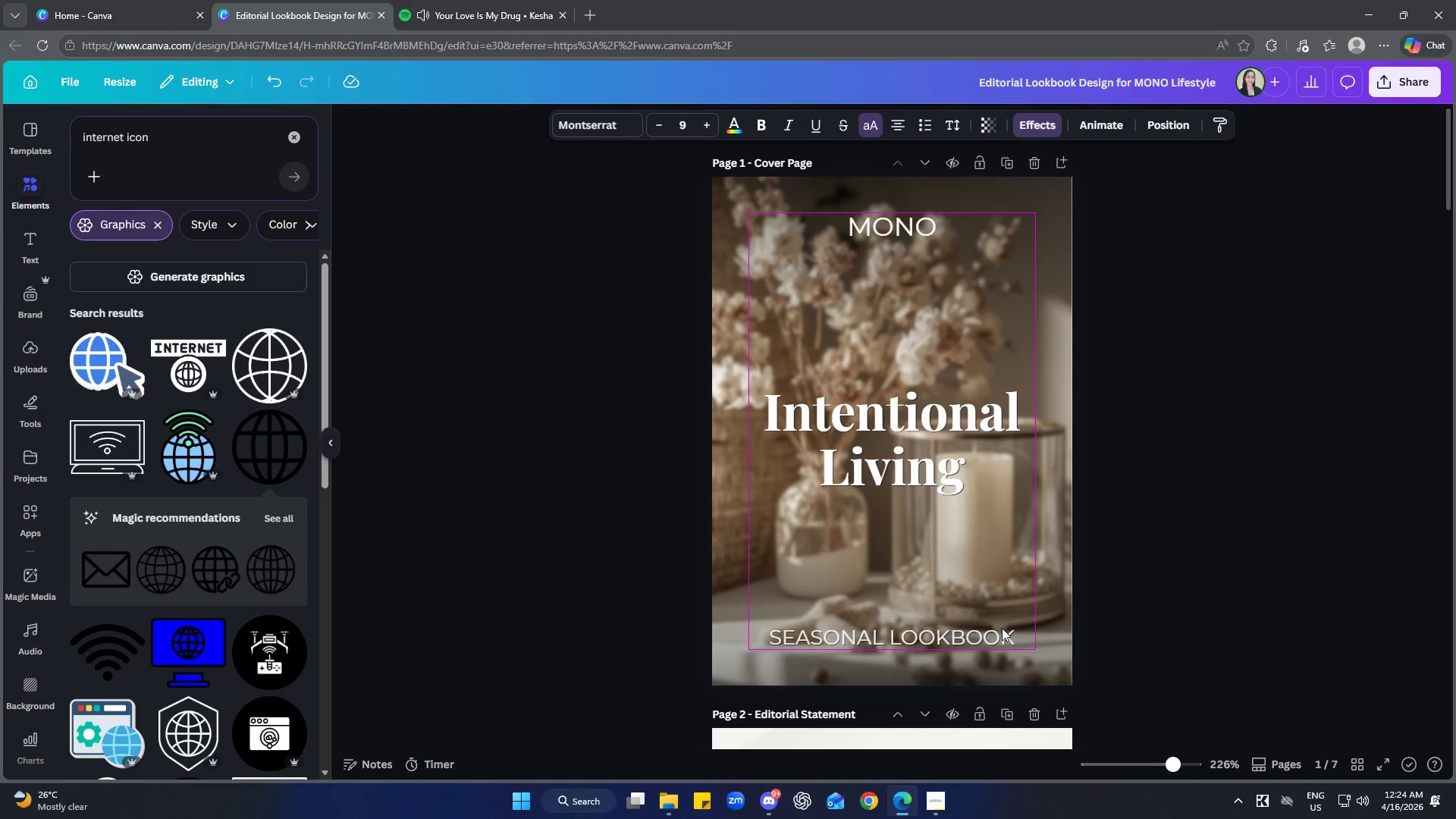 
key(ArrowDown)
 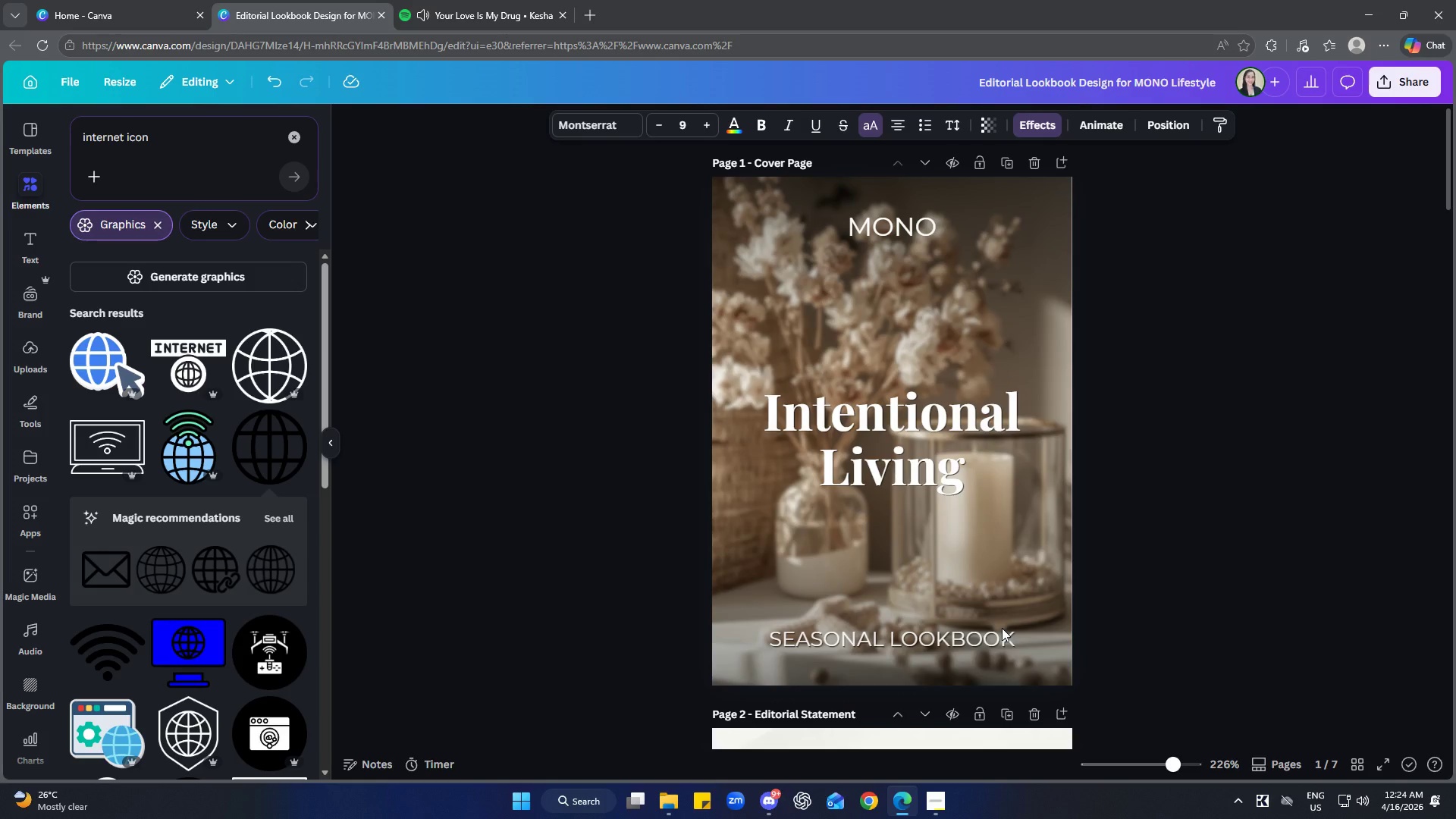 
key(ArrowUp)
 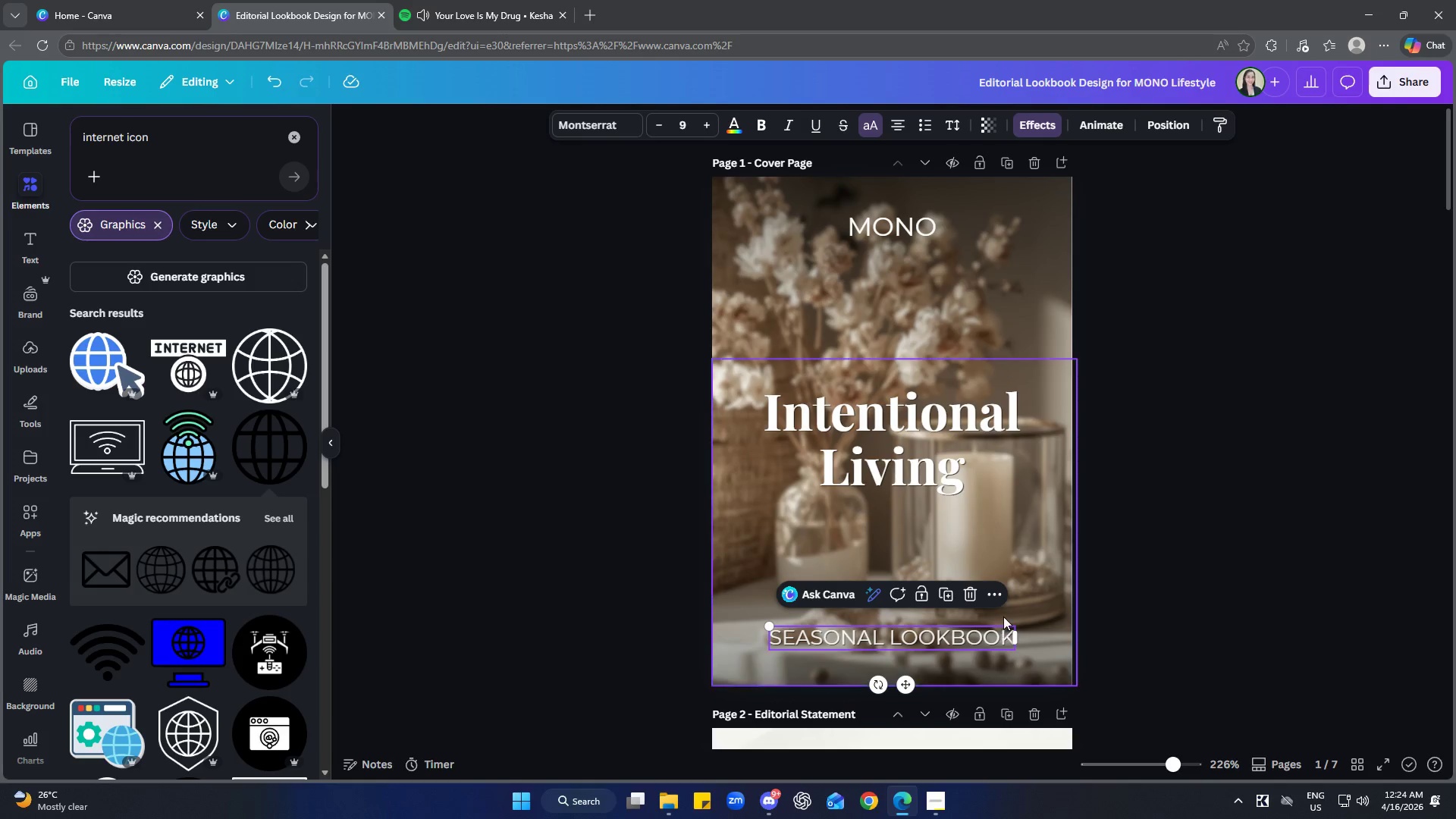 
left_click([1262, 544])
 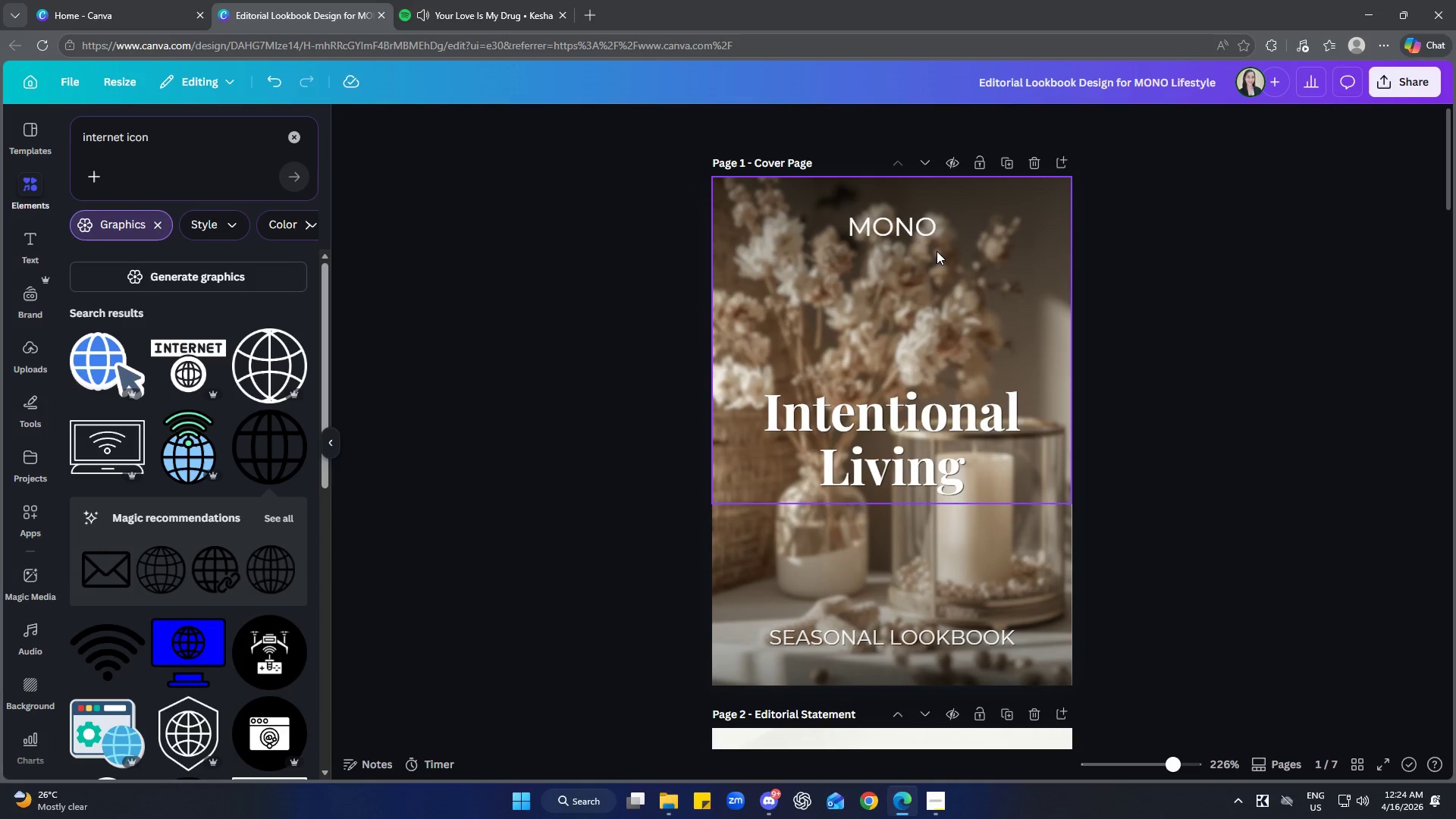 
left_click([919, 228])
 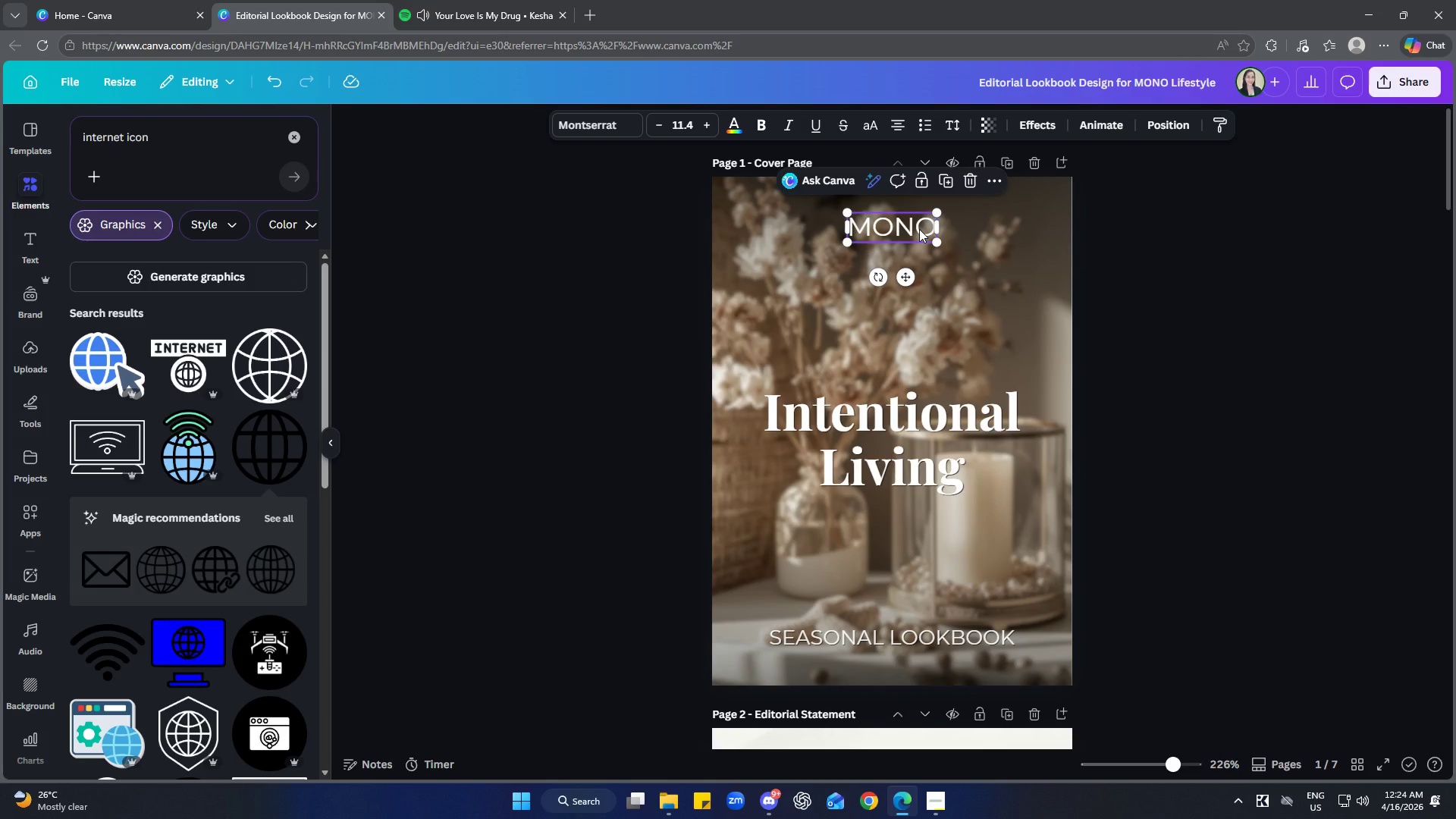 
key(ArrowUp)
 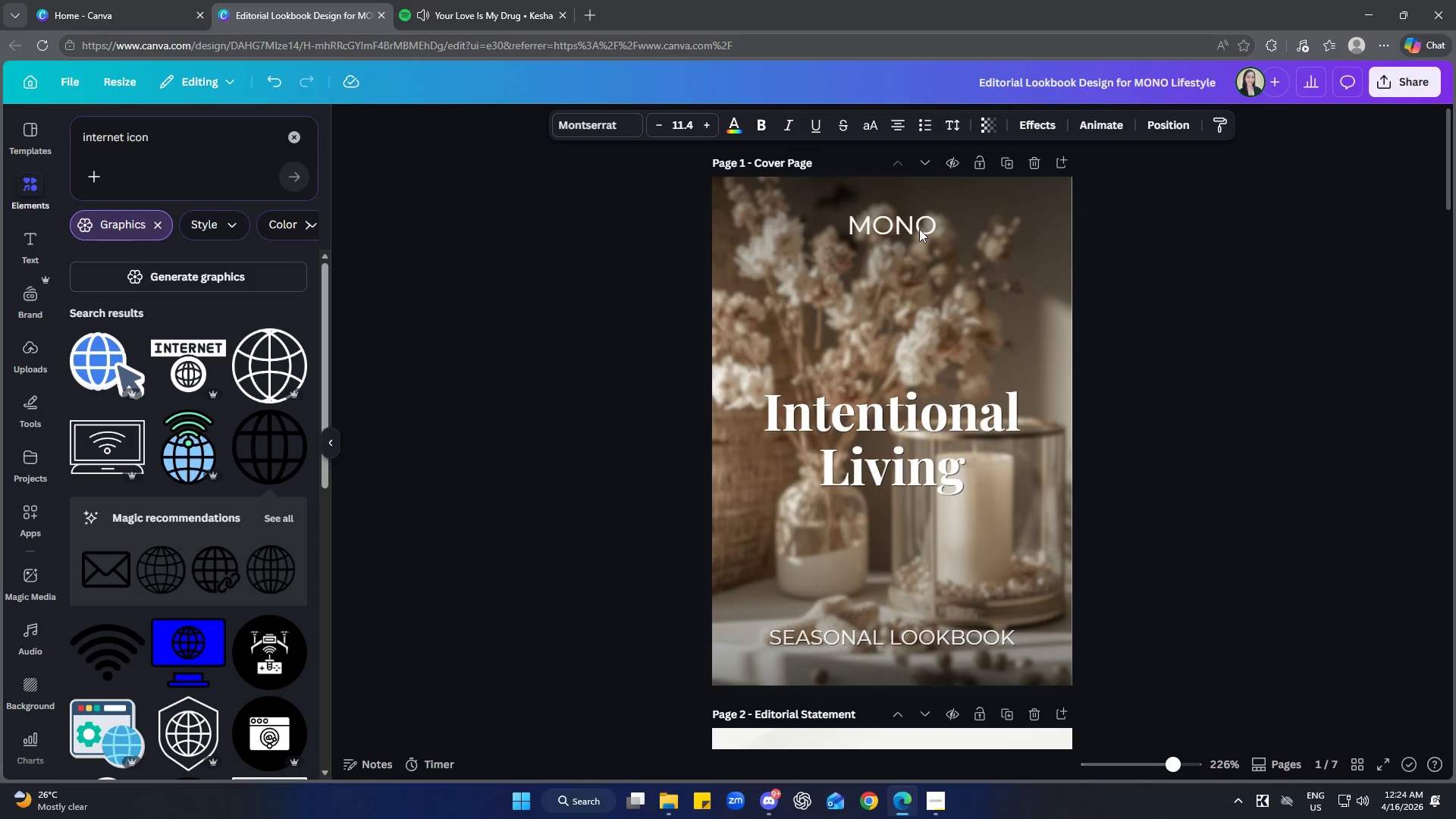 
key(ArrowUp)
 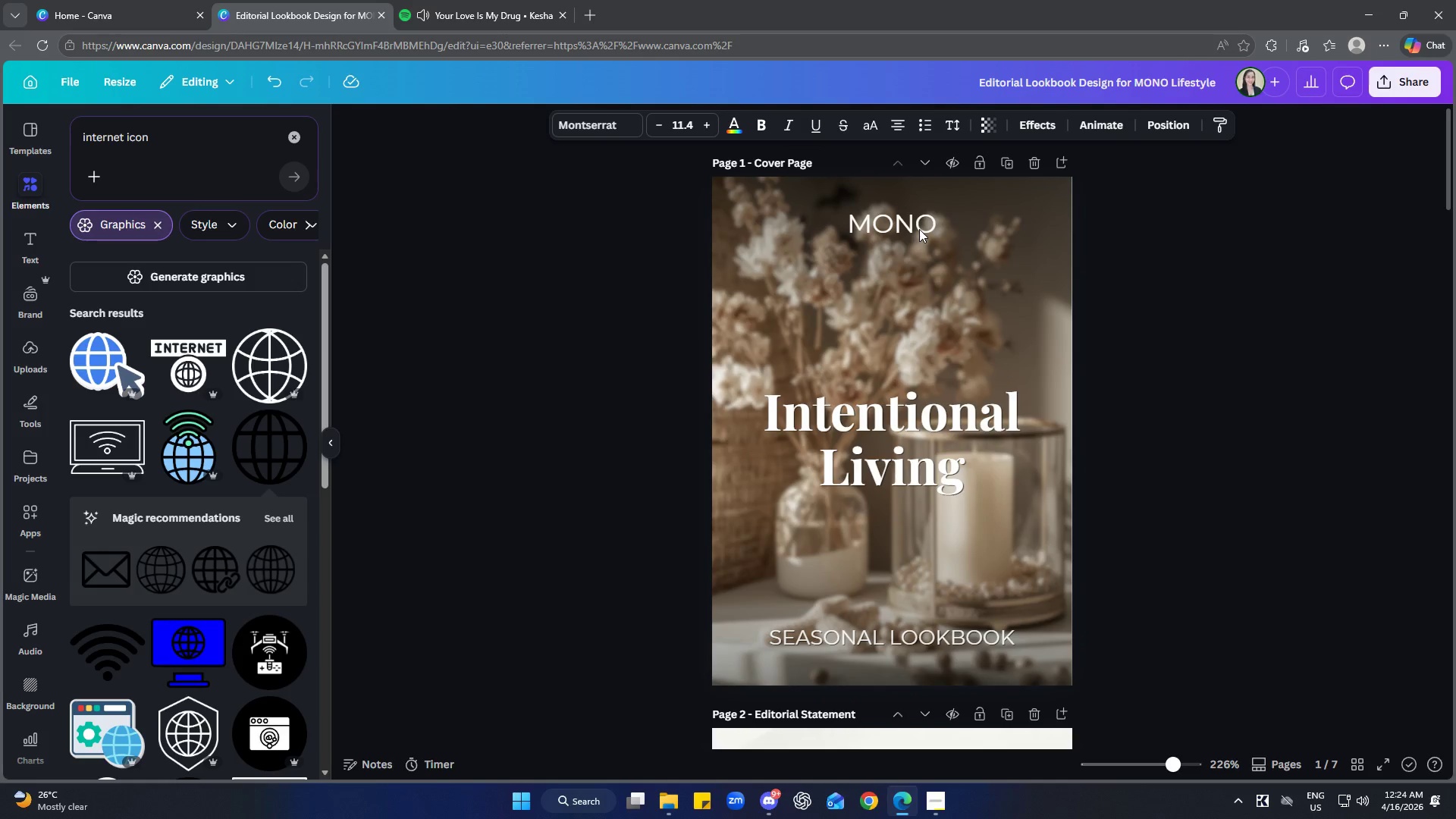 
key(ArrowUp)
 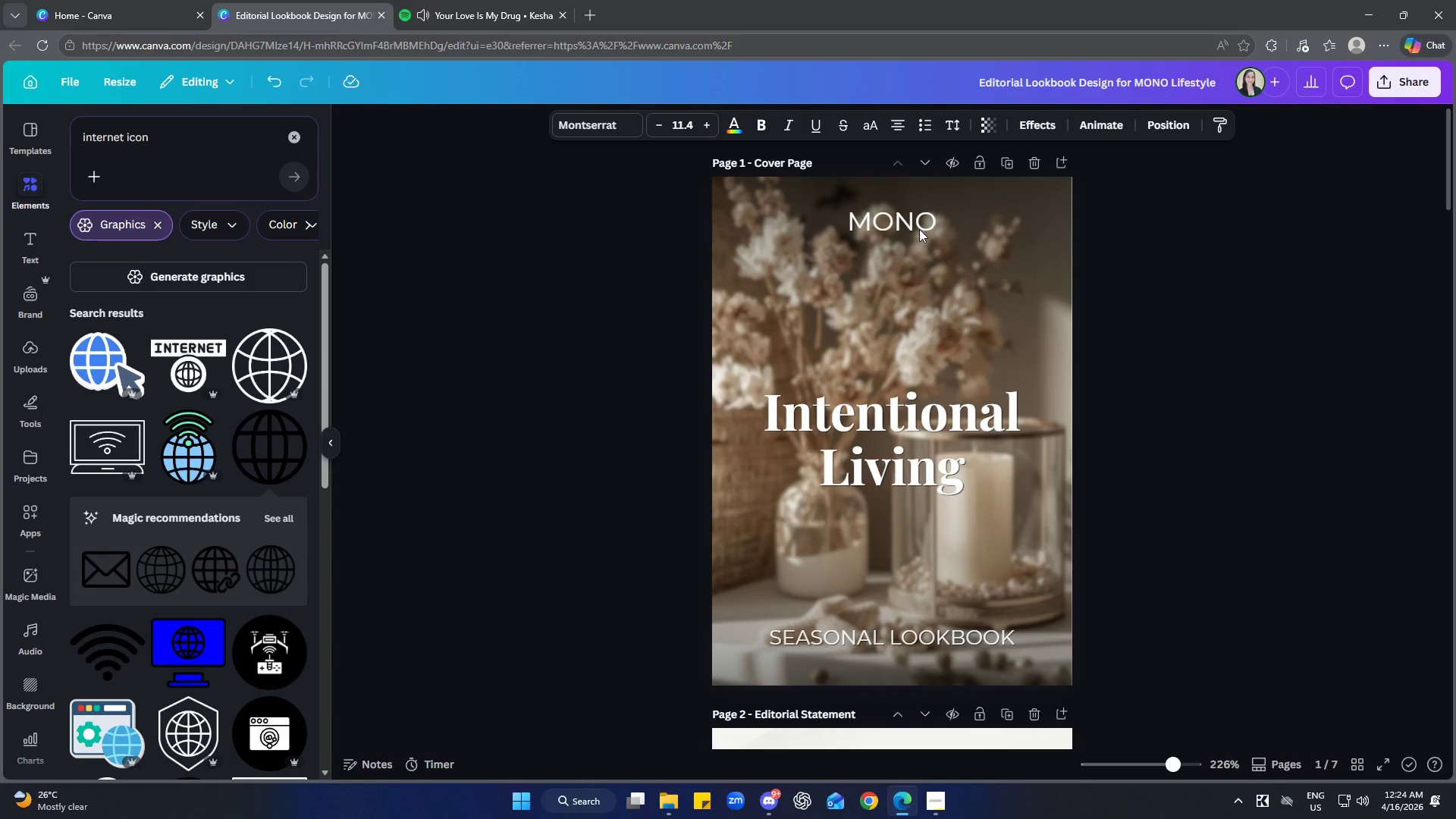 
key(ArrowDown)
 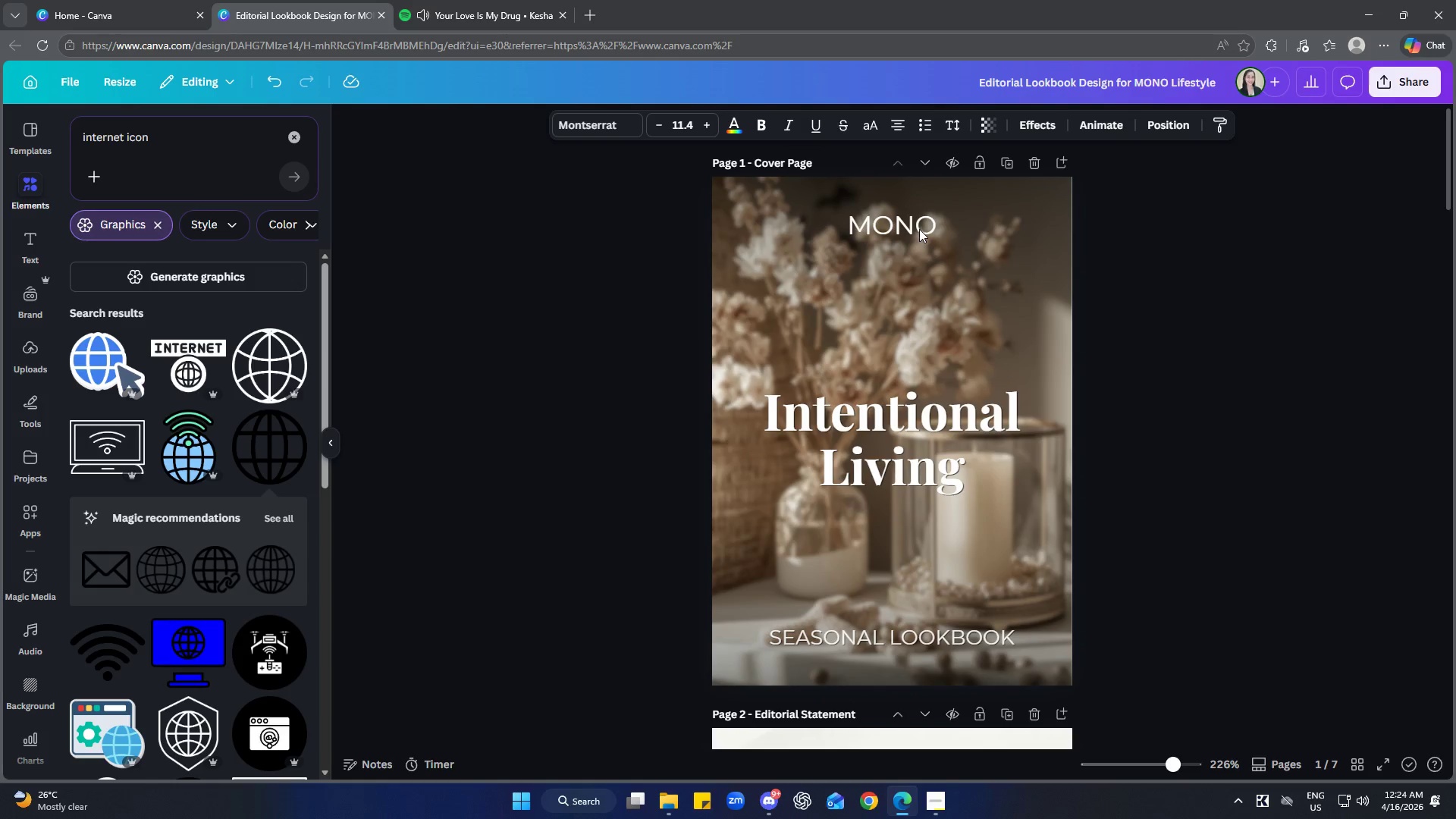 
key(ArrowDown)
 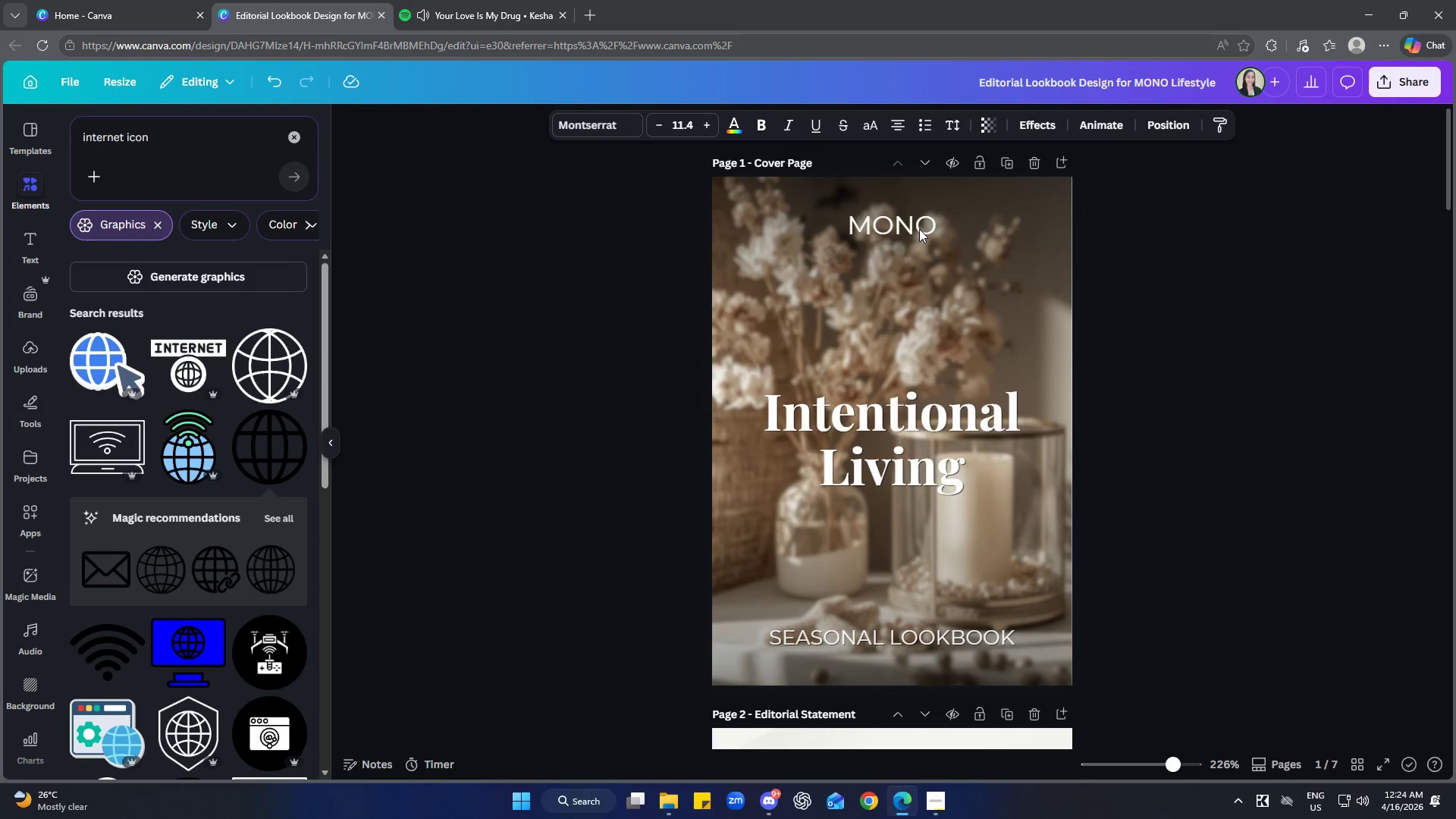 
key(ArrowDown)
 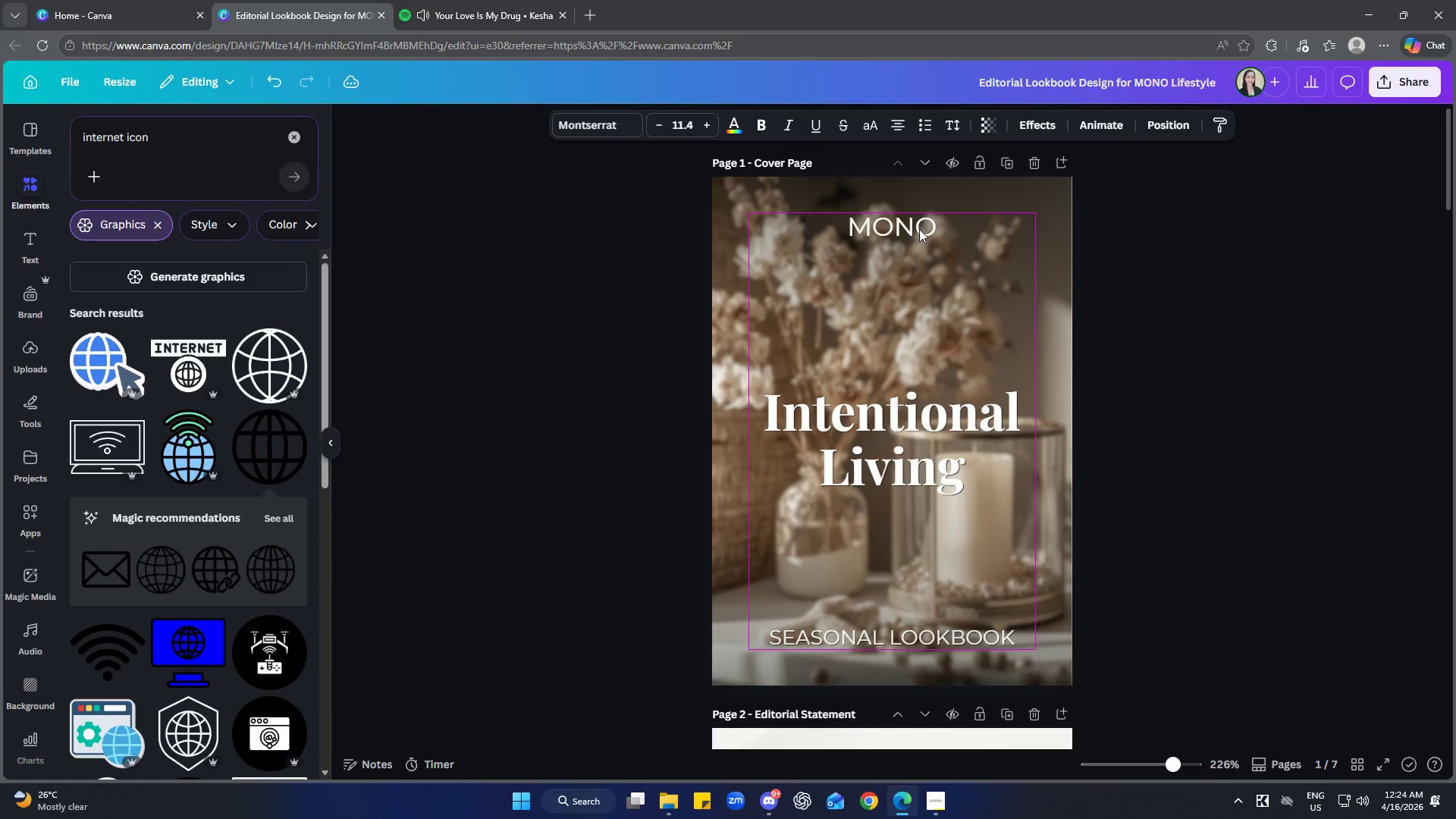 
key(ArrowDown)
 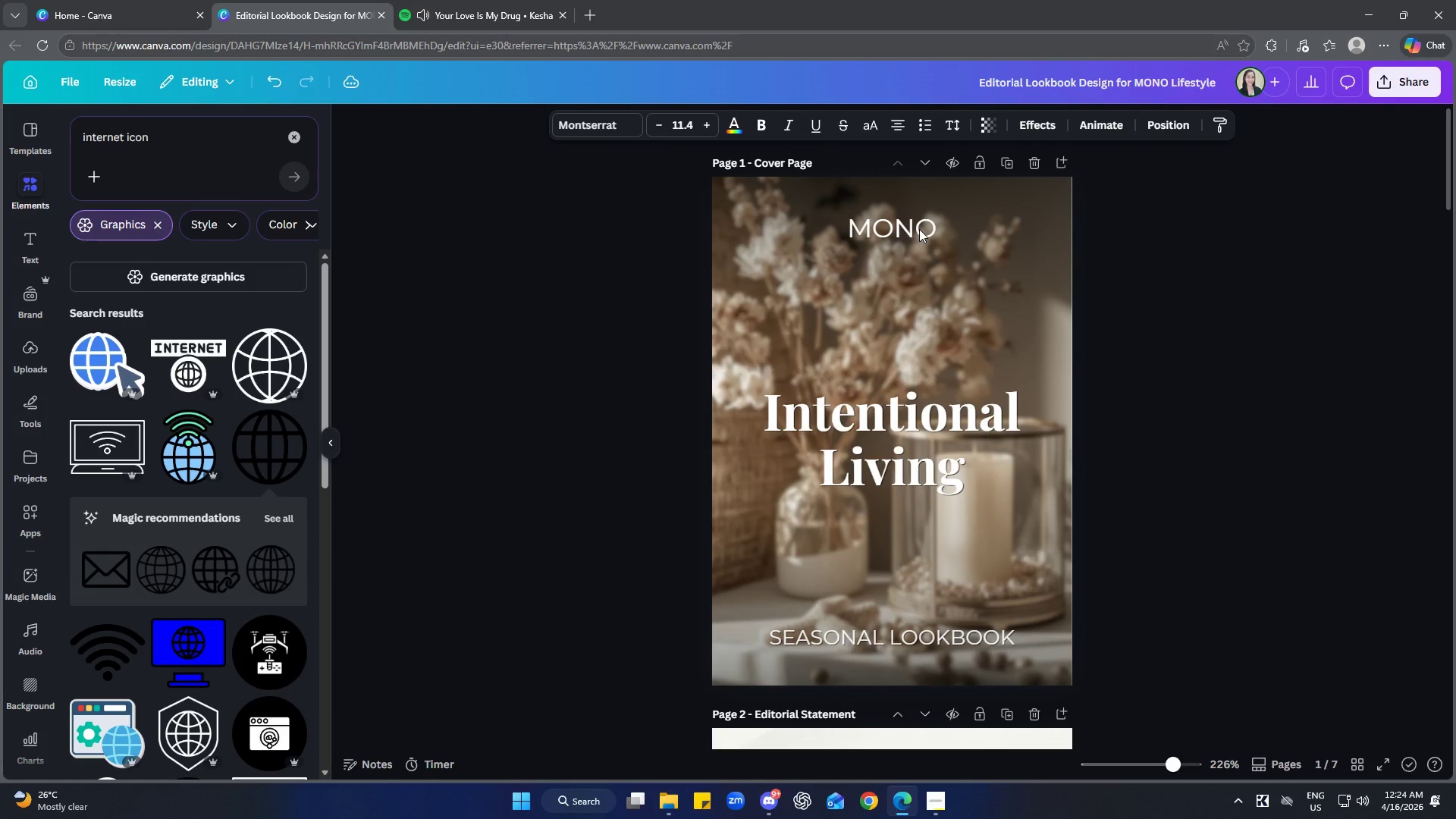 
key(ArrowUp)
 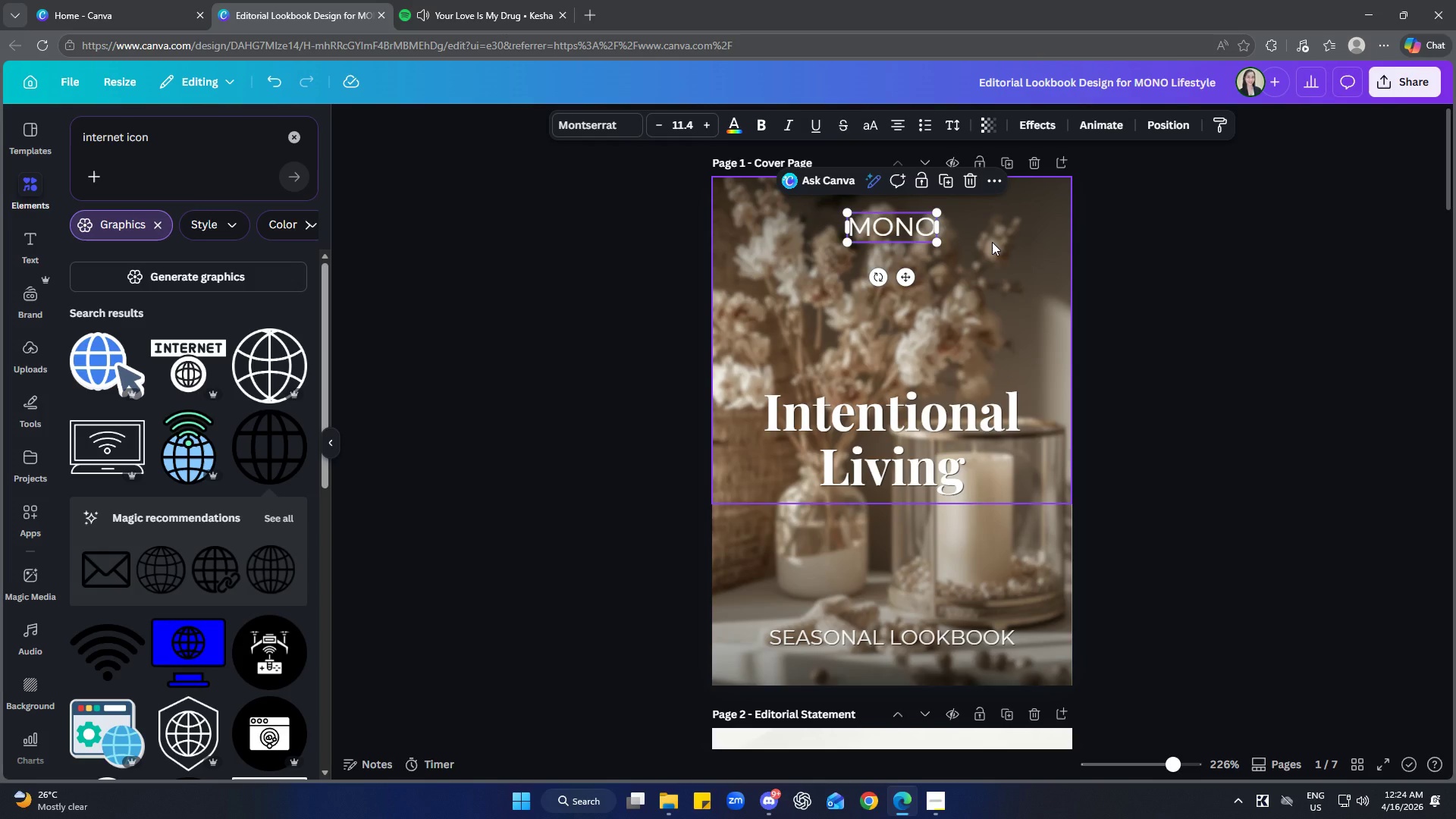 
left_click([1323, 469])
 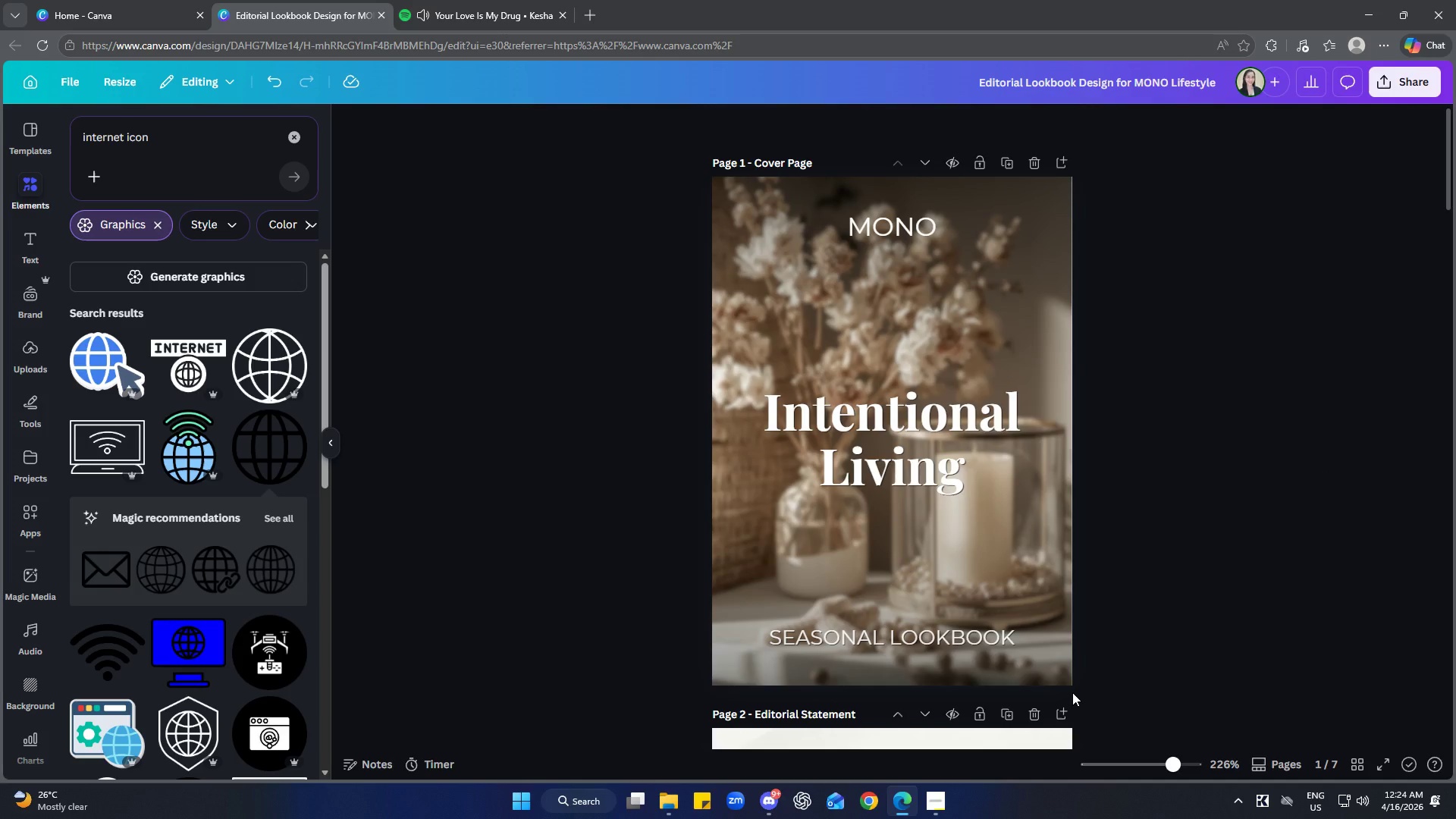 
left_click([996, 478])
 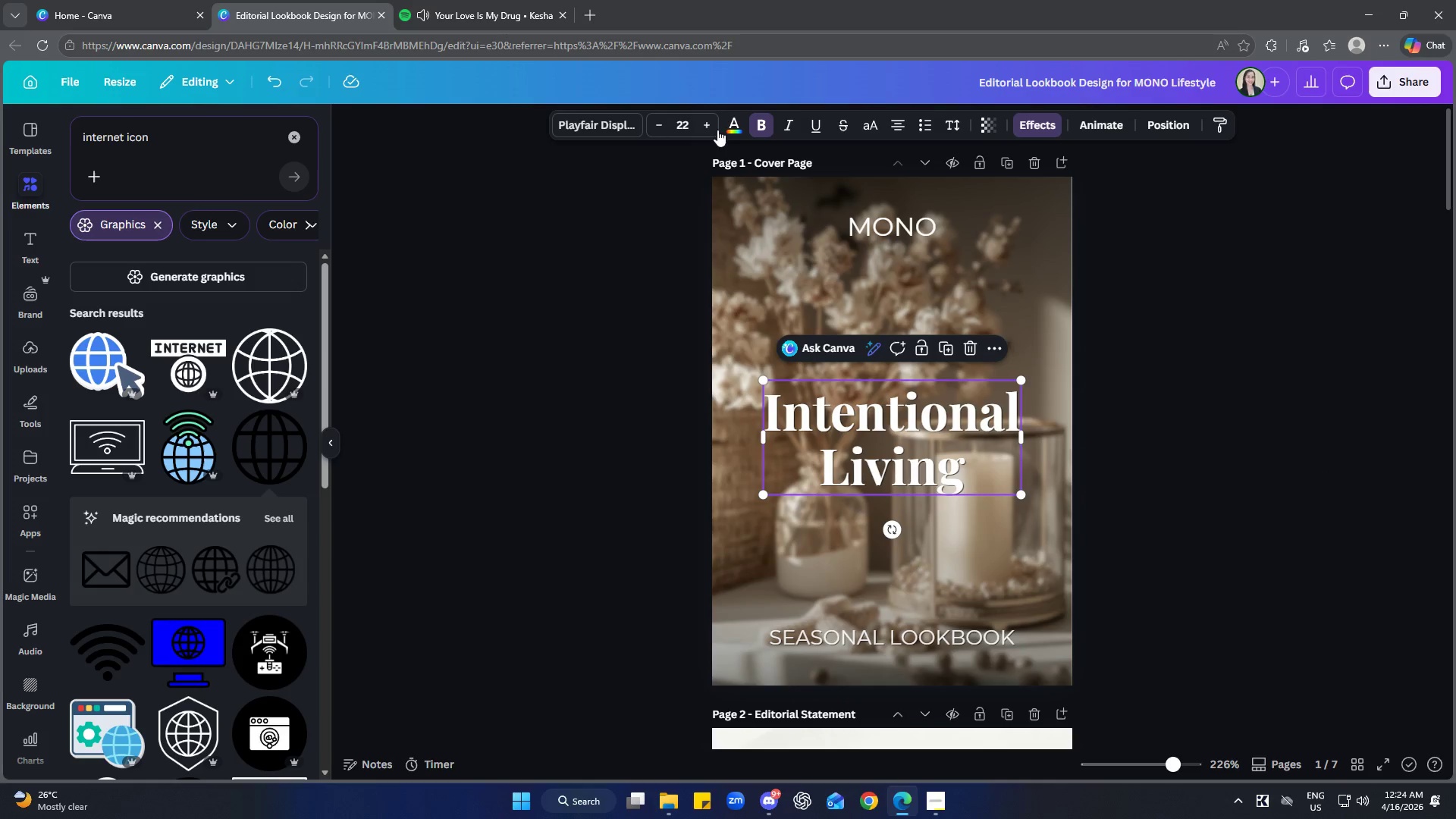 
left_click([657, 121])
 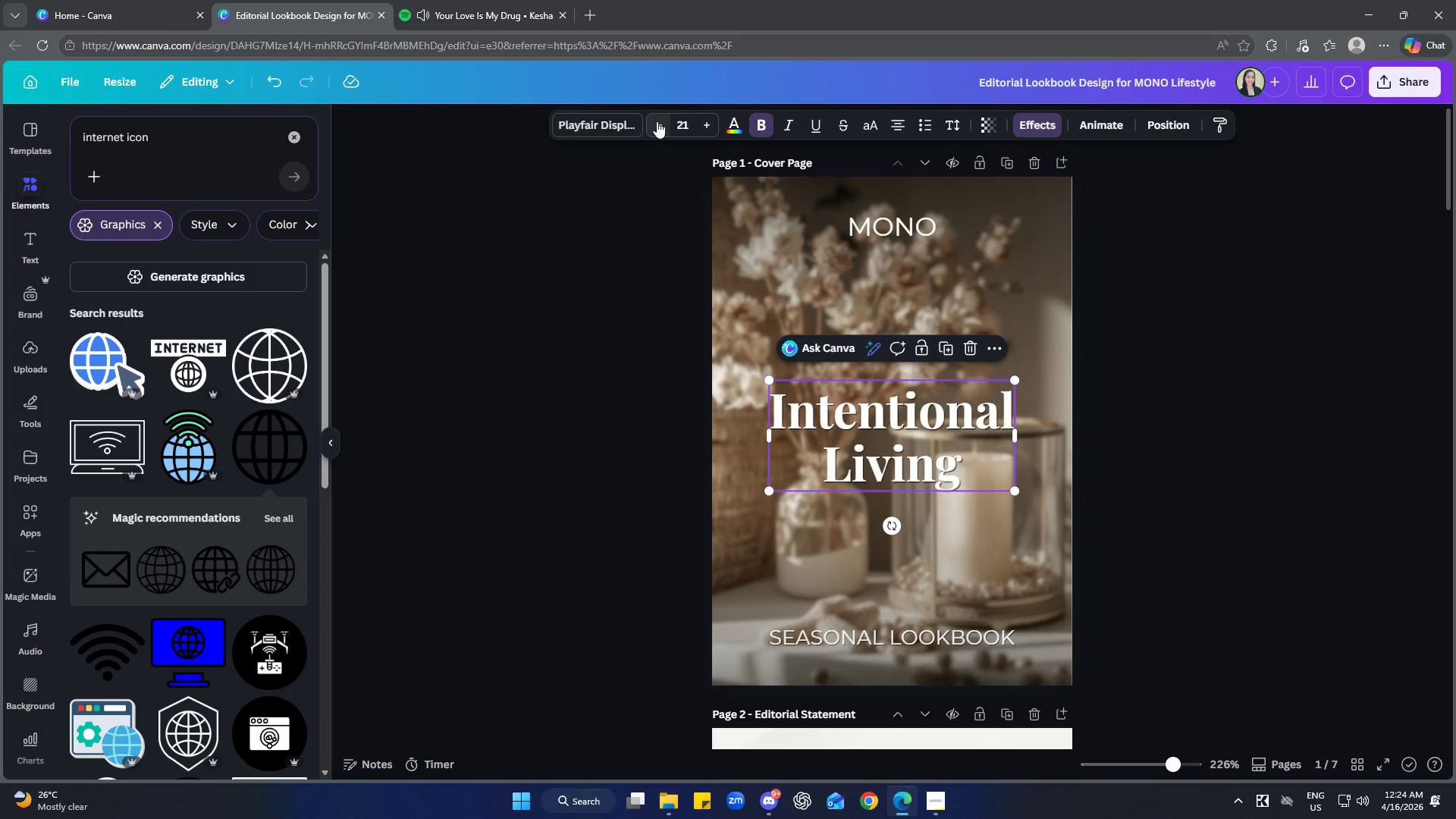 
left_click([706, 125])
 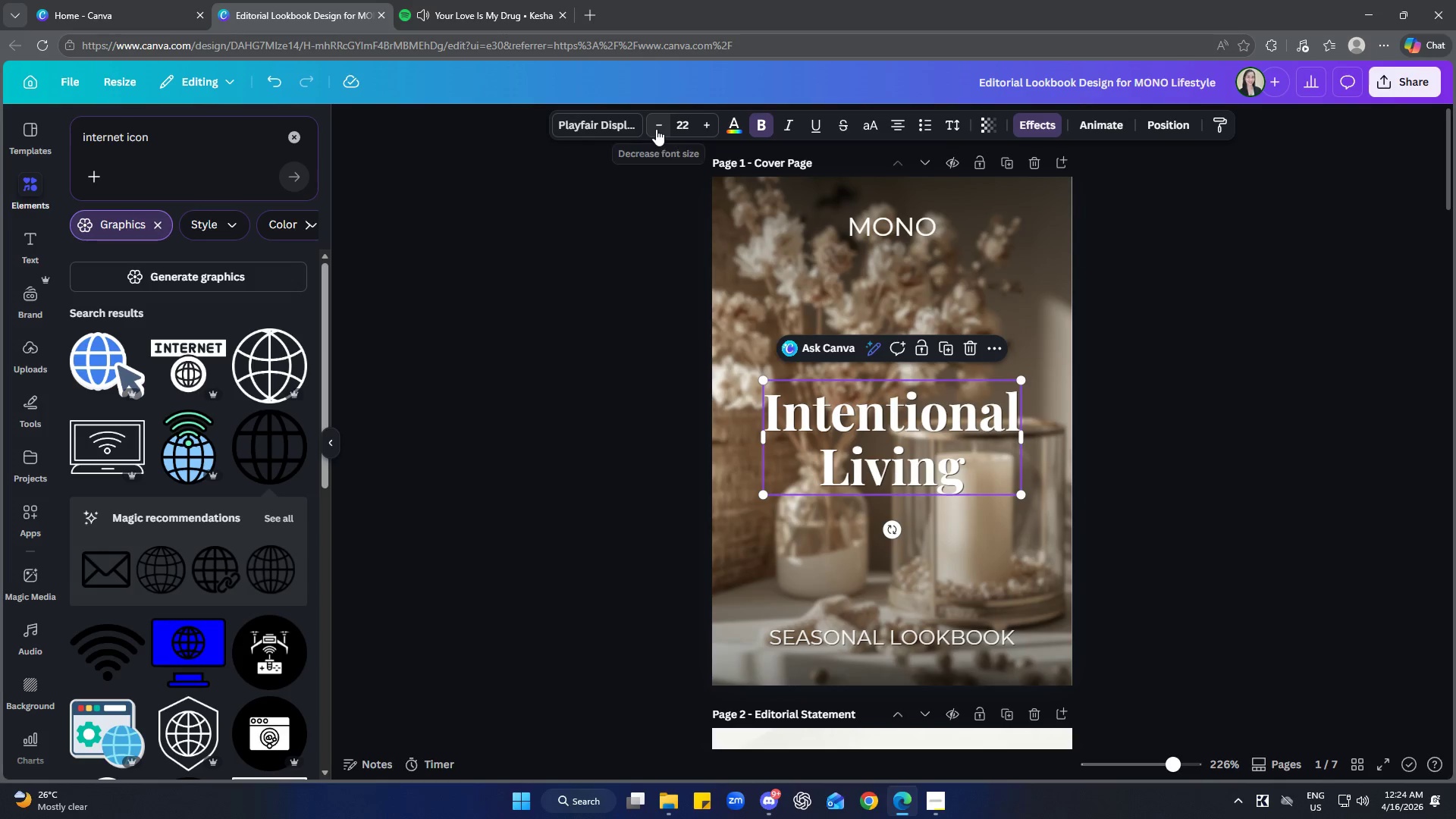 
wait(5.38)
 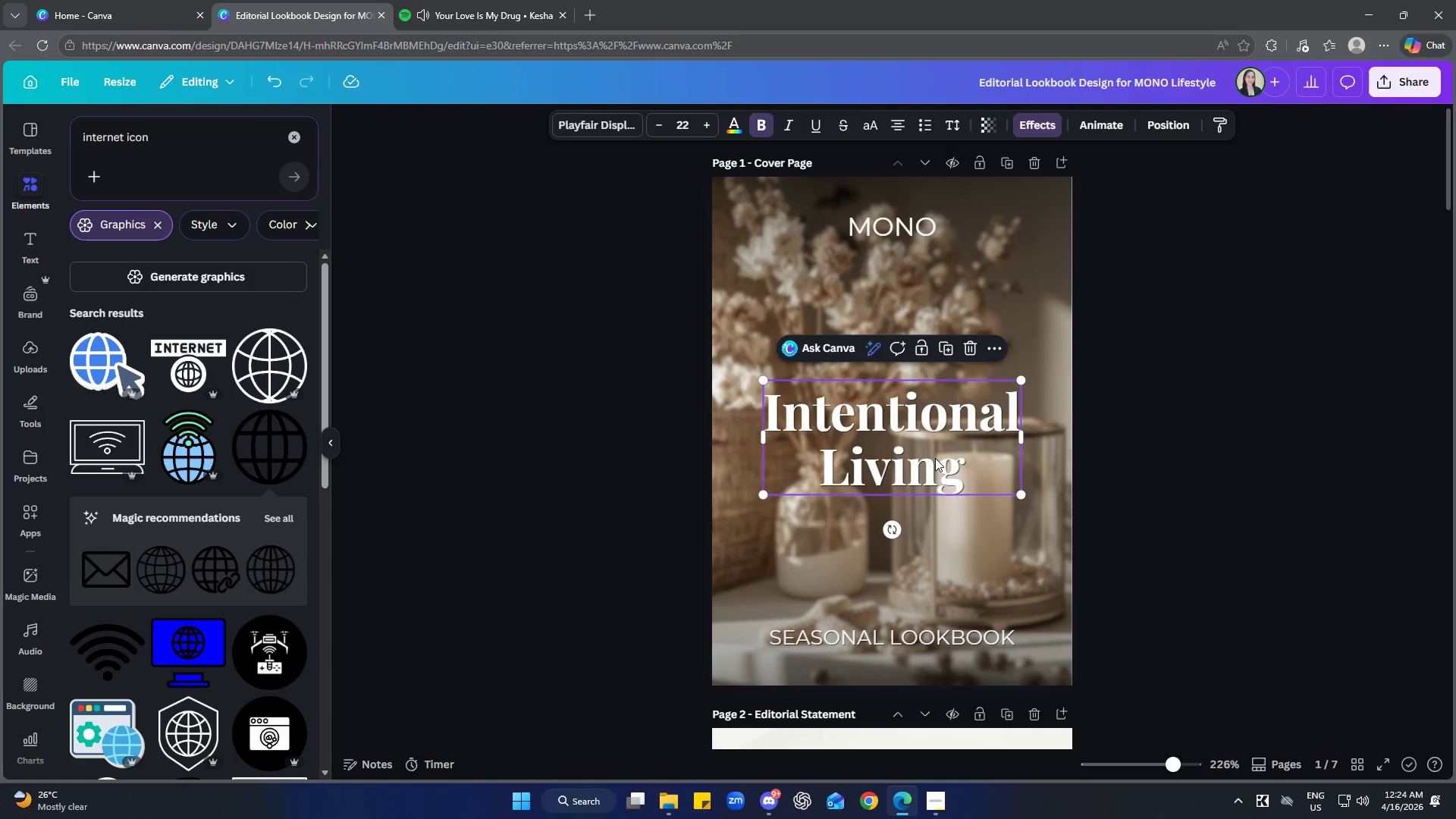 
double_click([657, 127])
 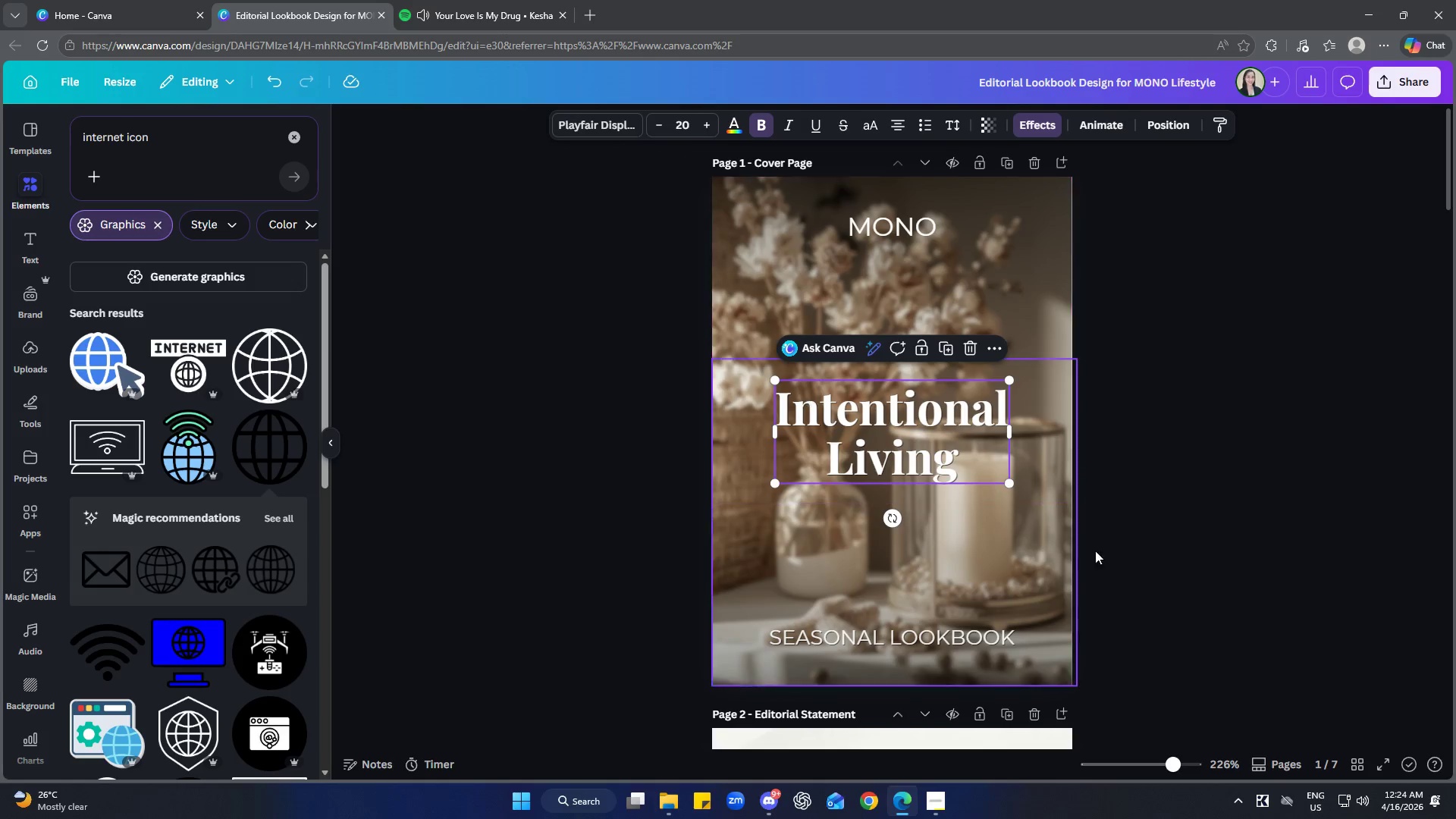 
left_click([1222, 510])
 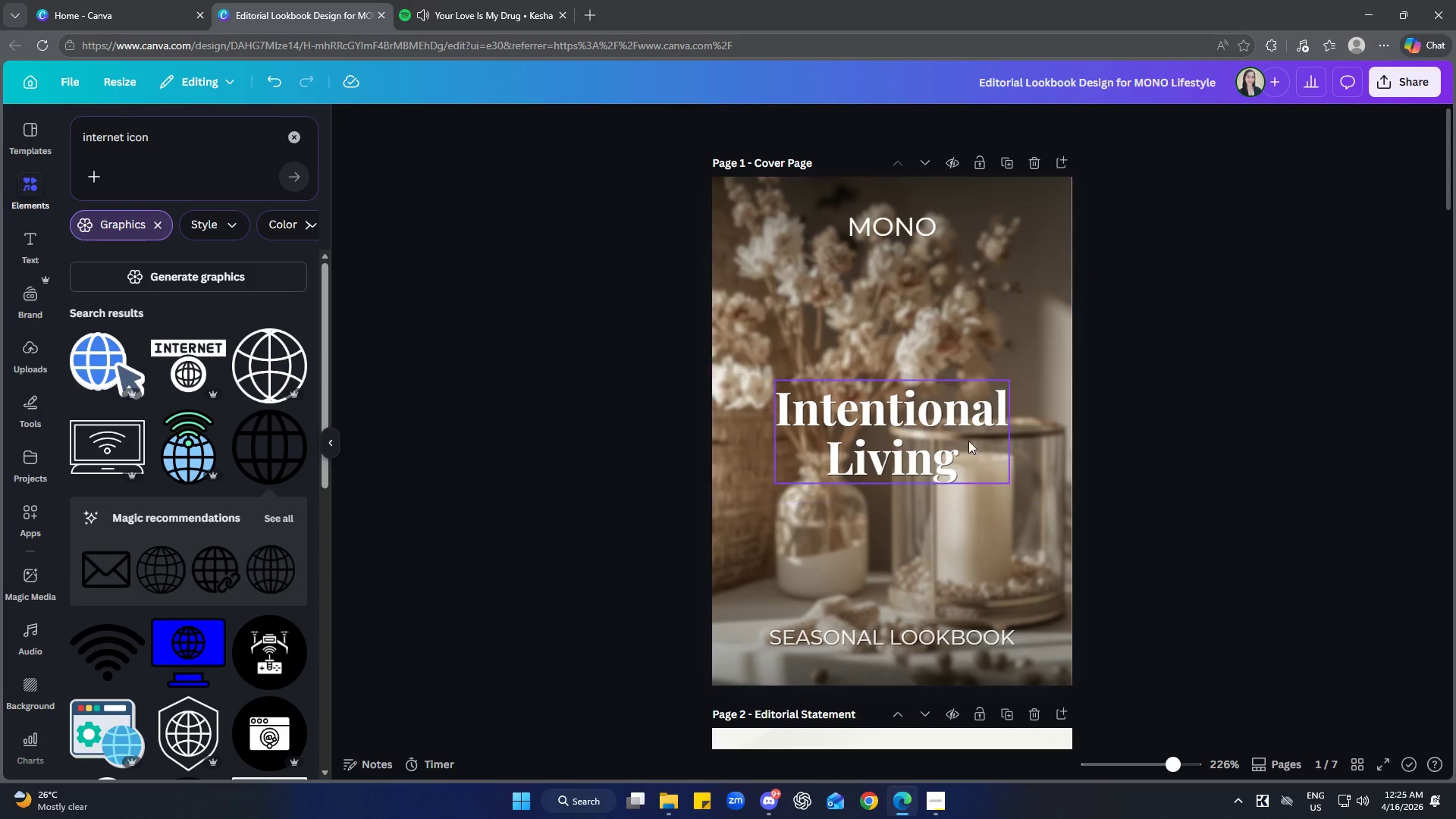 
left_click([956, 425])
 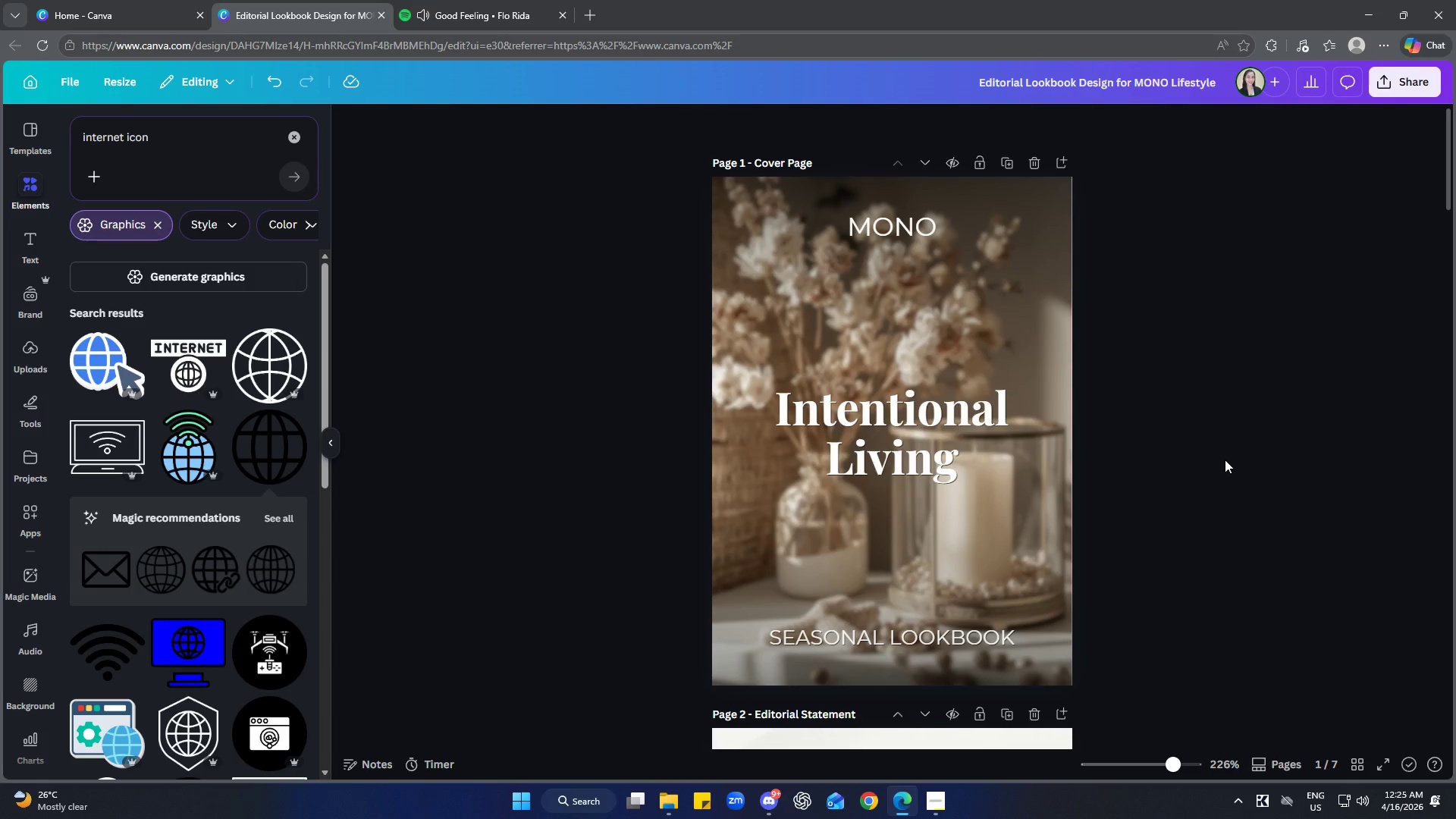 
wait(19.0)
 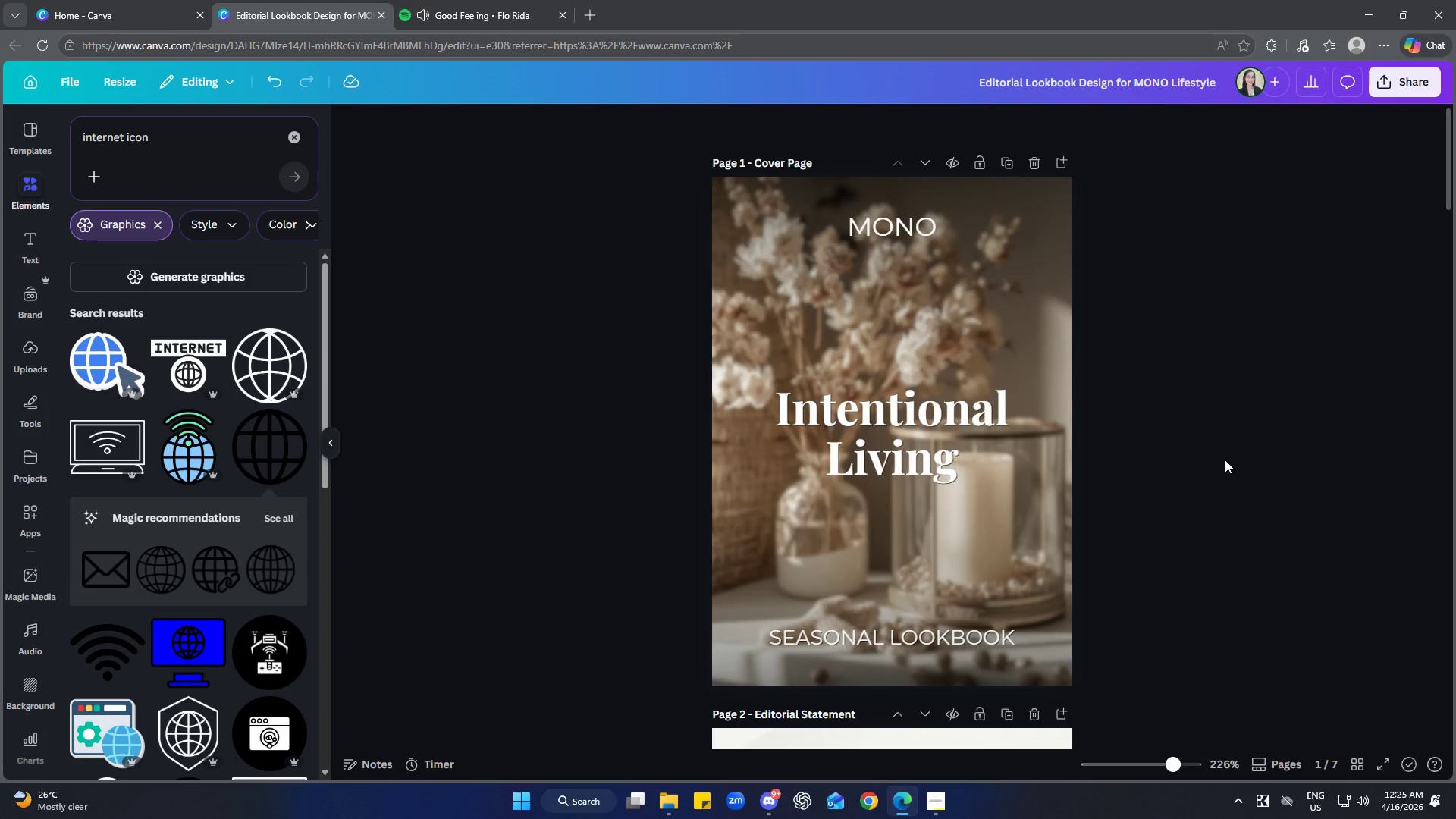 
scroll: coordinate [1232, 443], scroll_direction: down, amount: 7.0
 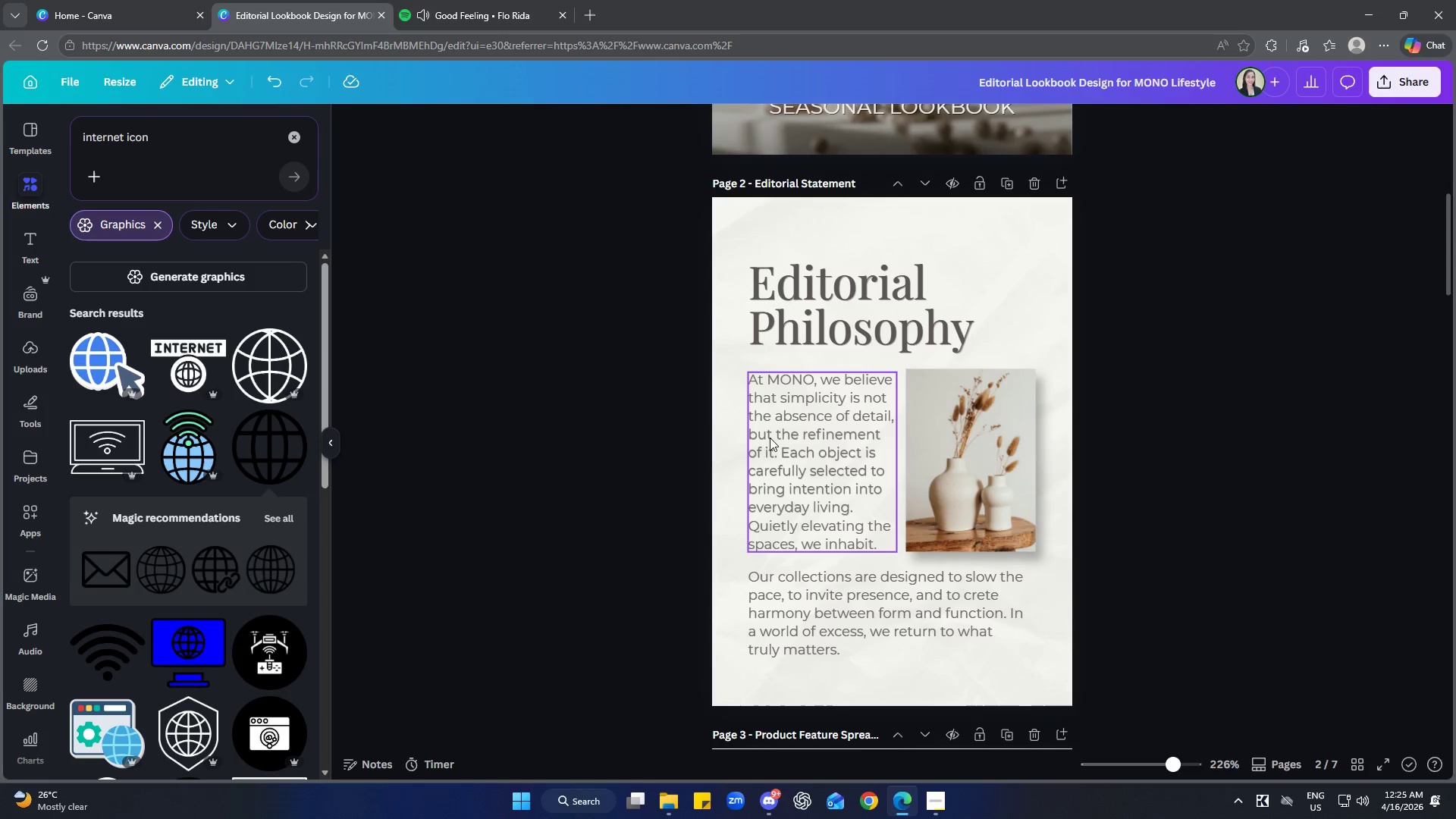 
wait(17.19)
 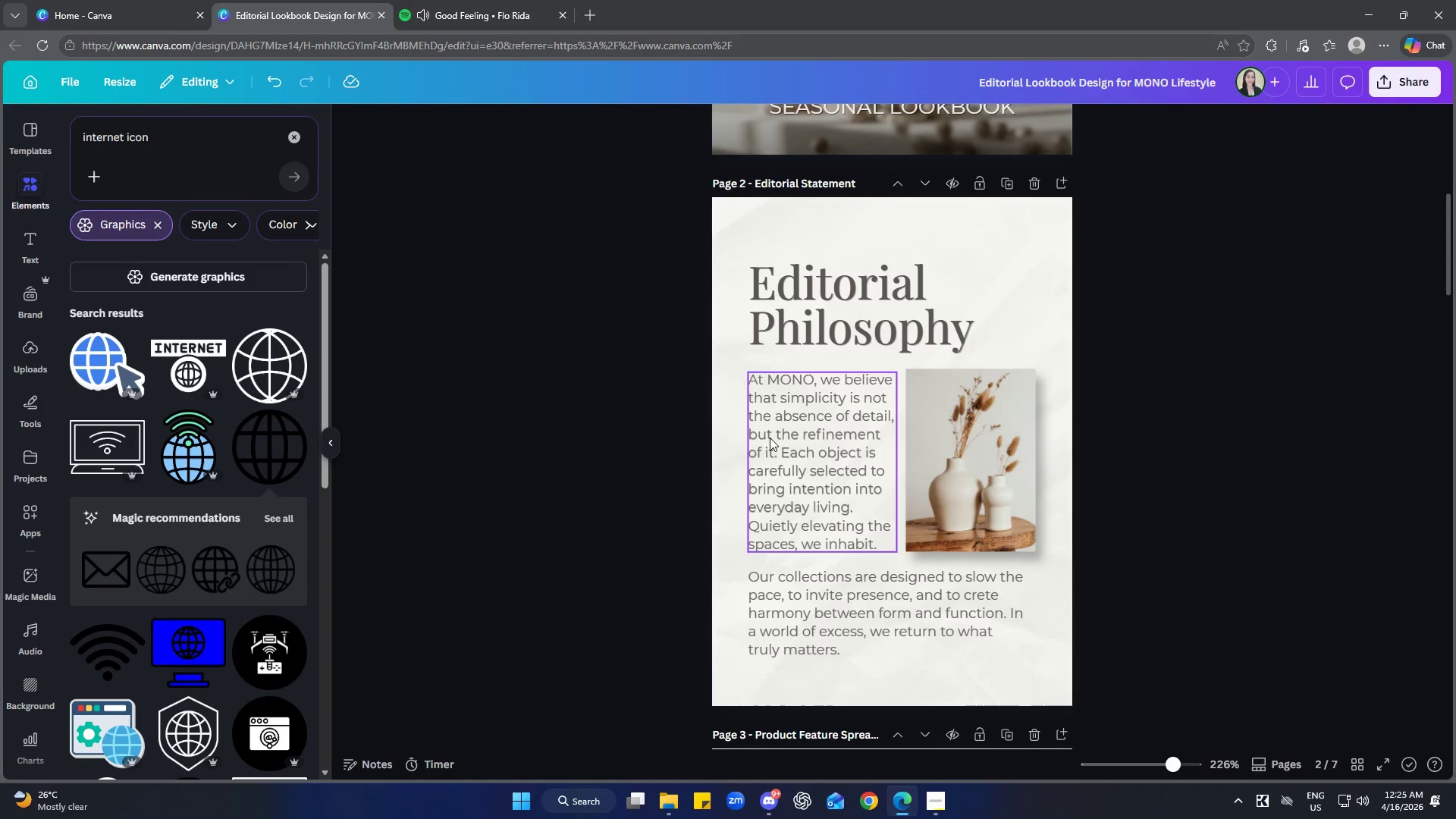 
double_click([984, 597])
 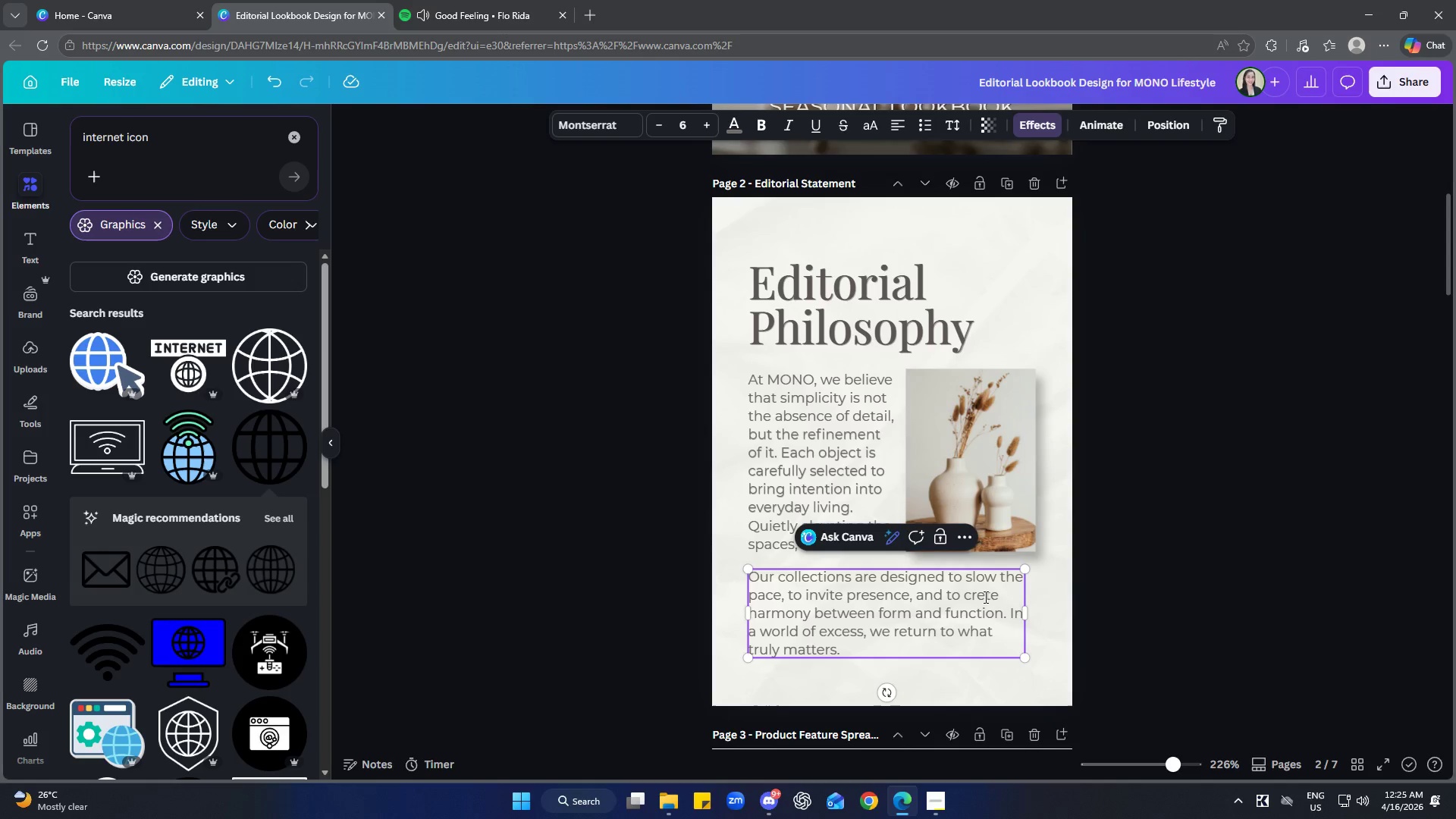 
key(A)
 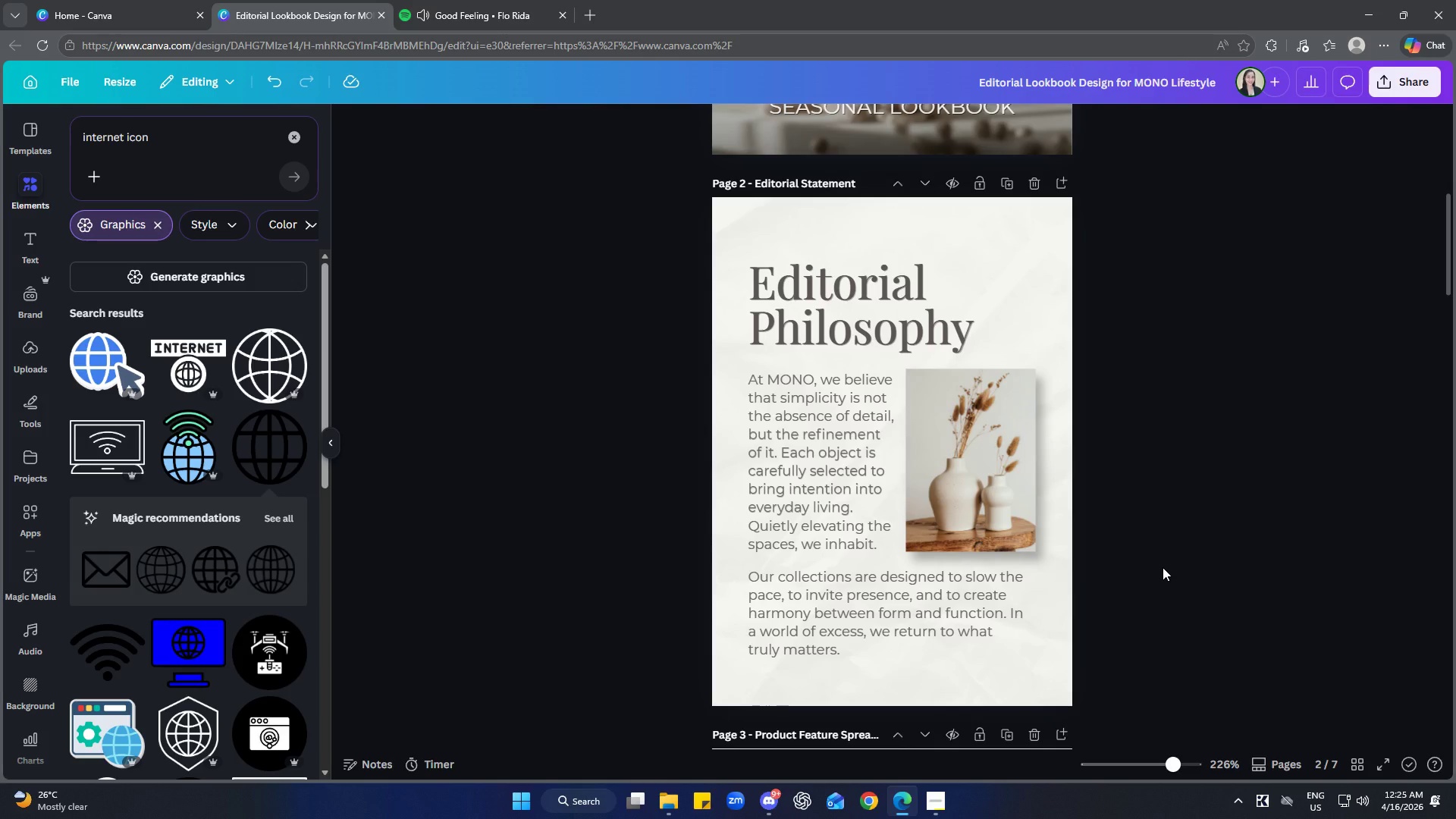 
wait(10.97)
 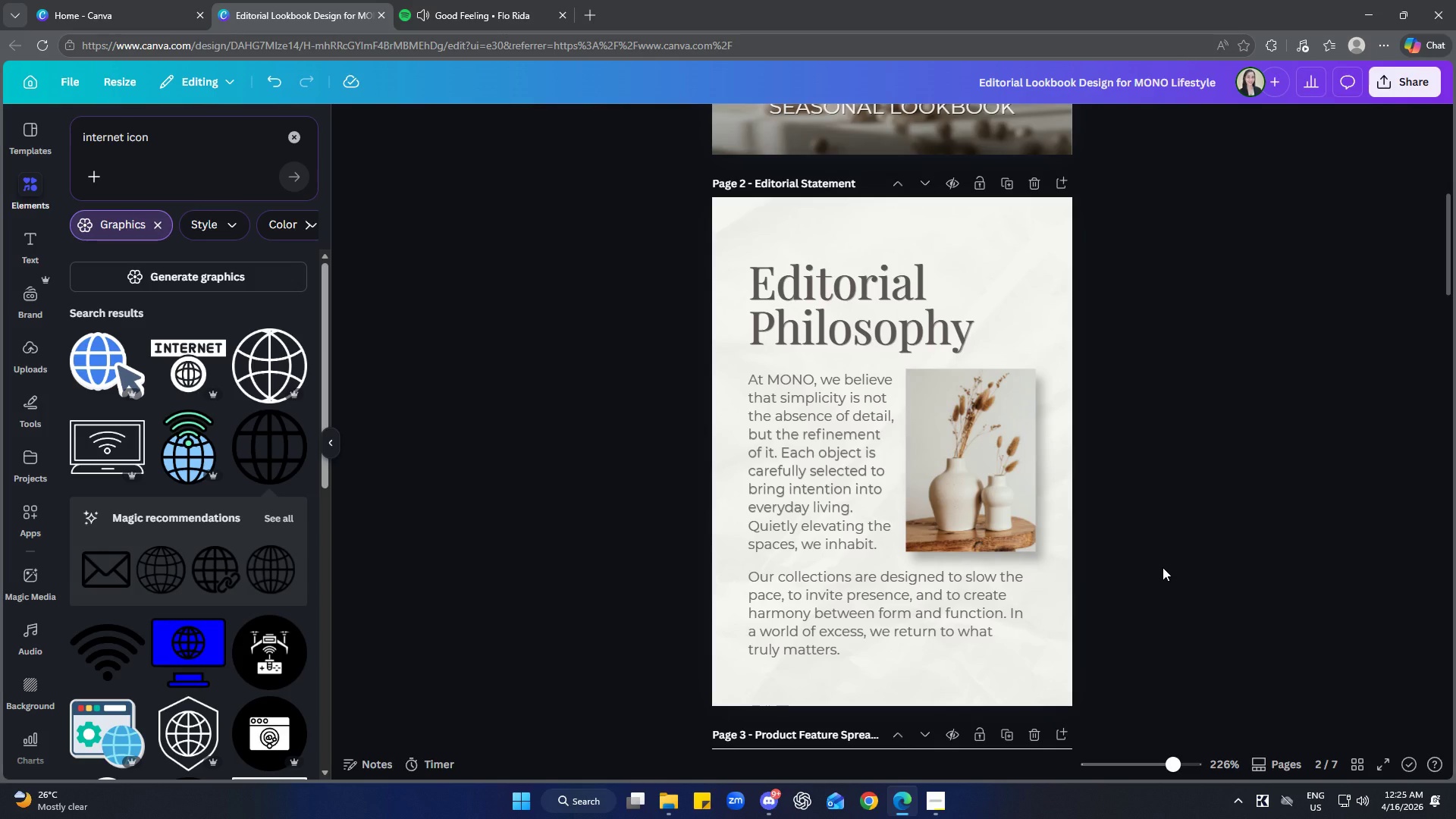 
scroll: coordinate [1188, 568], scroll_direction: down, amount: 3.0
 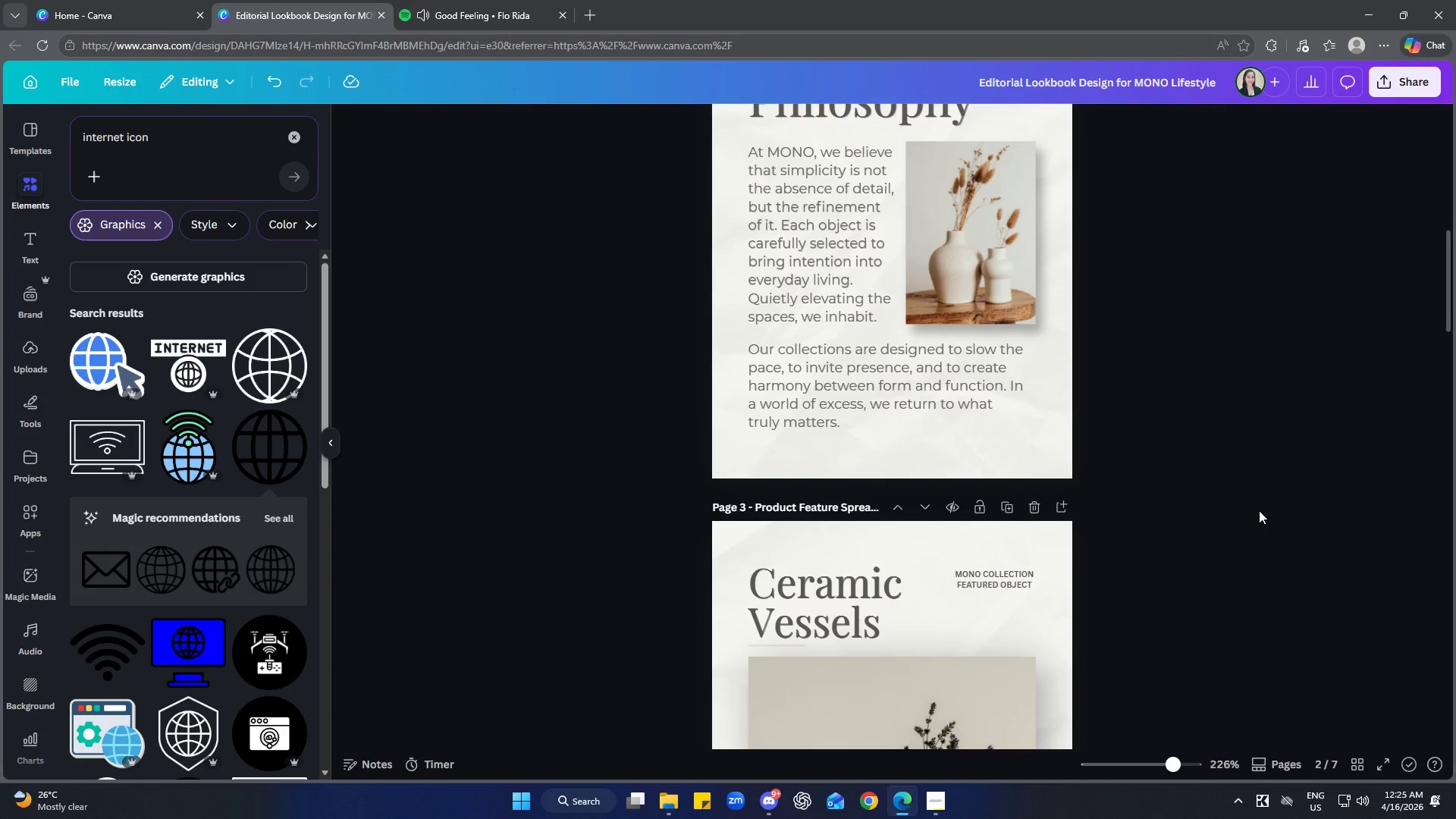 
scroll: coordinate [1258, 514], scroll_direction: up, amount: 3.0
 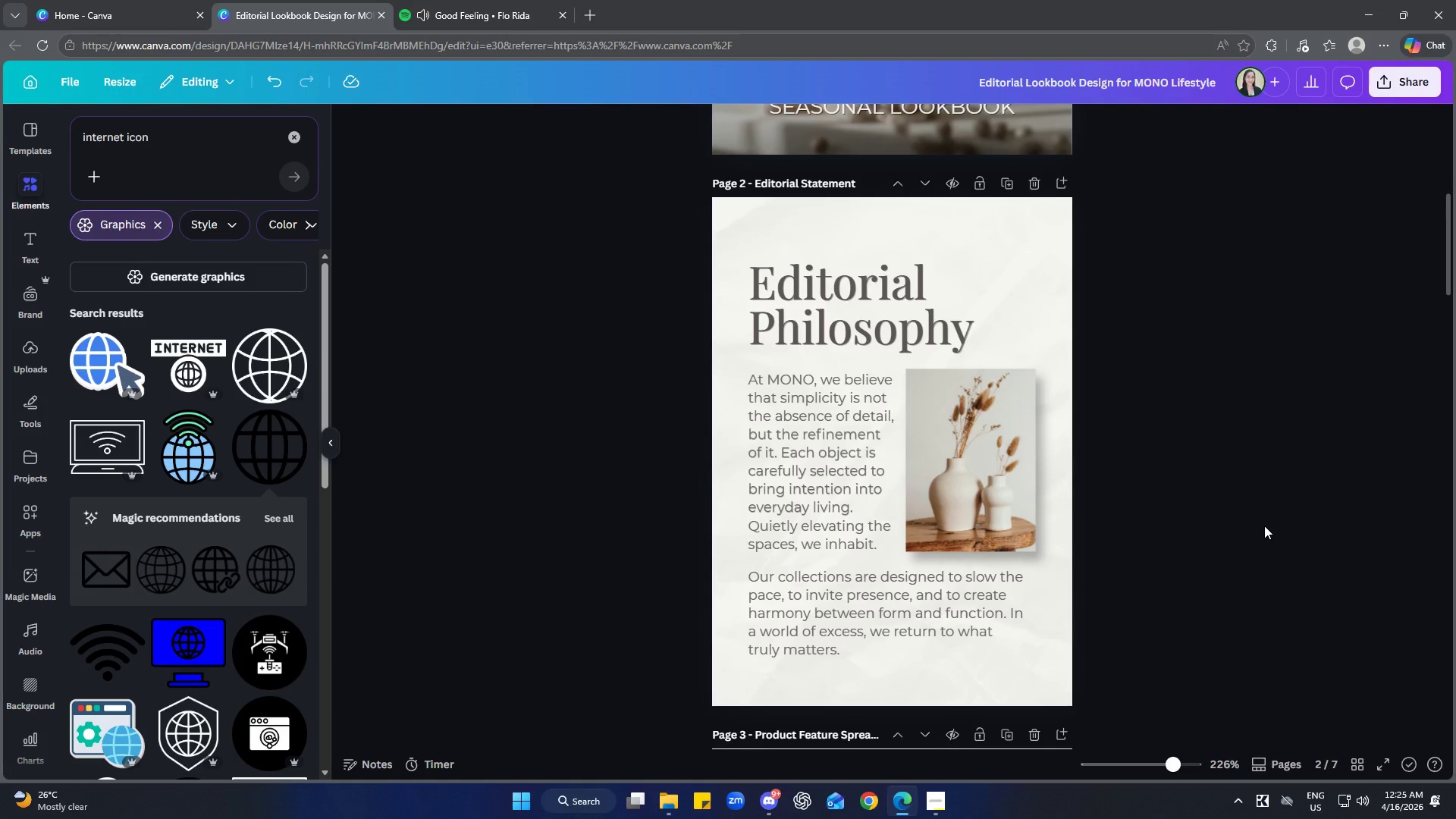 
scroll: coordinate [1266, 532], scroll_direction: down, amount: 3.0
 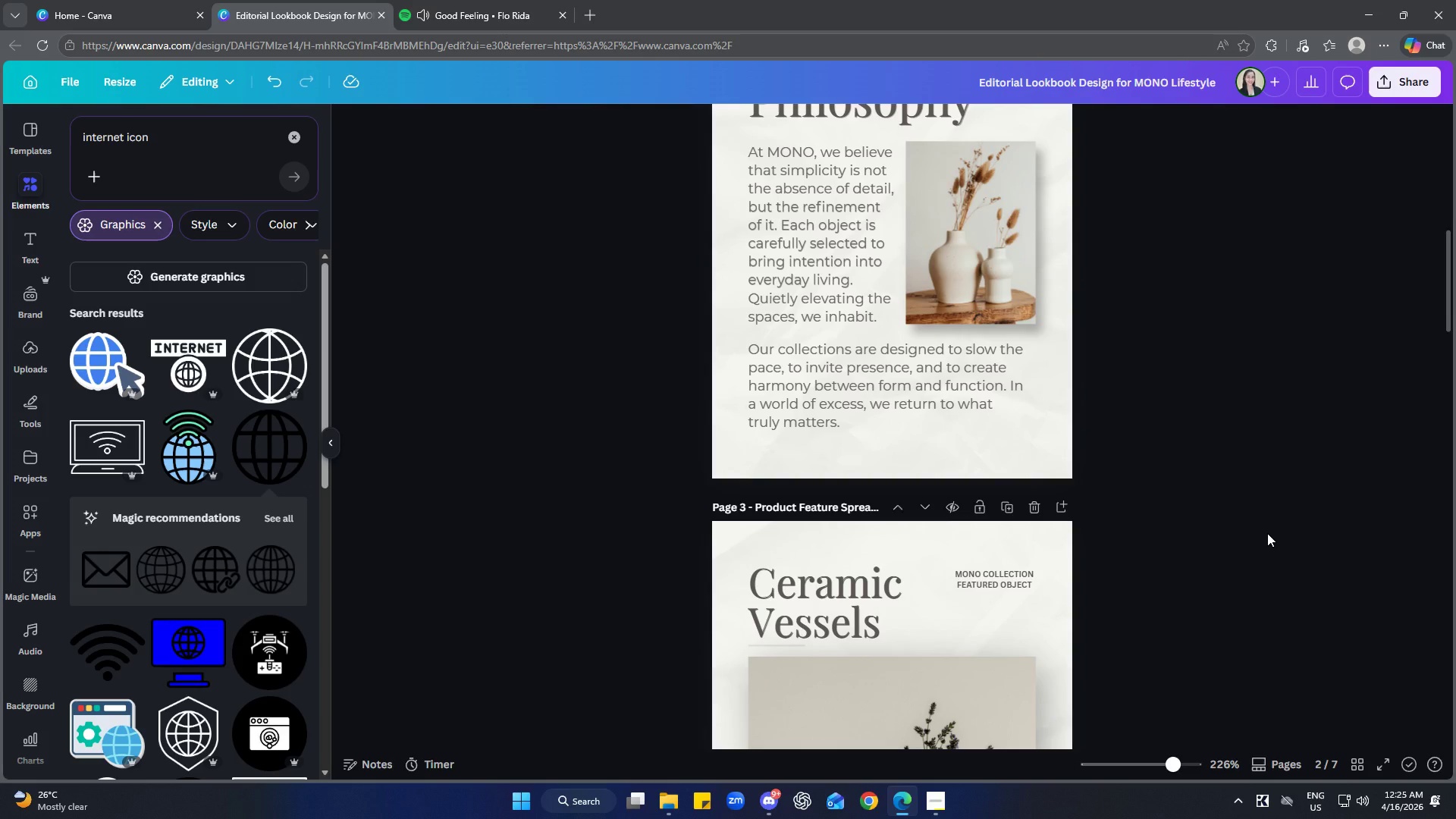 
scroll: coordinate [1192, 443], scroll_direction: up, amount: 2.0
 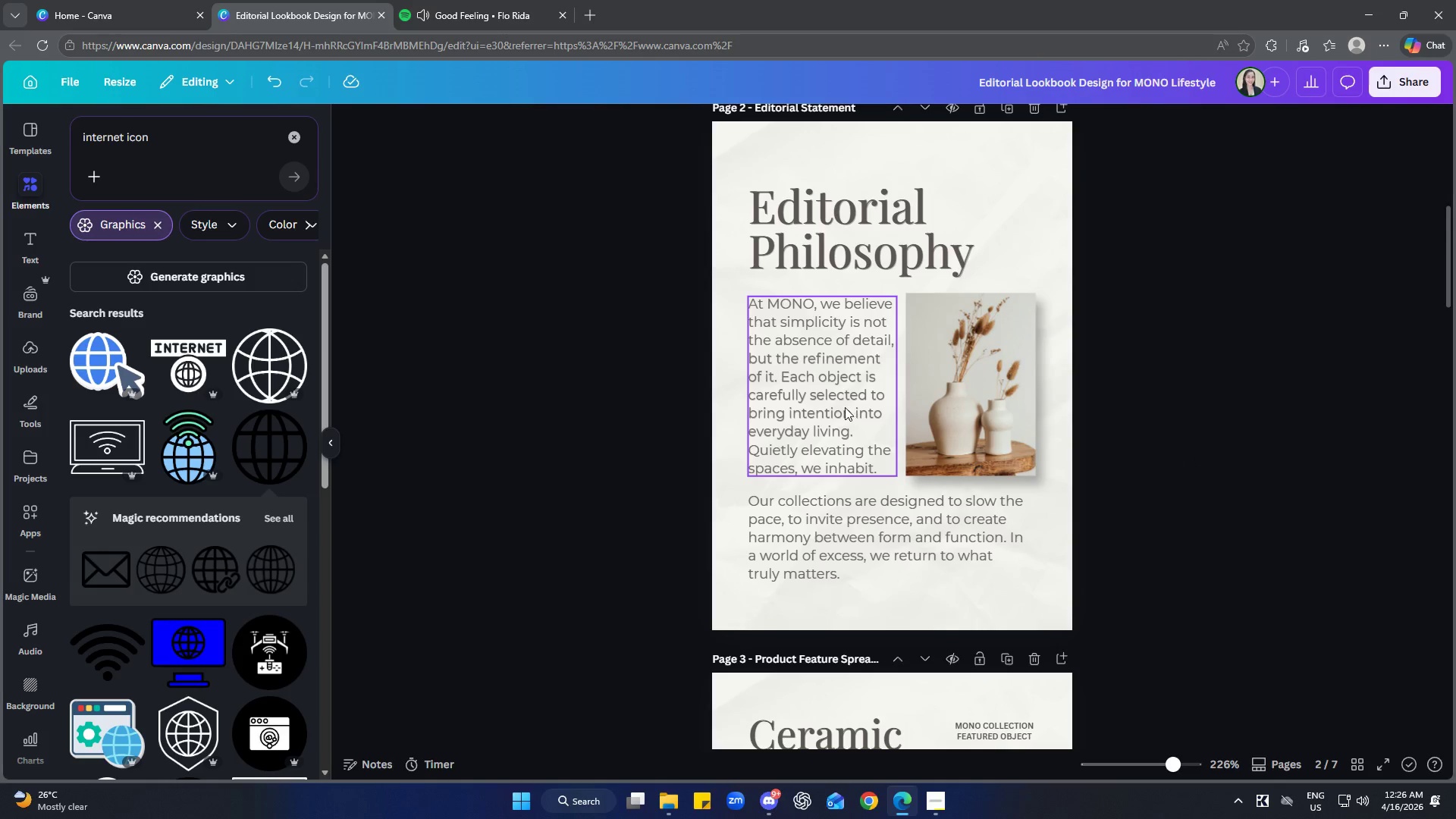 
left_click([845, 407])
 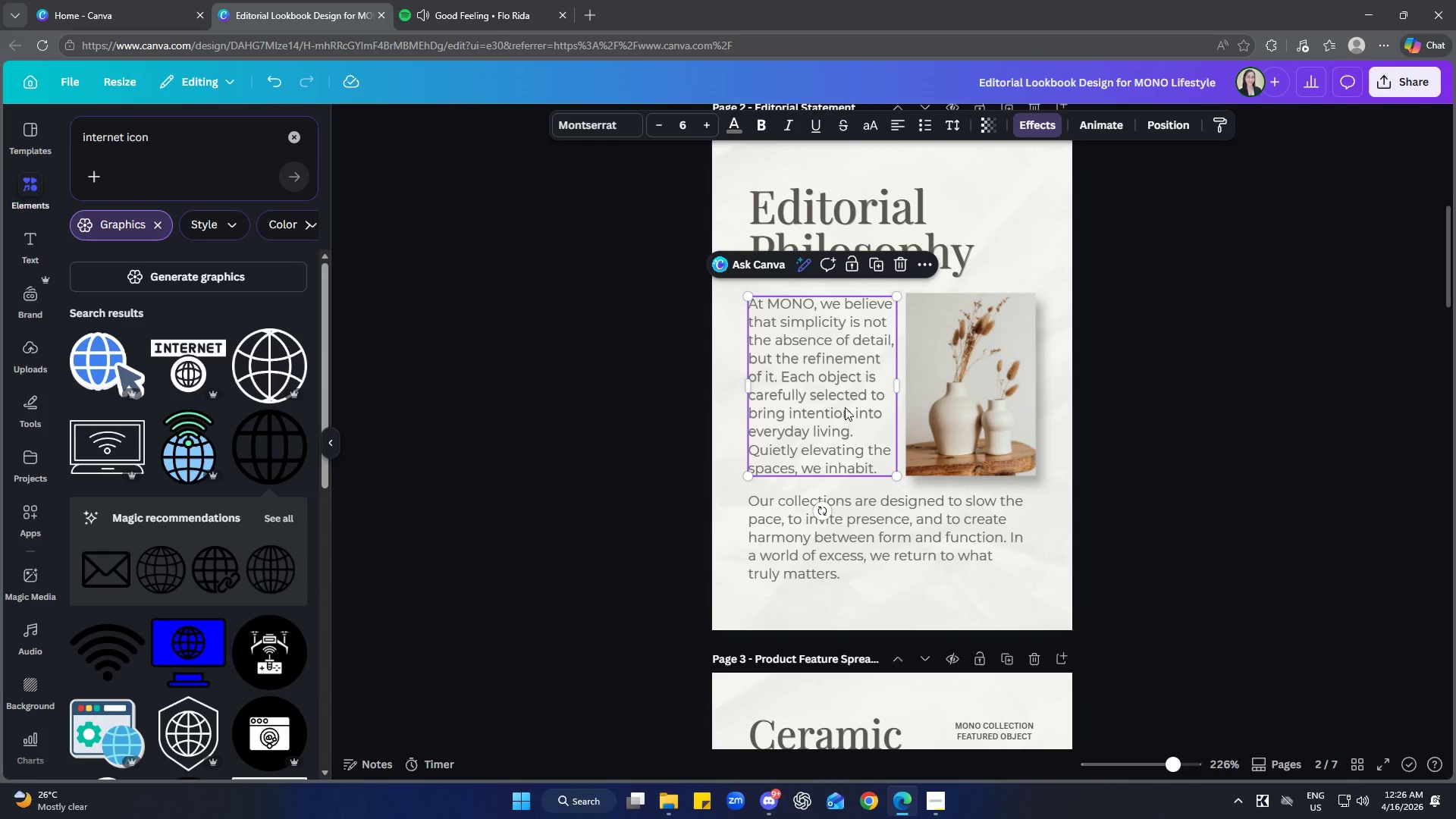 
wait(11.09)
 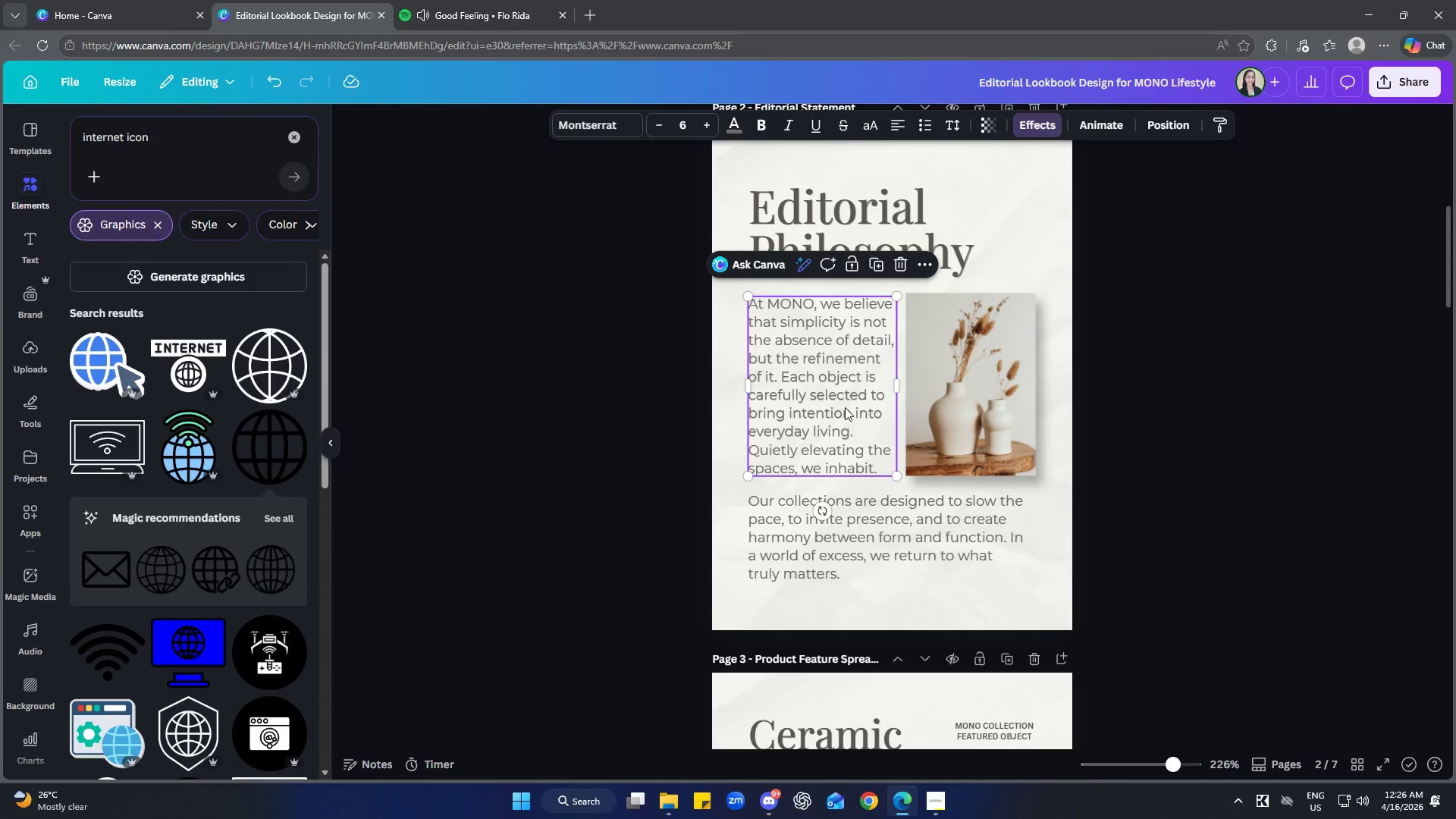 
left_click([899, 129])
 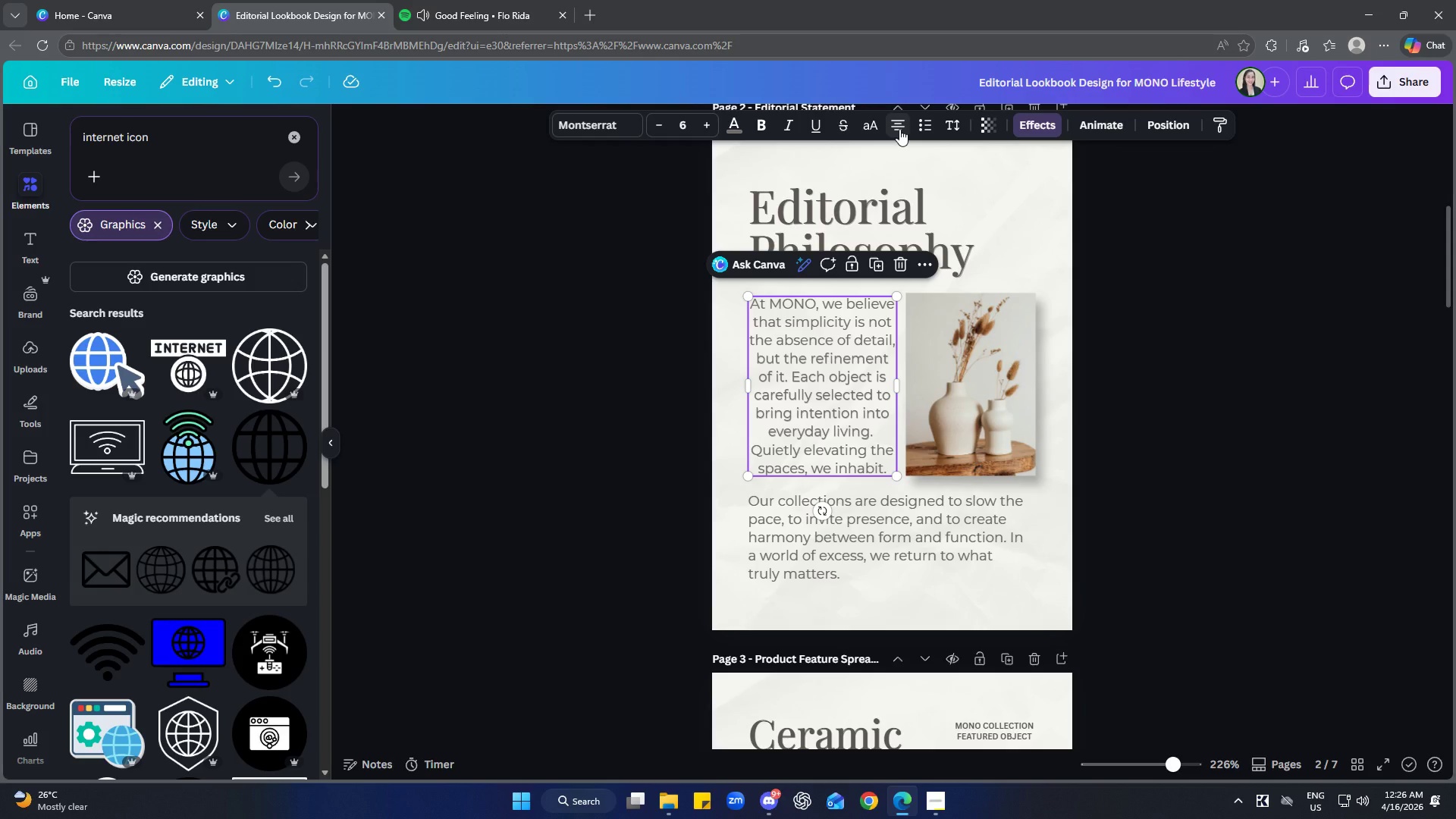 
left_click([899, 129])
 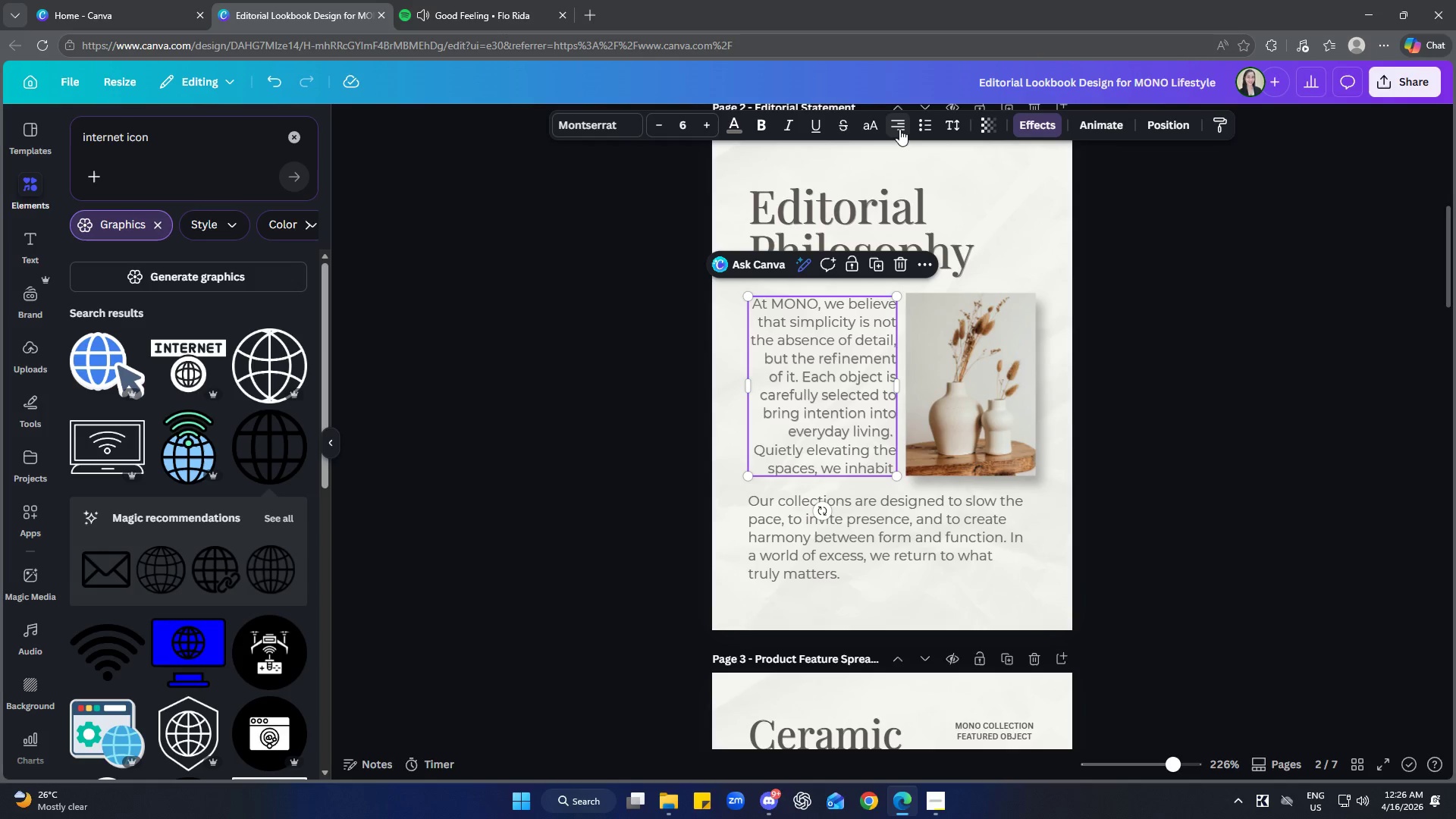 
left_click([899, 129])
 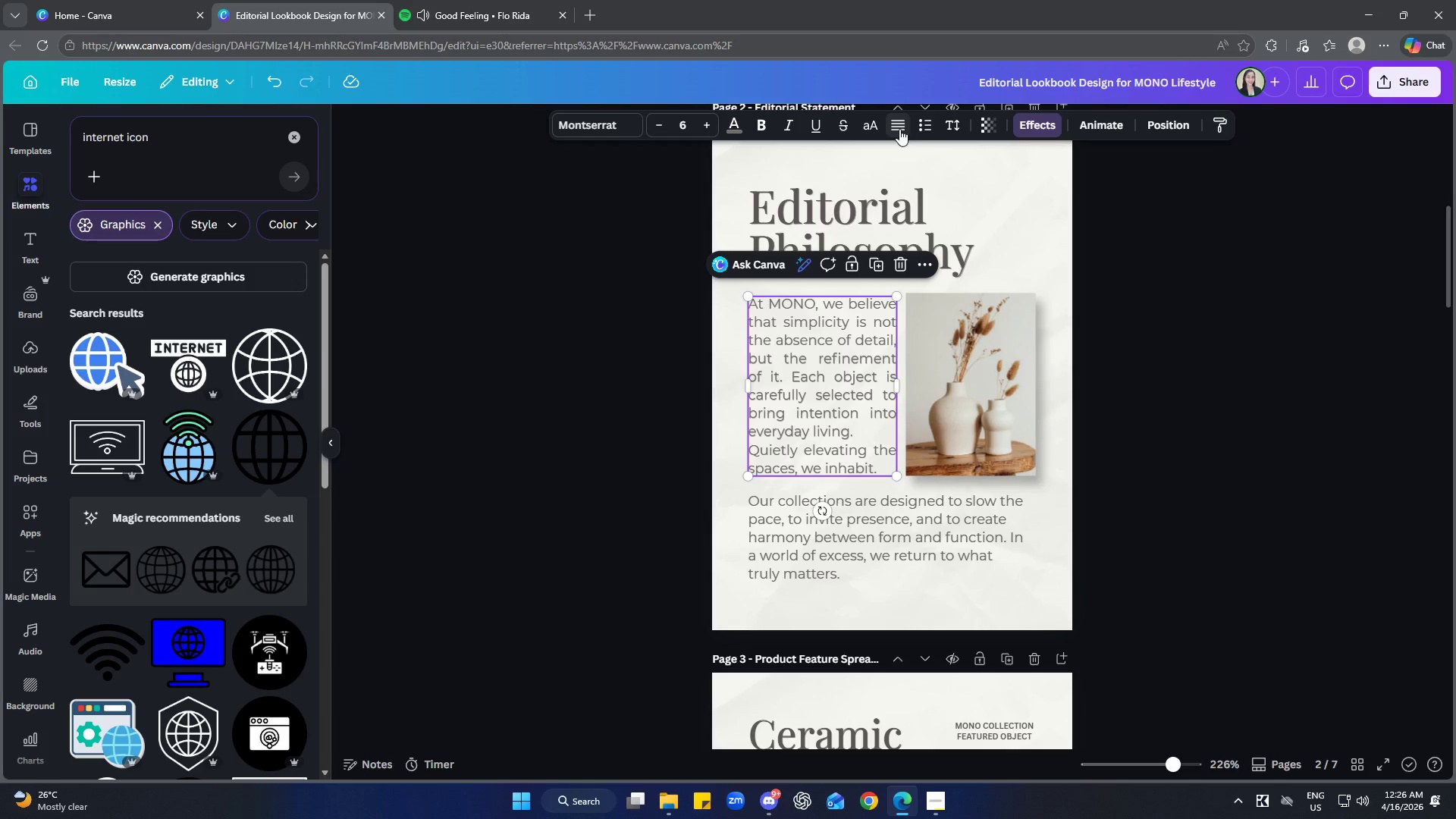 
left_click([1216, 359])
 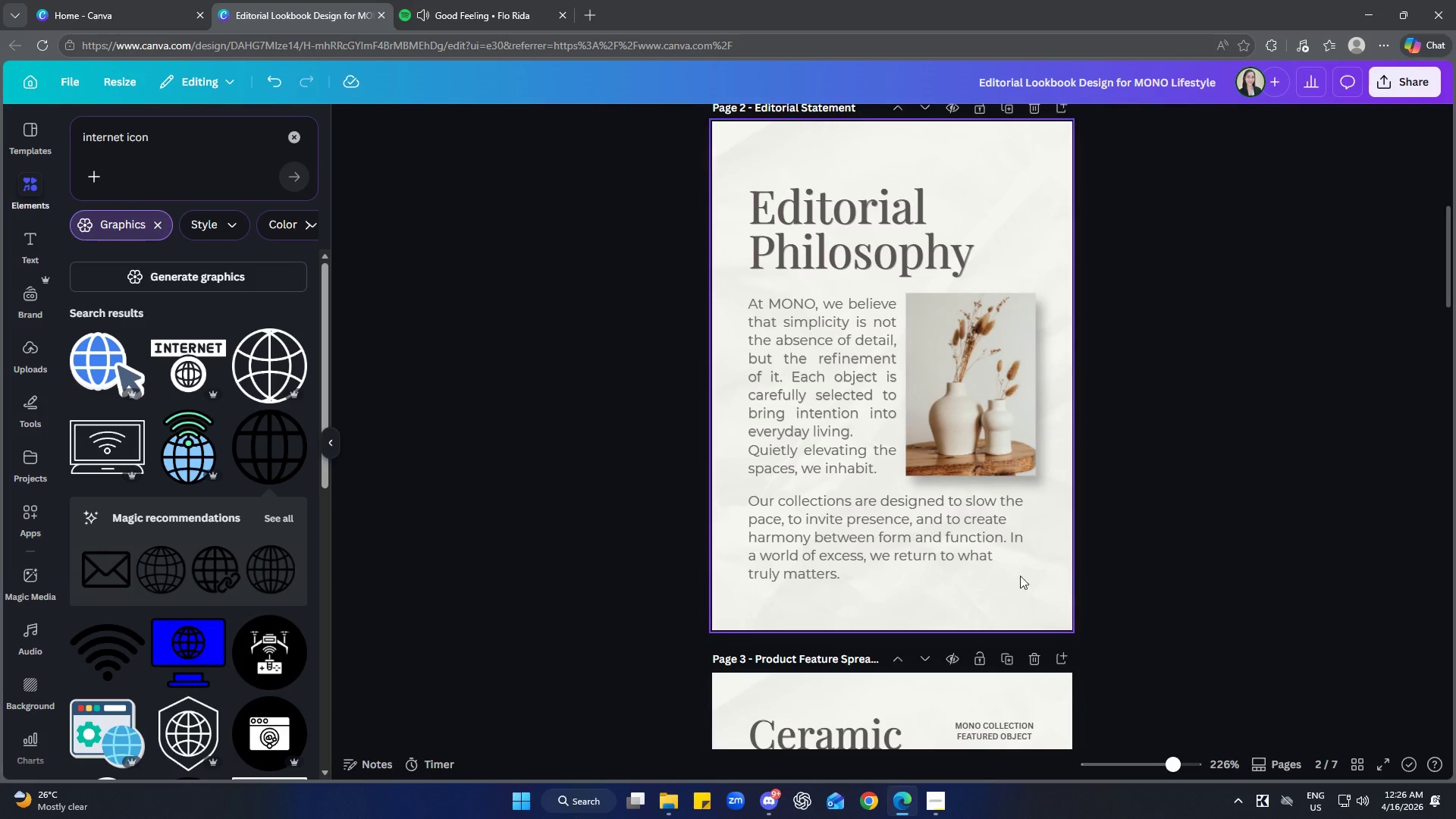 
wait(5.02)
 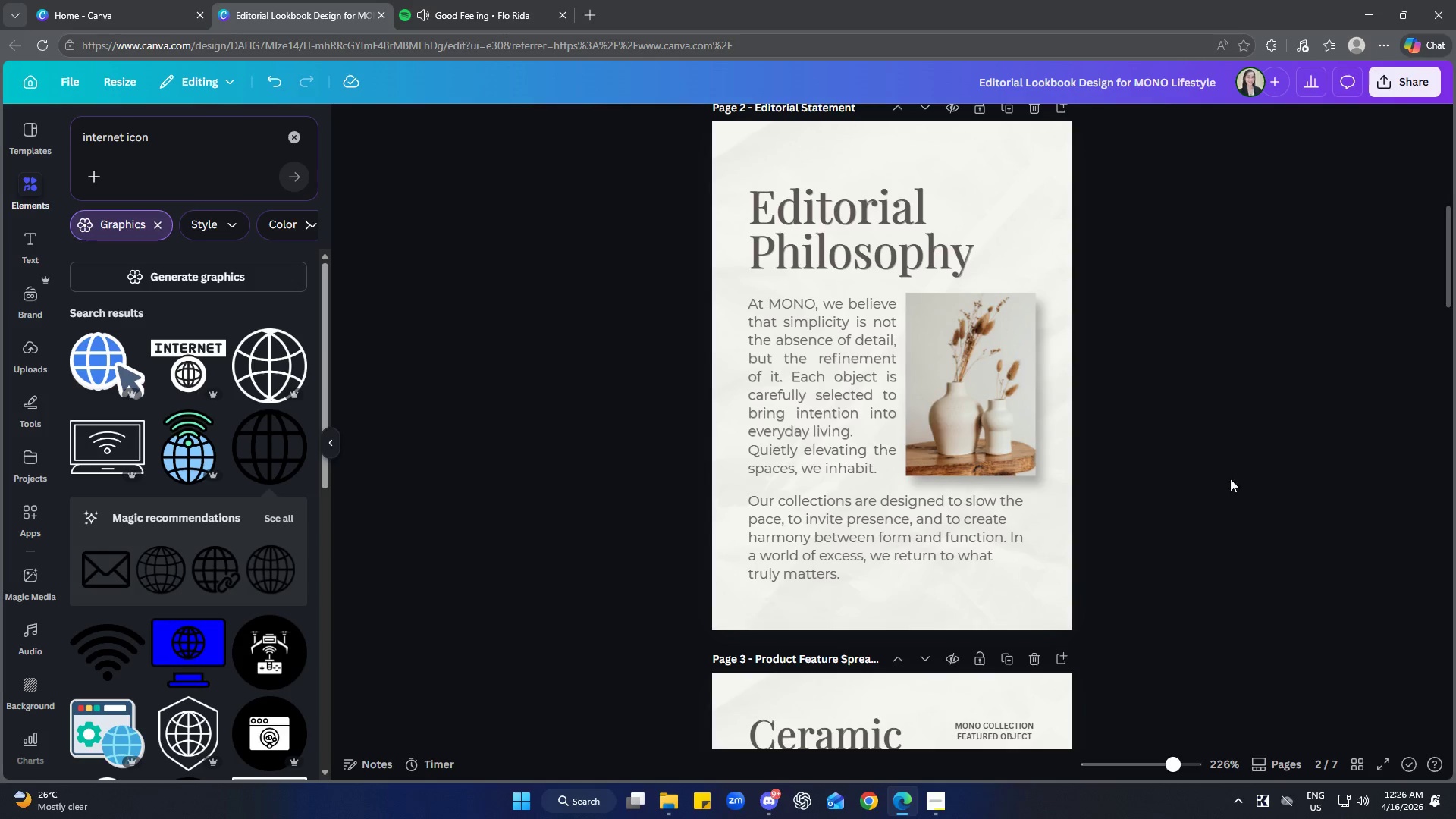 
left_click([977, 581])
 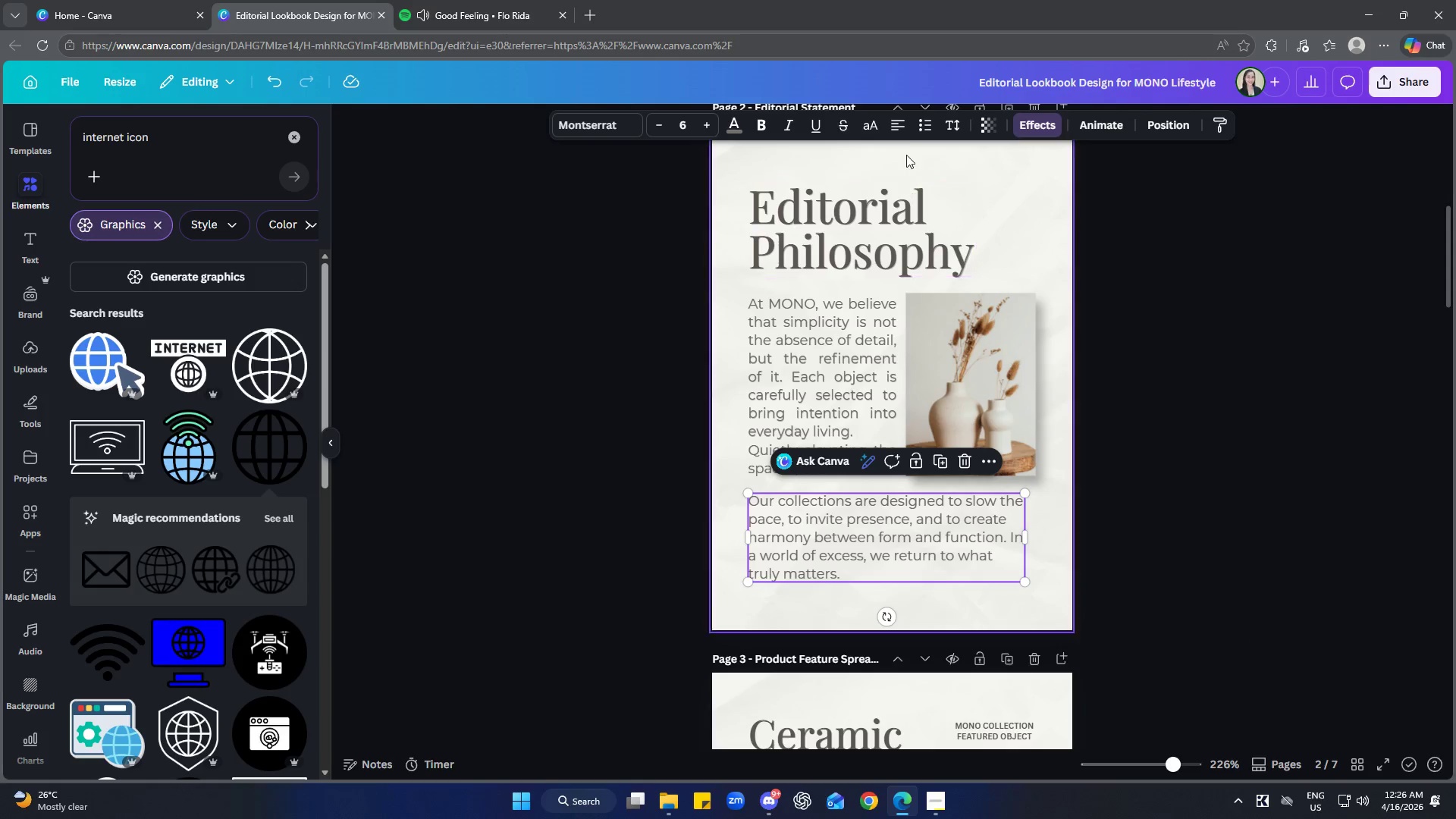 
left_click([900, 129])
 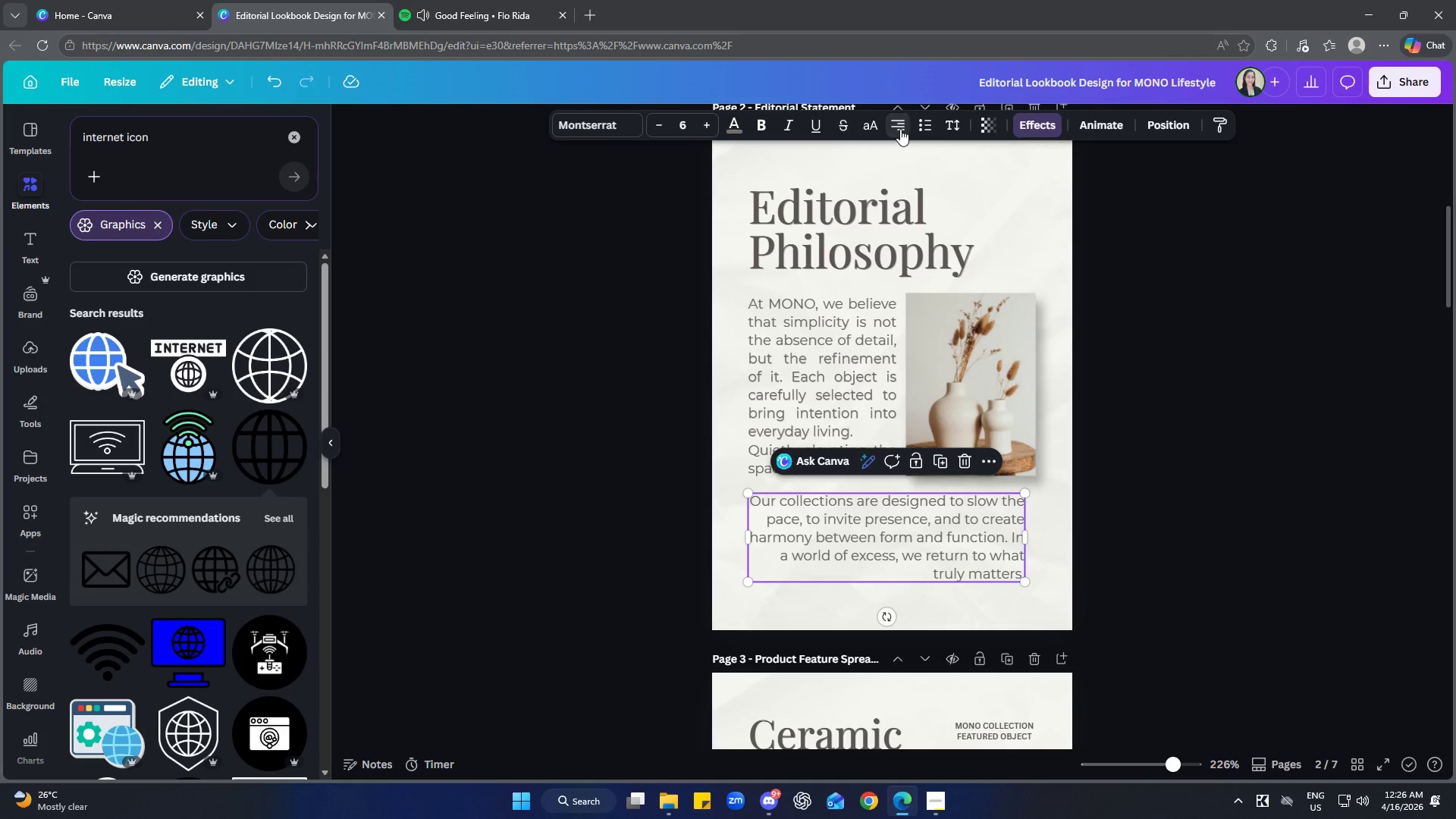 
double_click([900, 129])
 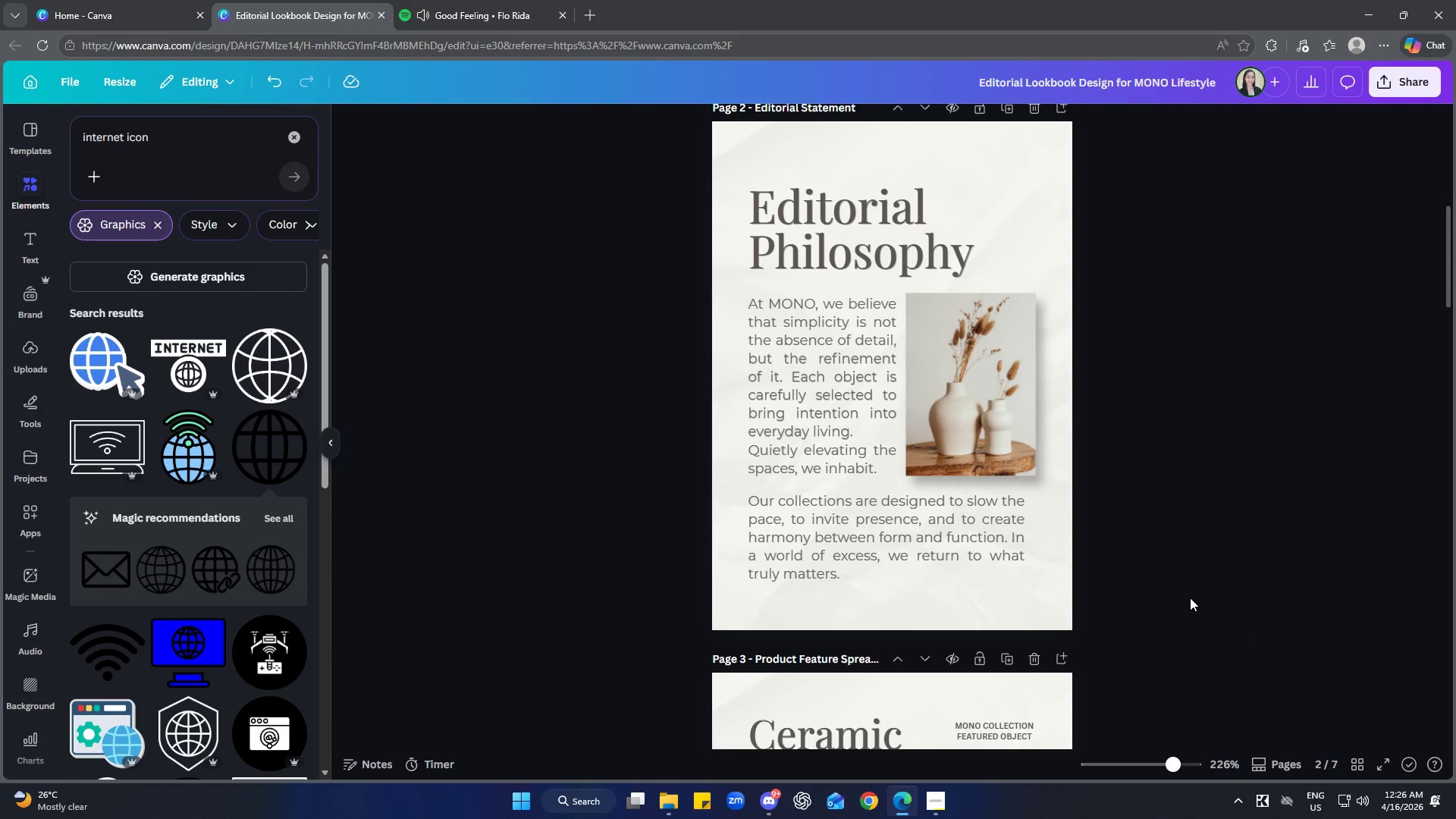 
scroll: coordinate [1201, 607], scroll_direction: down, amount: 7.0
 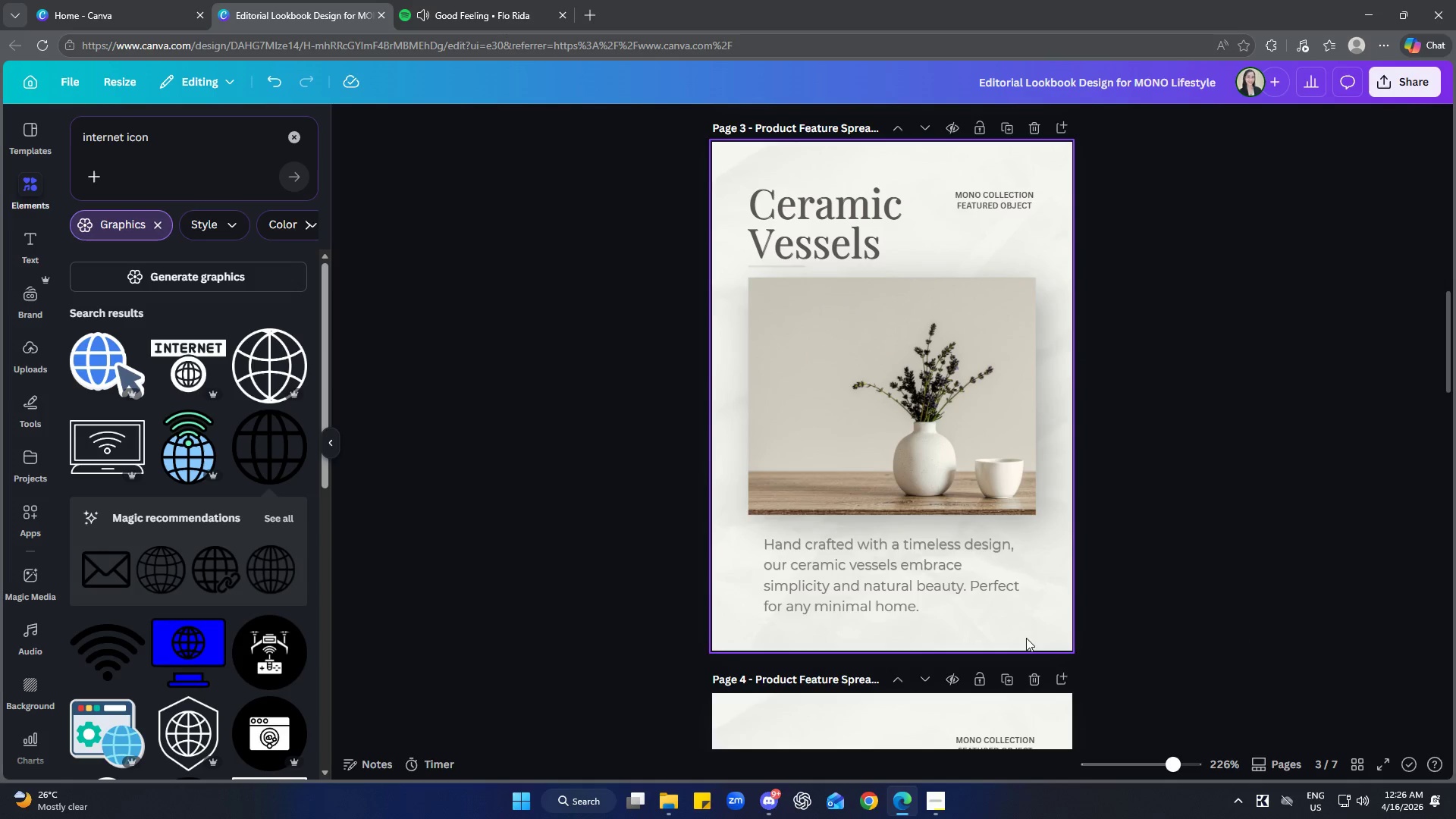 
left_click([920, 592])
 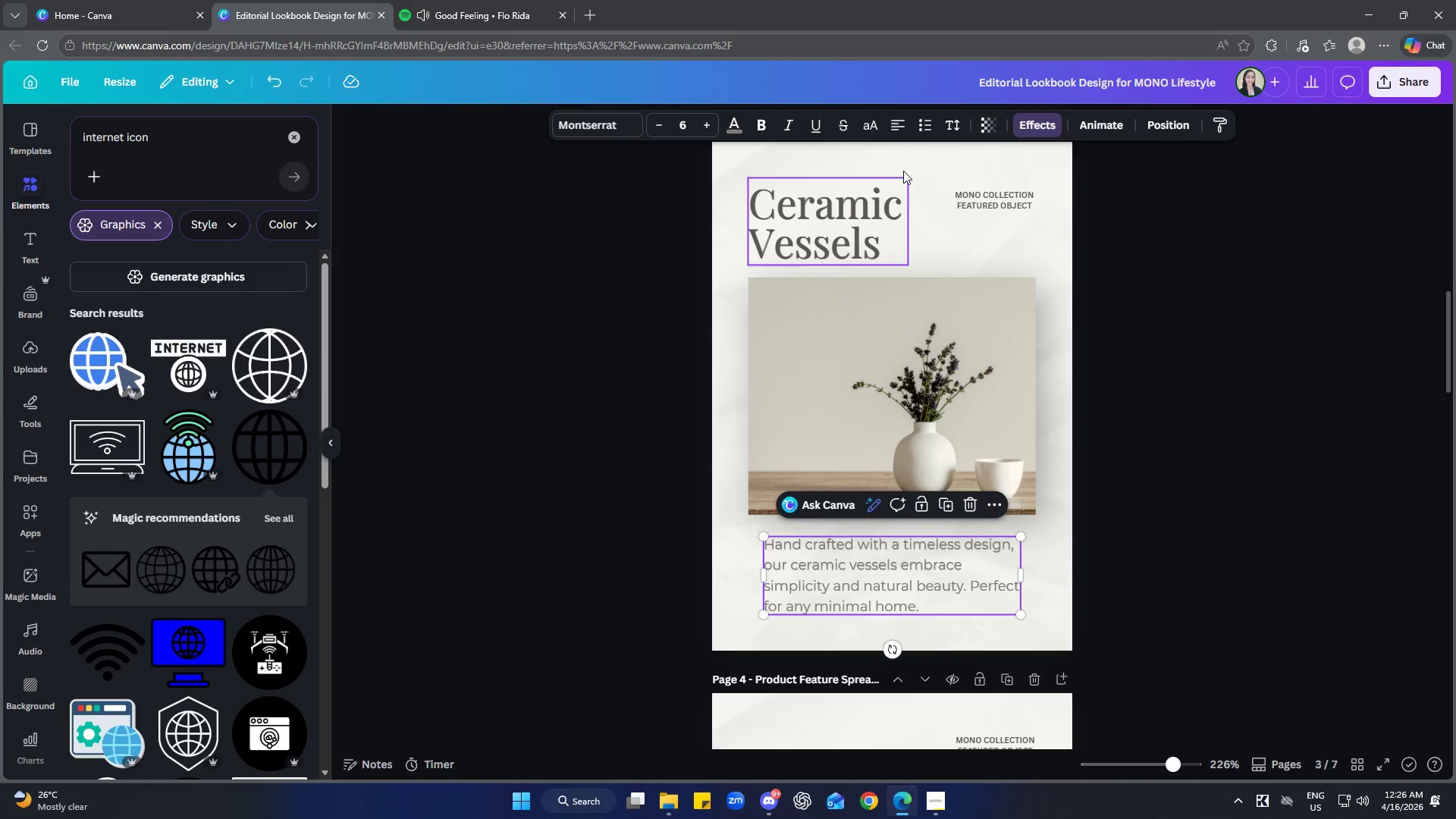 
left_click([890, 123])
 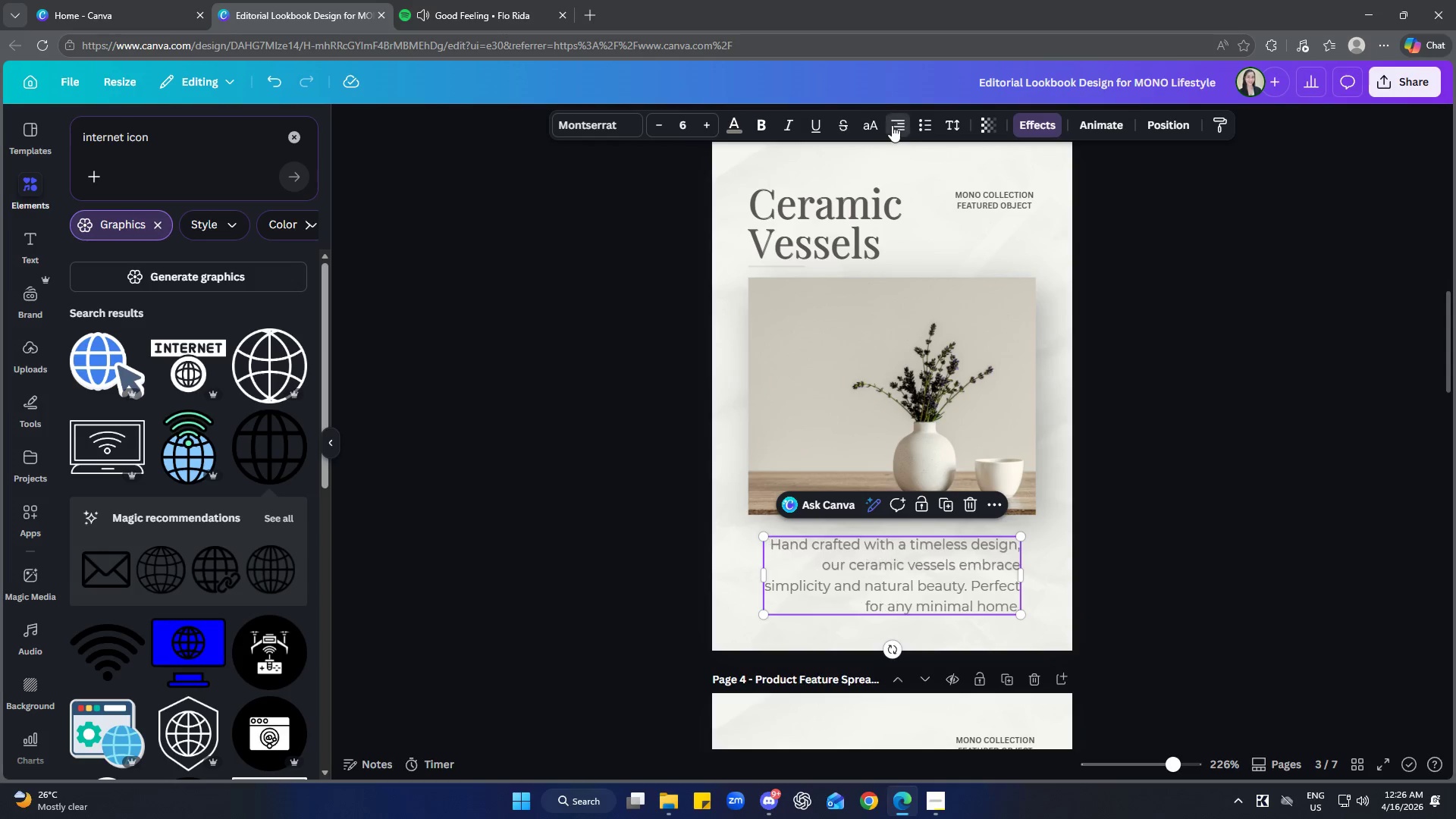 
double_click([892, 125])
 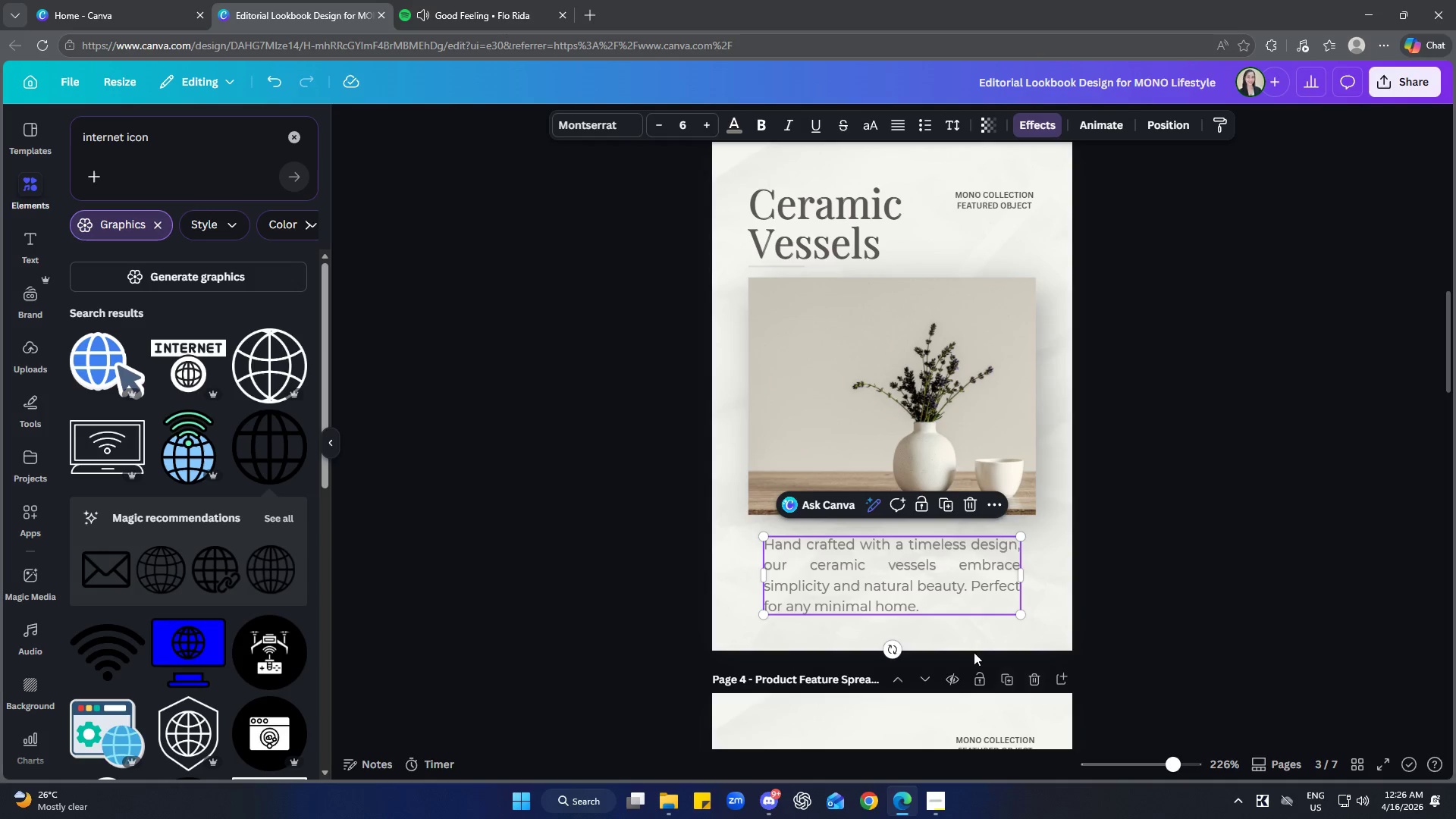 
left_click([905, 123])
 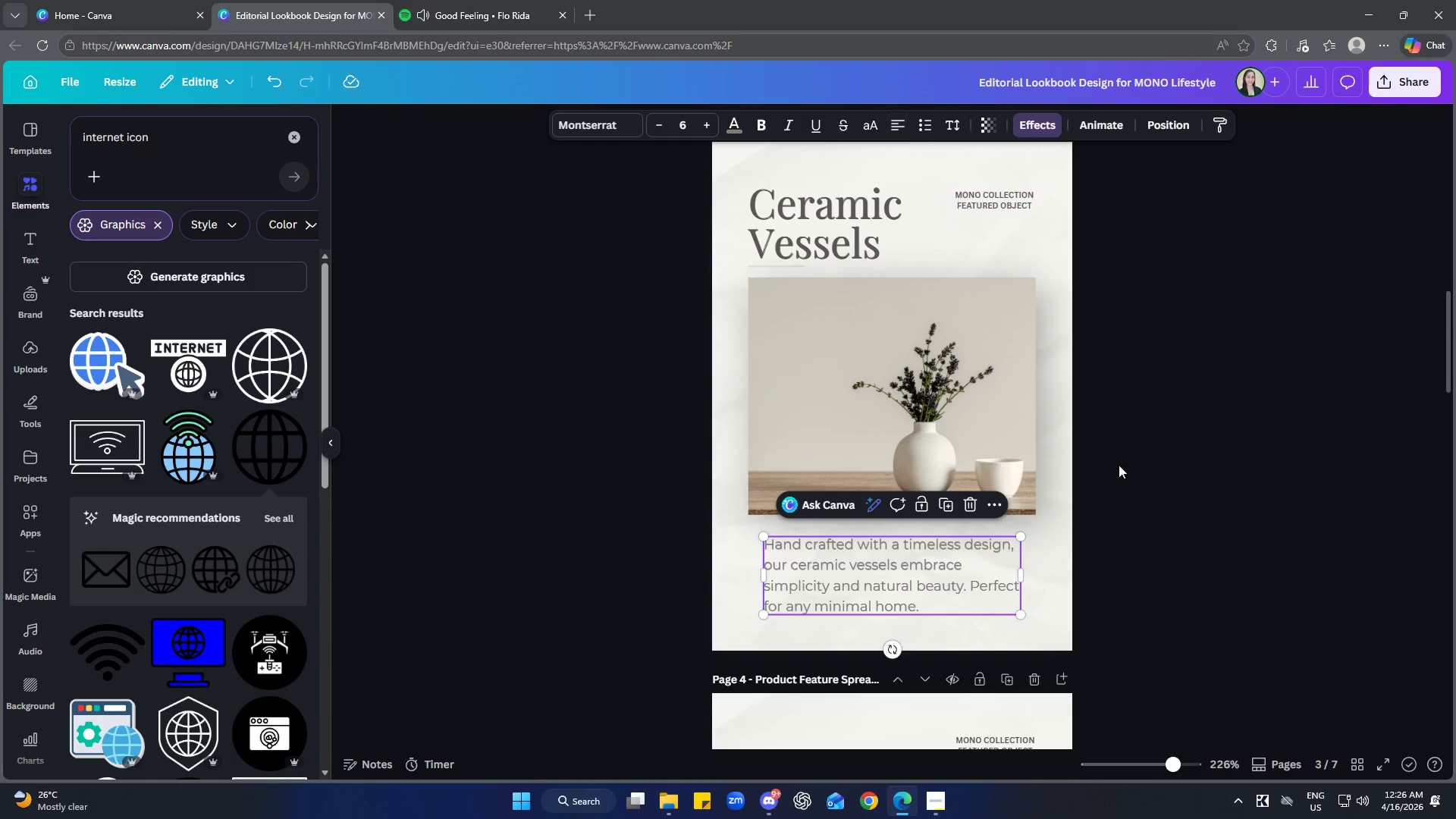 
left_click([1206, 546])
 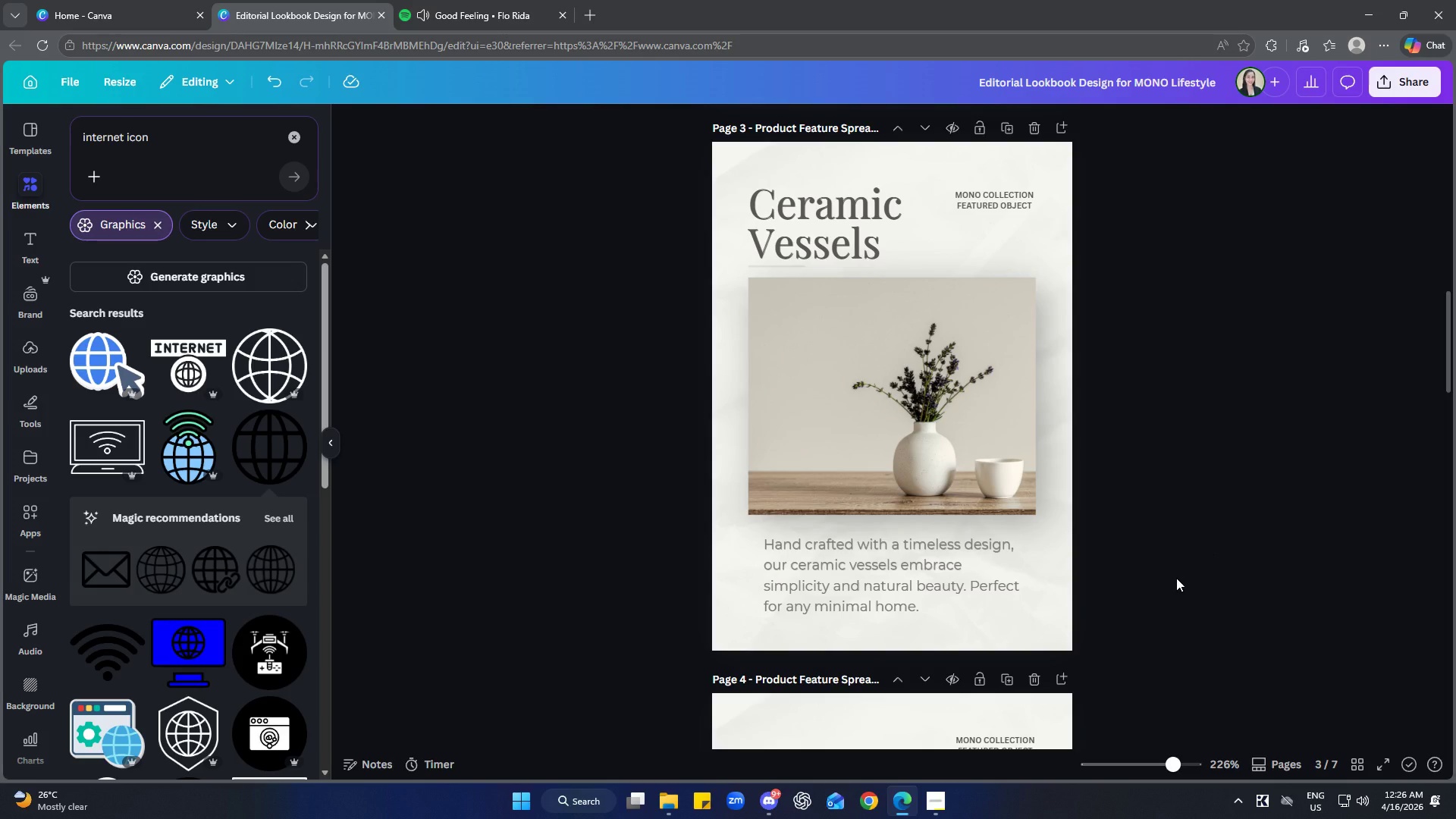 
wait(9.38)
 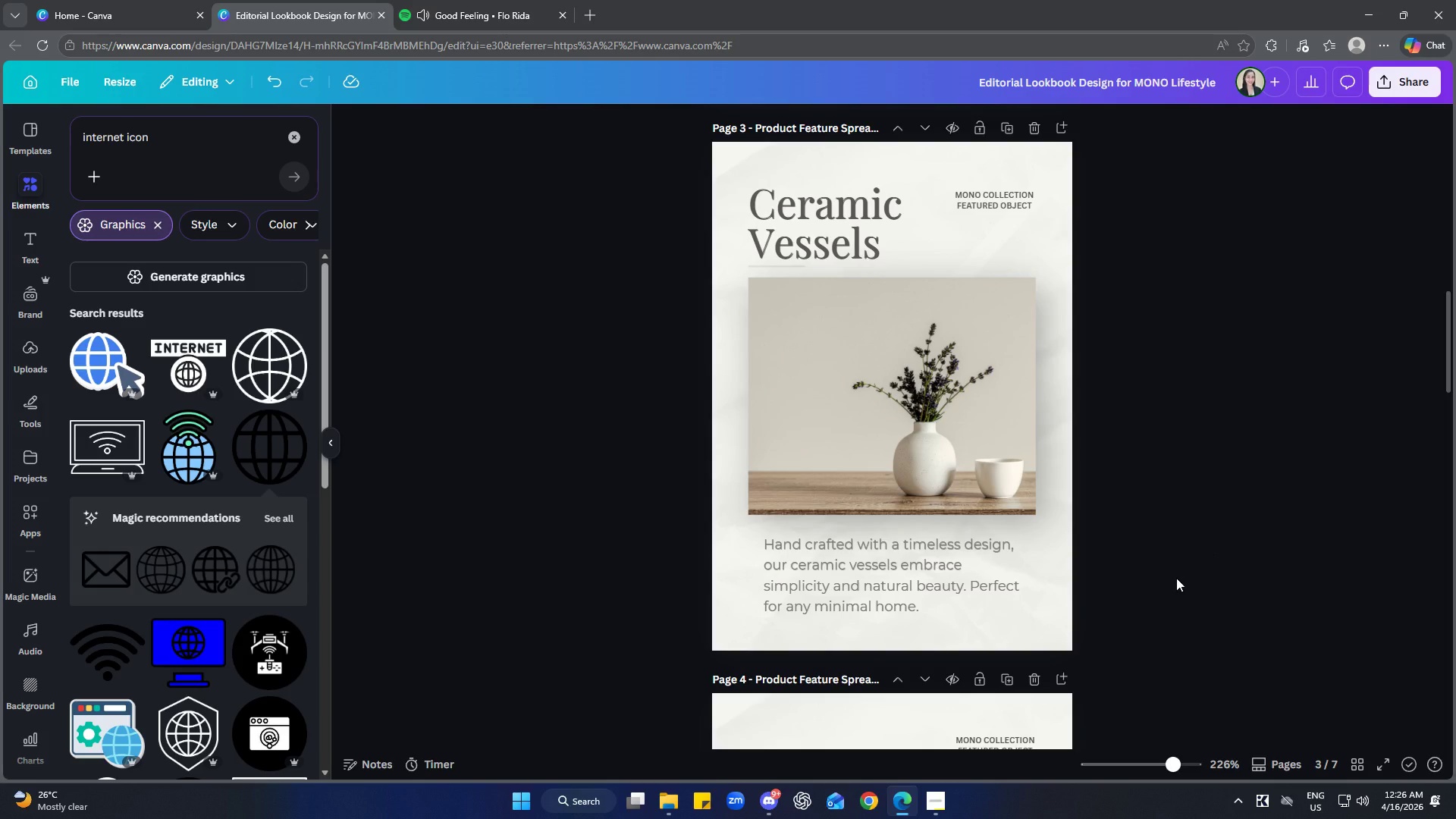 
key(Control+Z)
 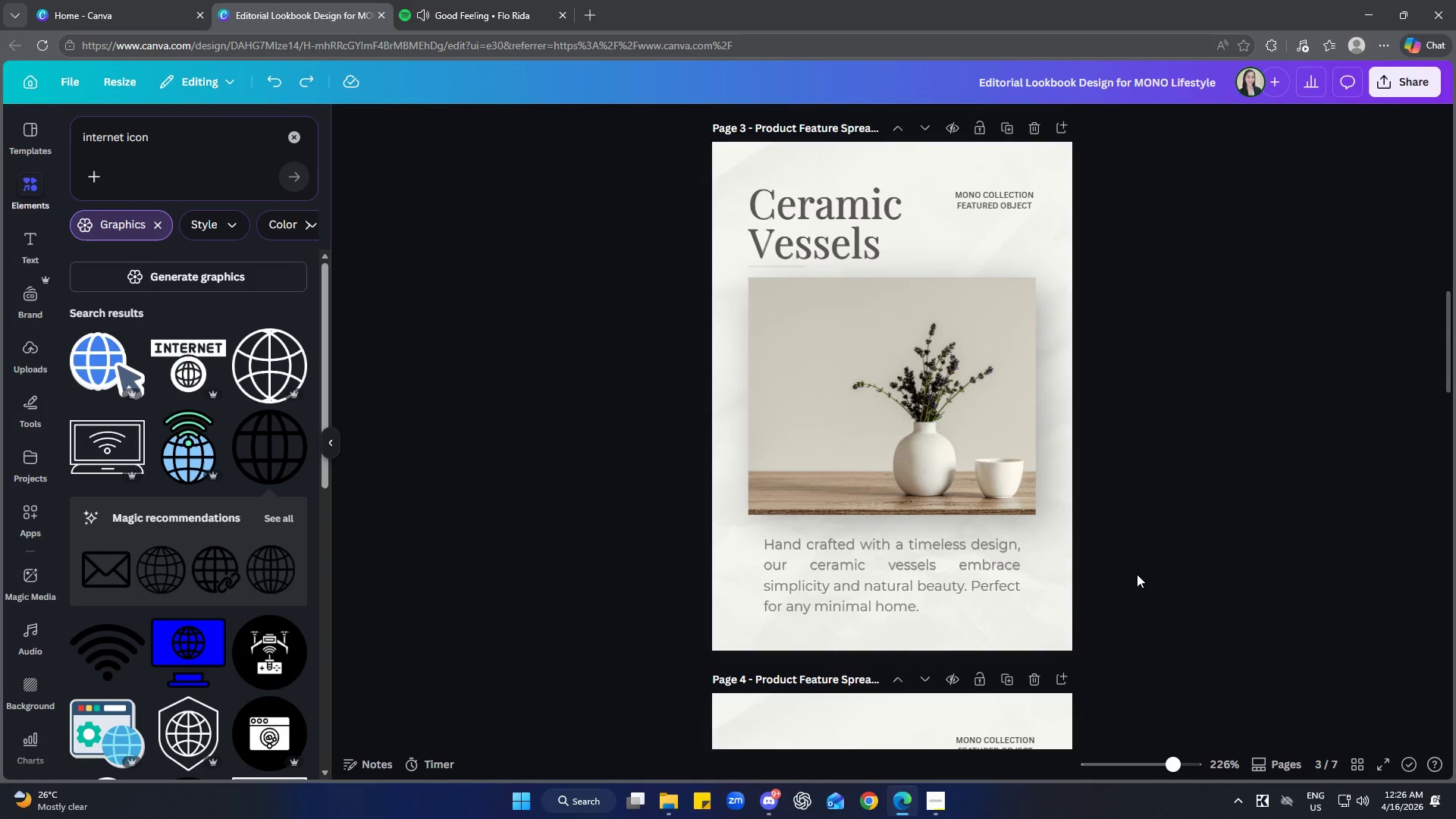 
key(Control+Z)
 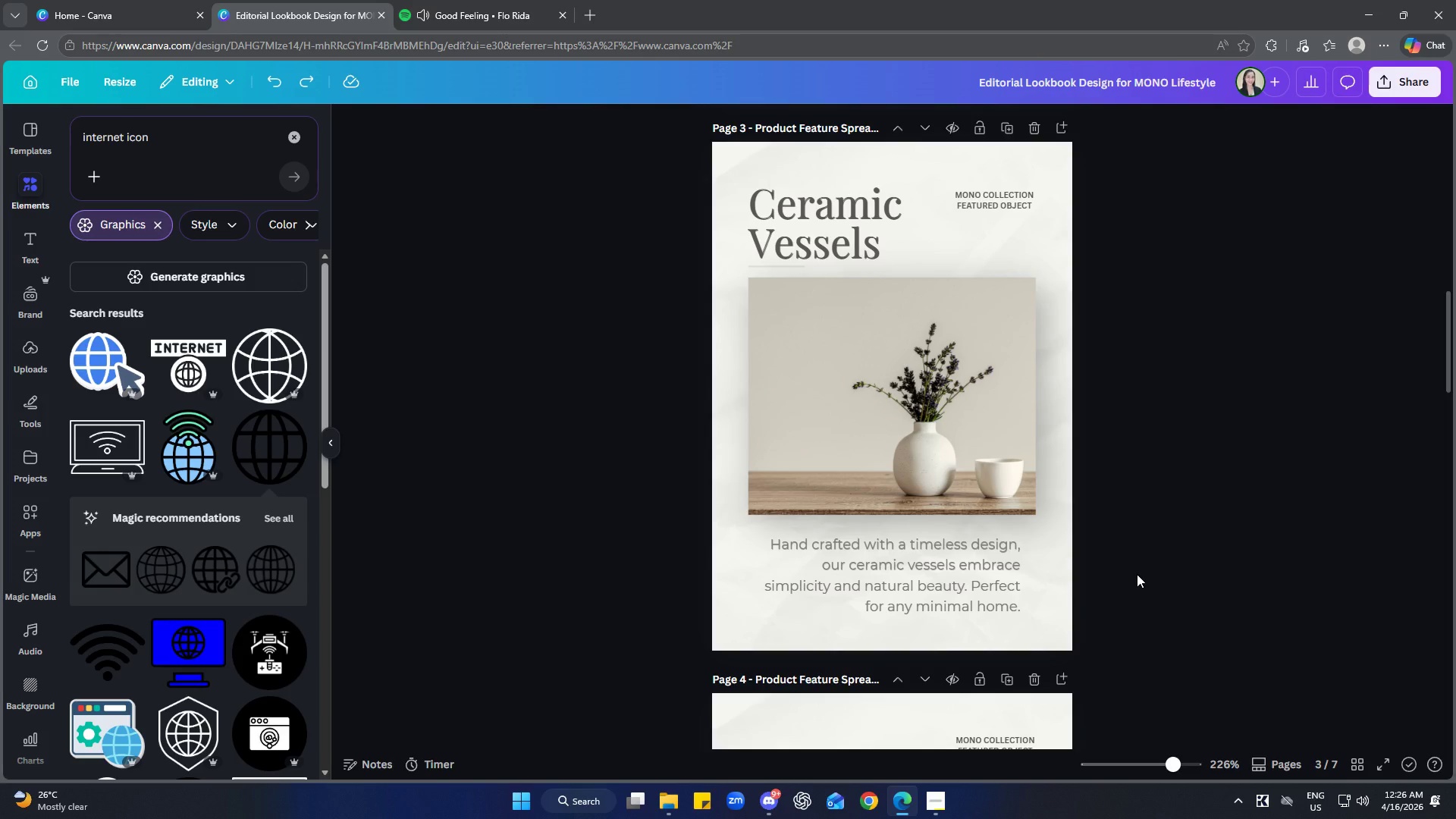 
key(Control+Z)
 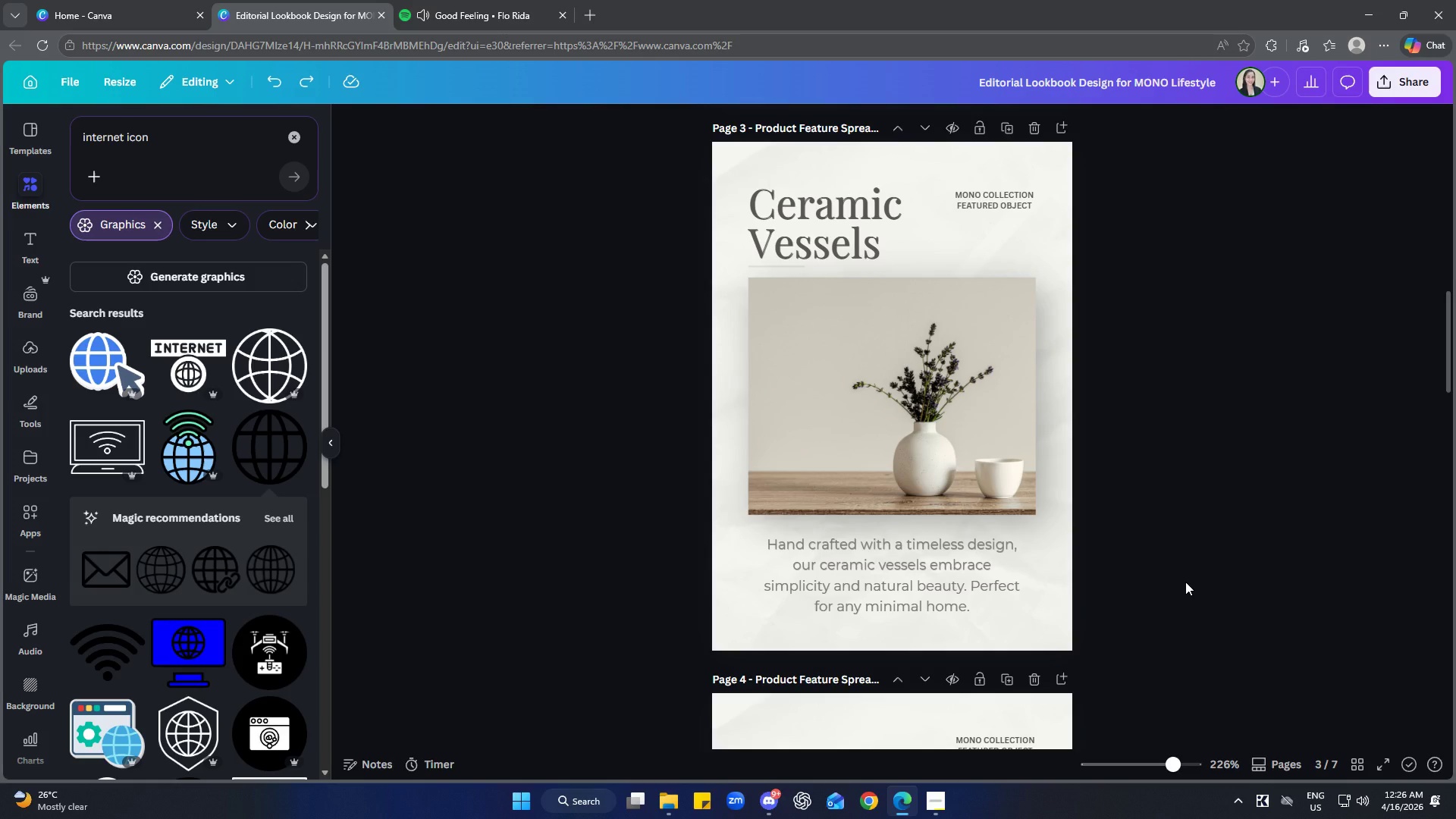 
wait(6.97)
 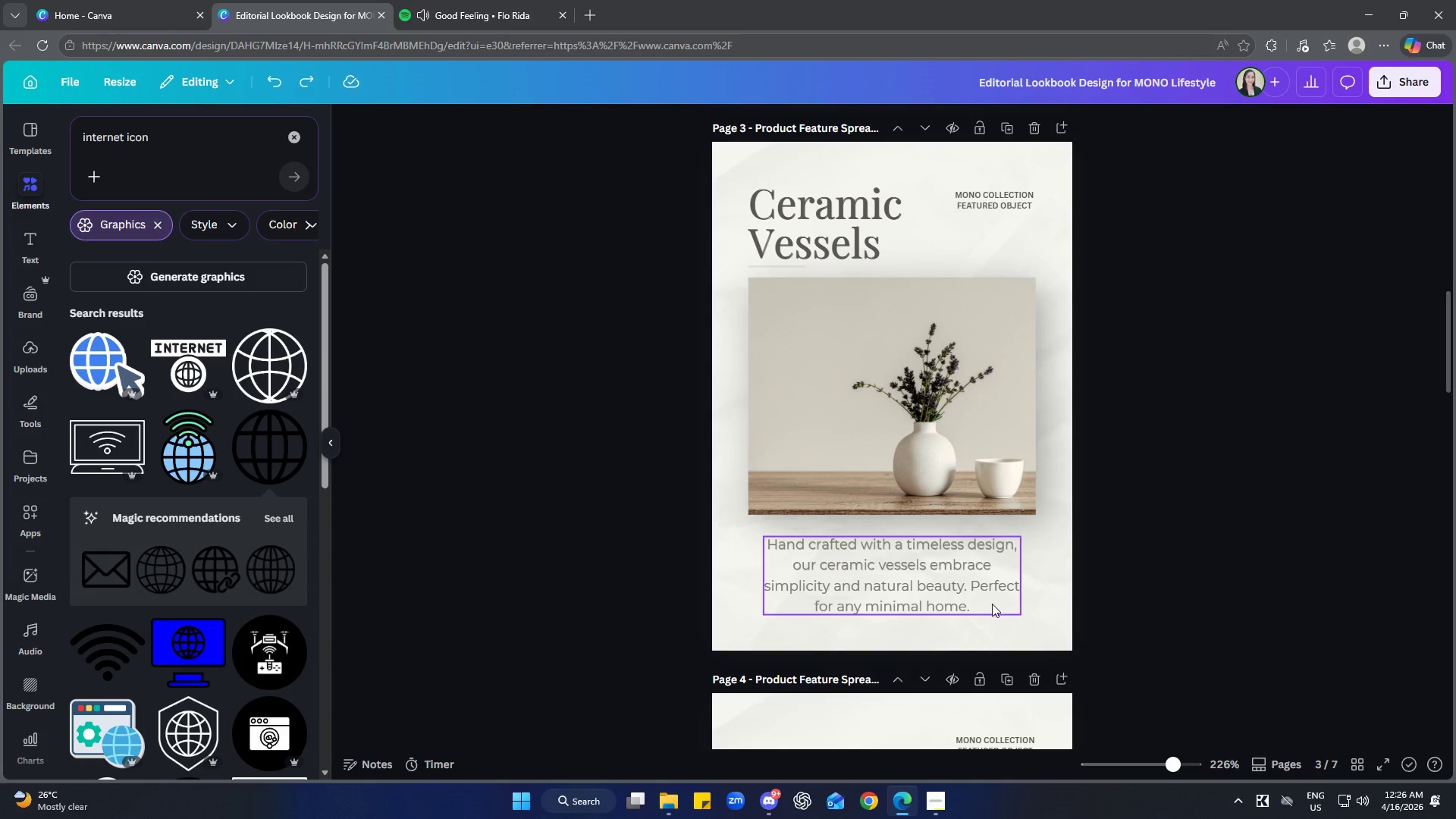 
key(Control+Z)
 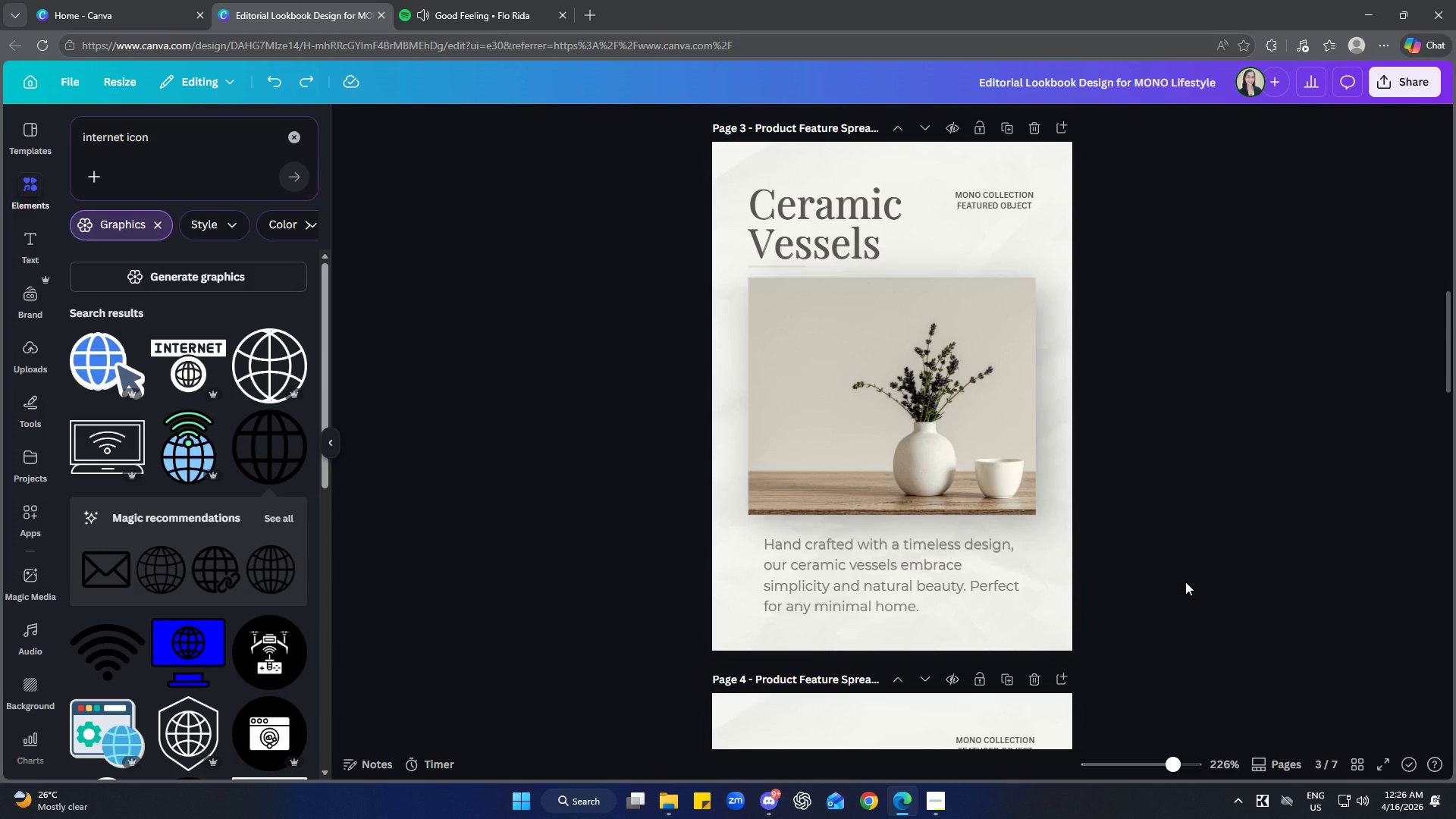 
key(Control+Z)
 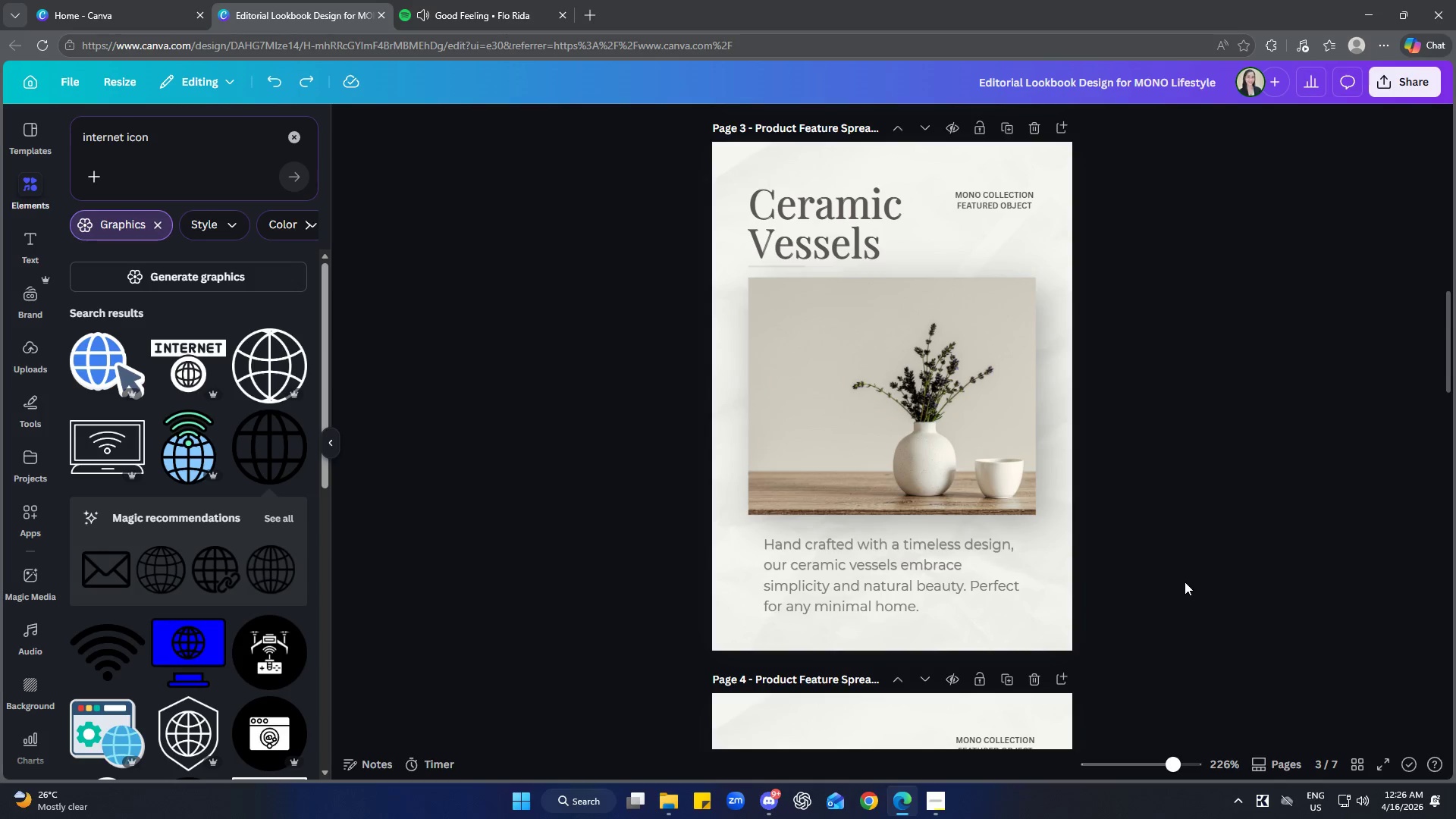 
scroll: coordinate [1221, 446], scroll_direction: up, amount: 4.0
 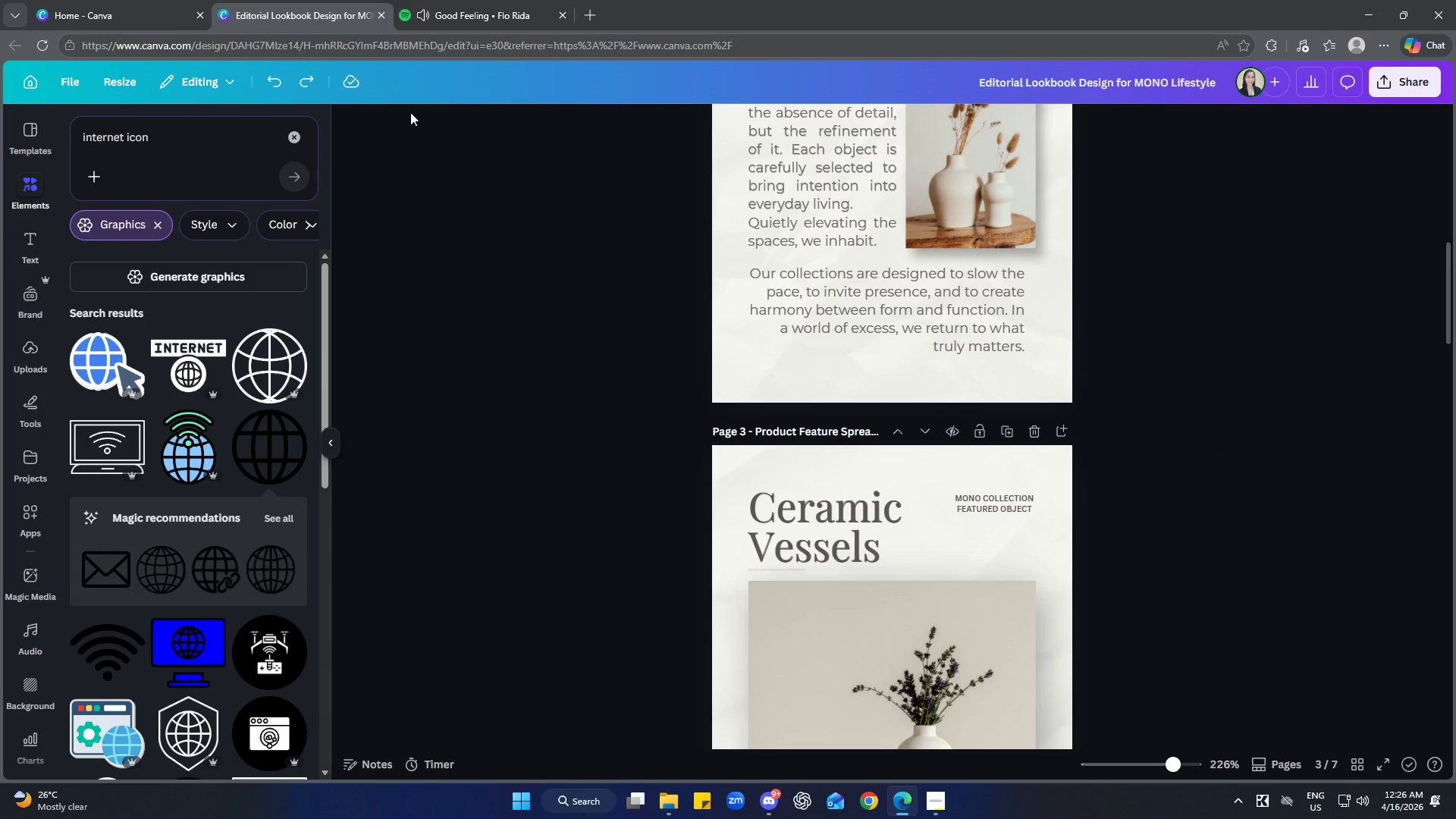 
left_click([306, 77])
 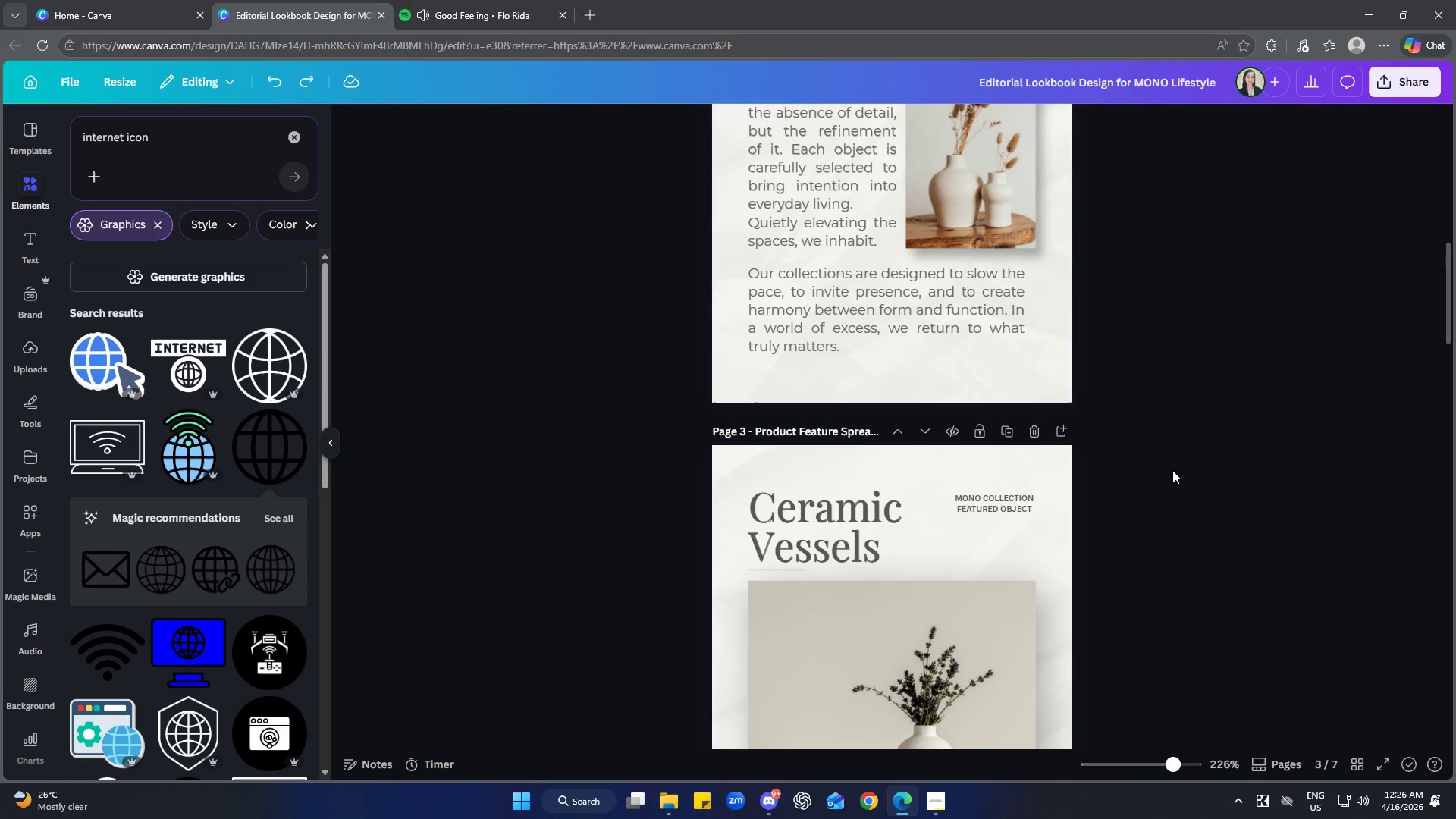 
left_click([1247, 452])
 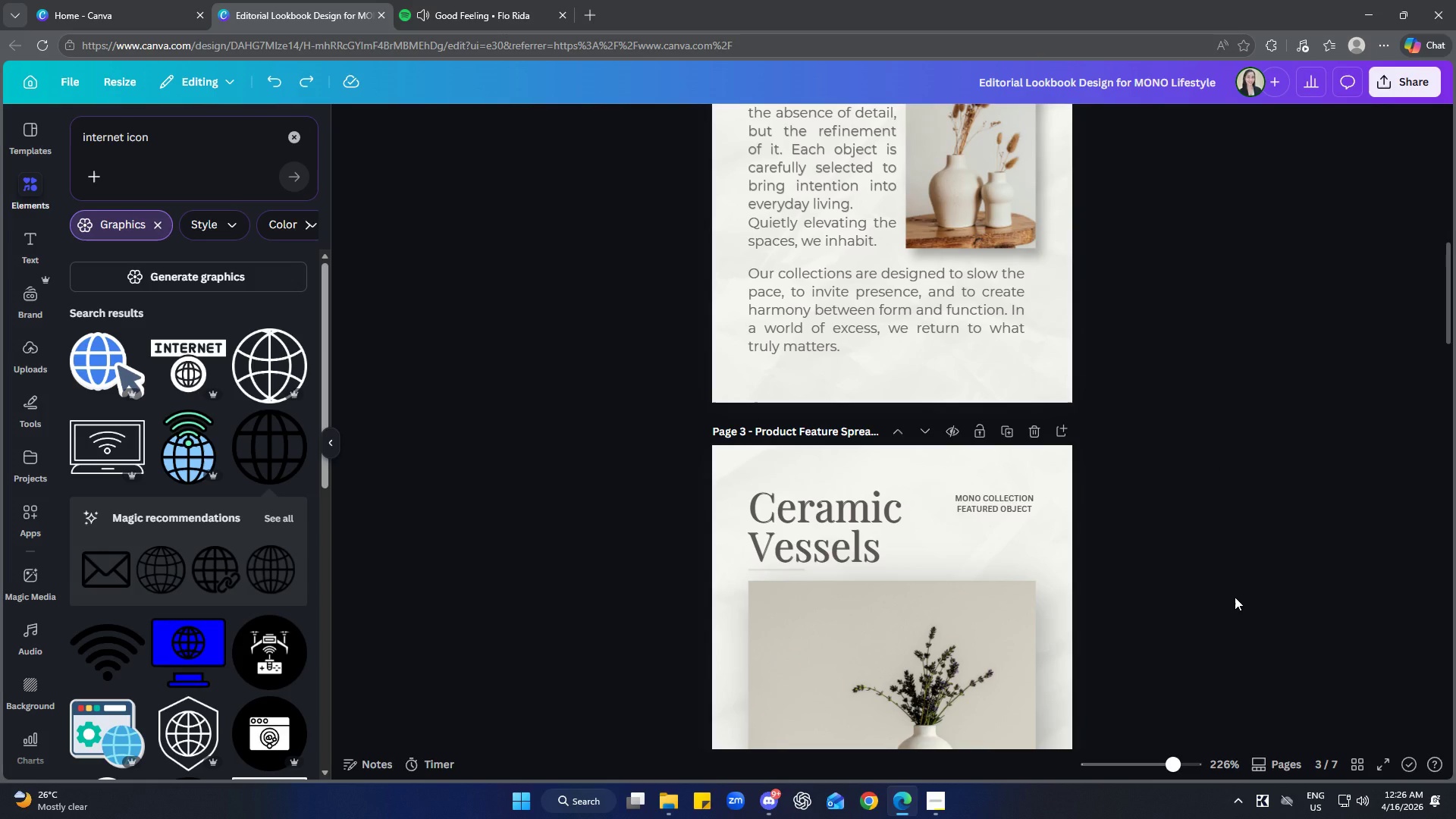 
scroll: coordinate [1231, 574], scroll_direction: up, amount: 2.0
 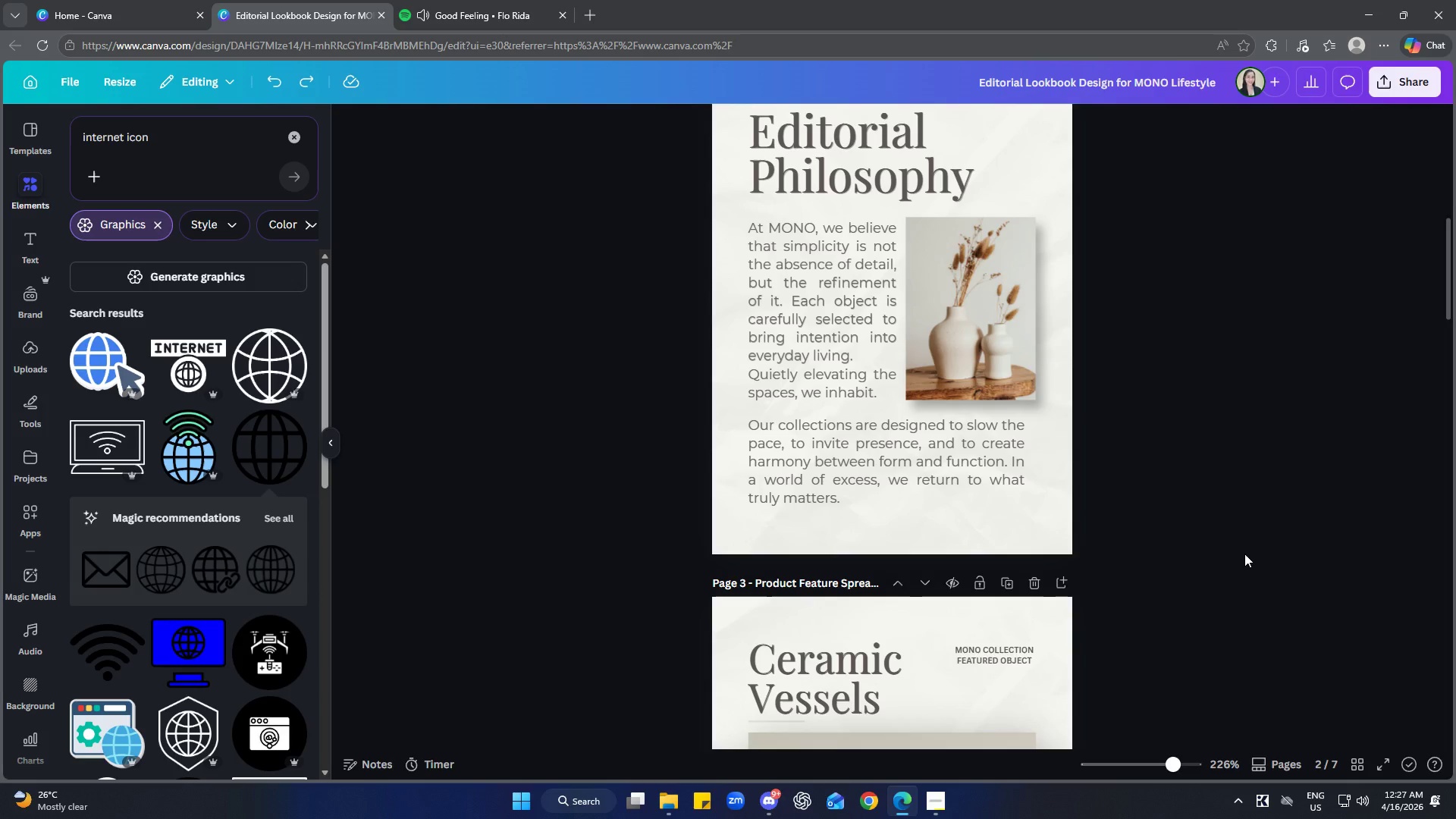 
scroll: coordinate [1244, 554], scroll_direction: down, amount: 5.0
 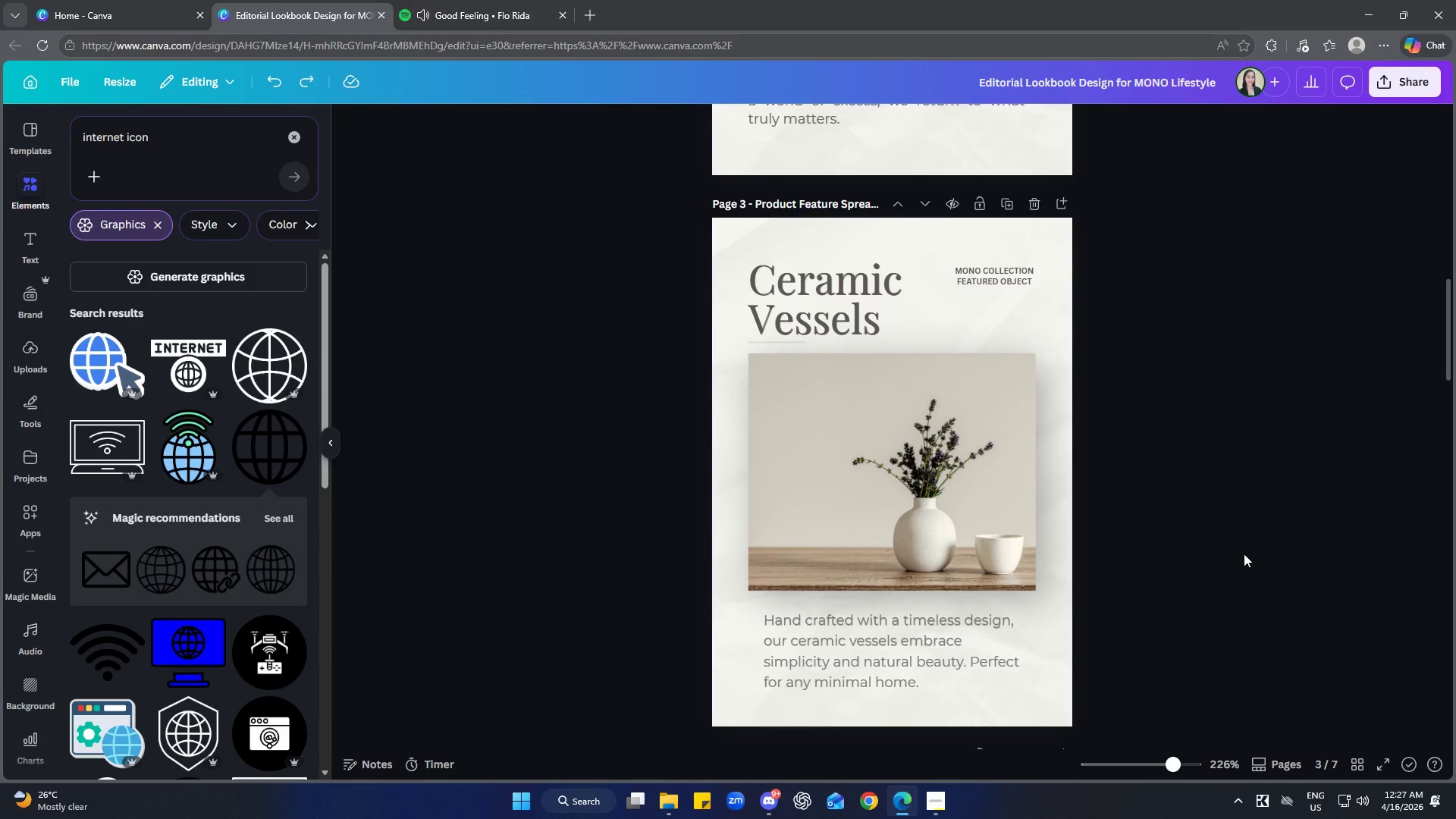 
wait(13.94)
 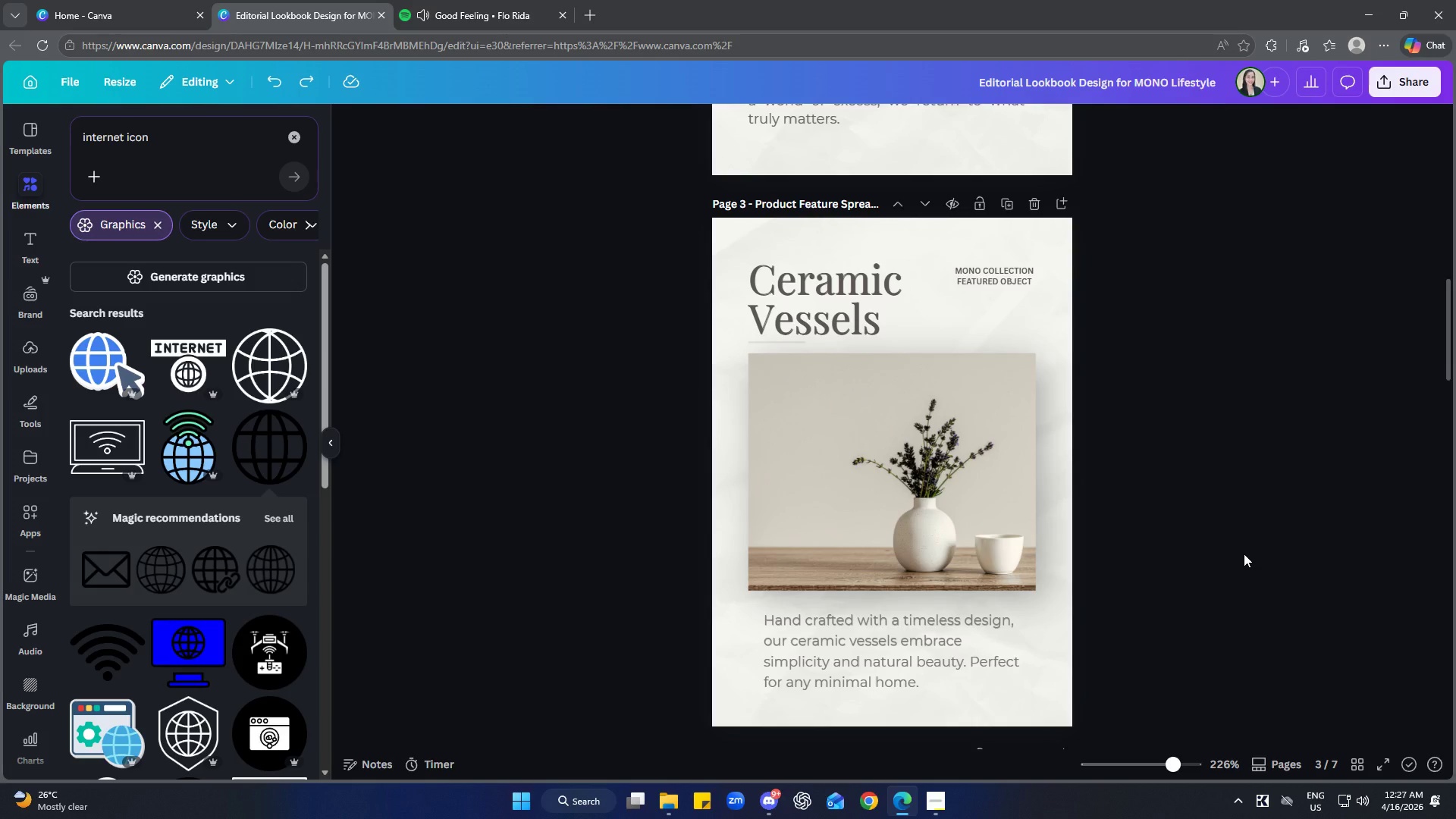 
left_click([957, 646])
 